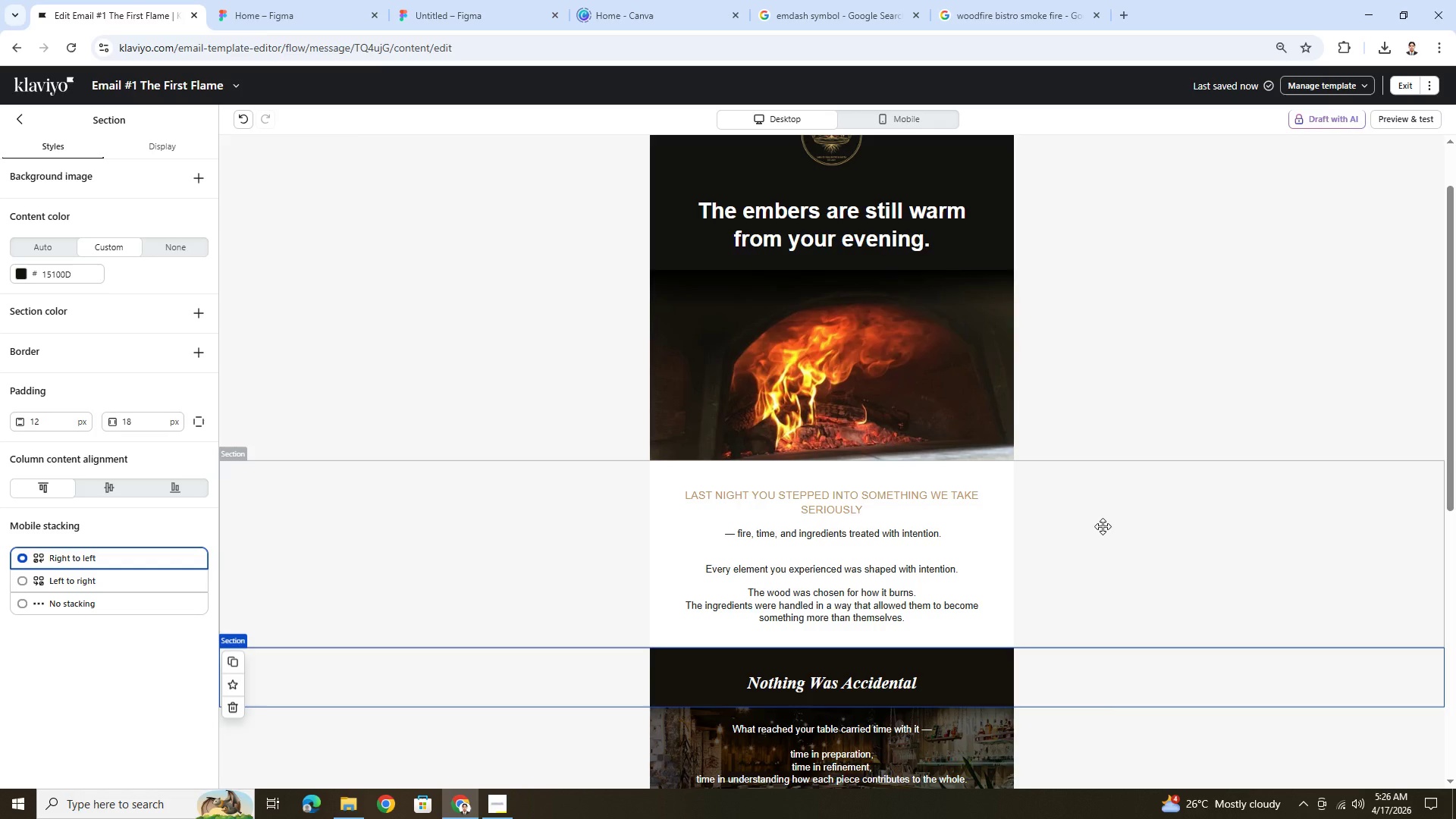 
scroll: coordinate [1087, 550], scroll_direction: down, amount: 2.0
 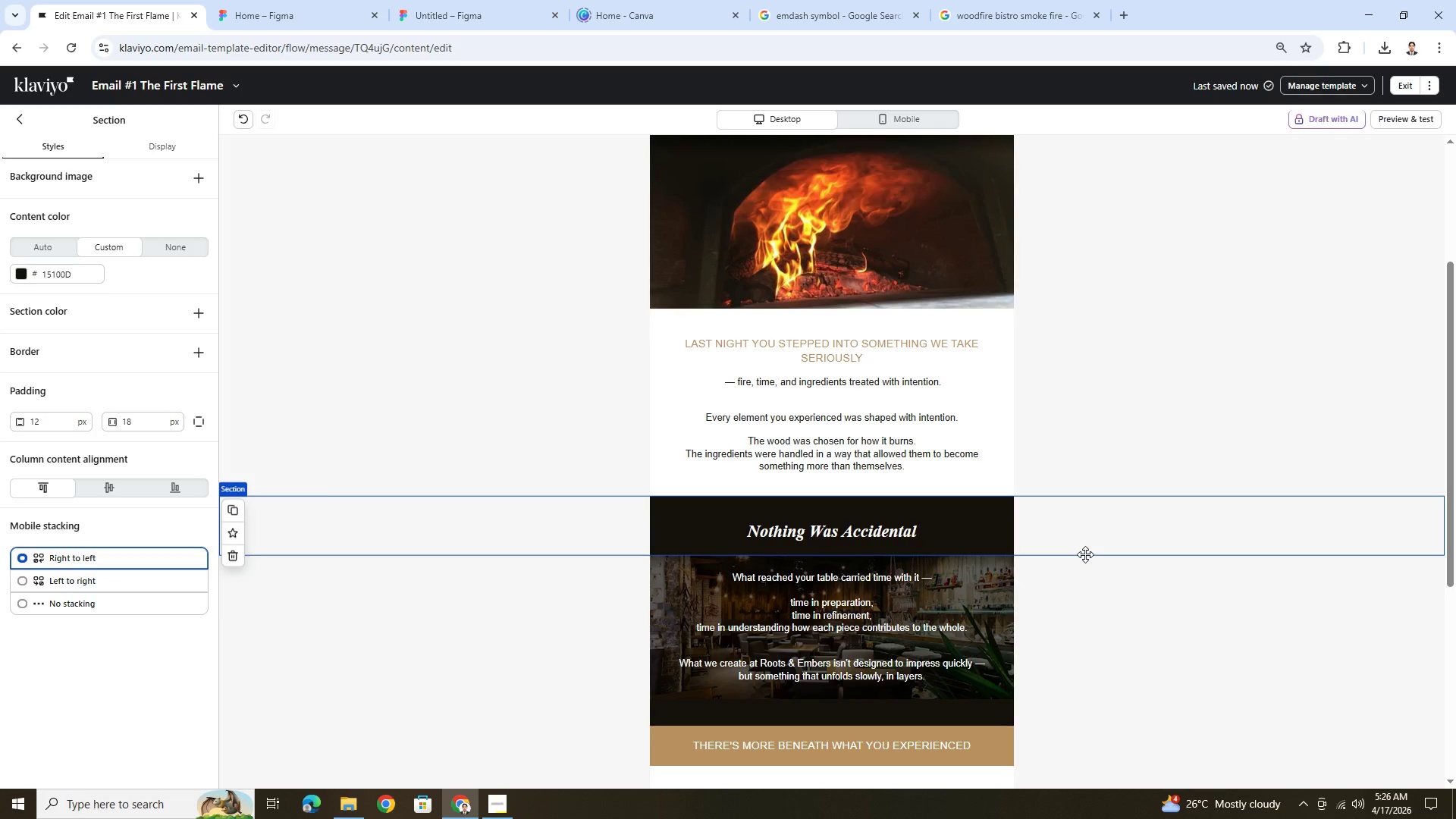 
wait(23.75)
 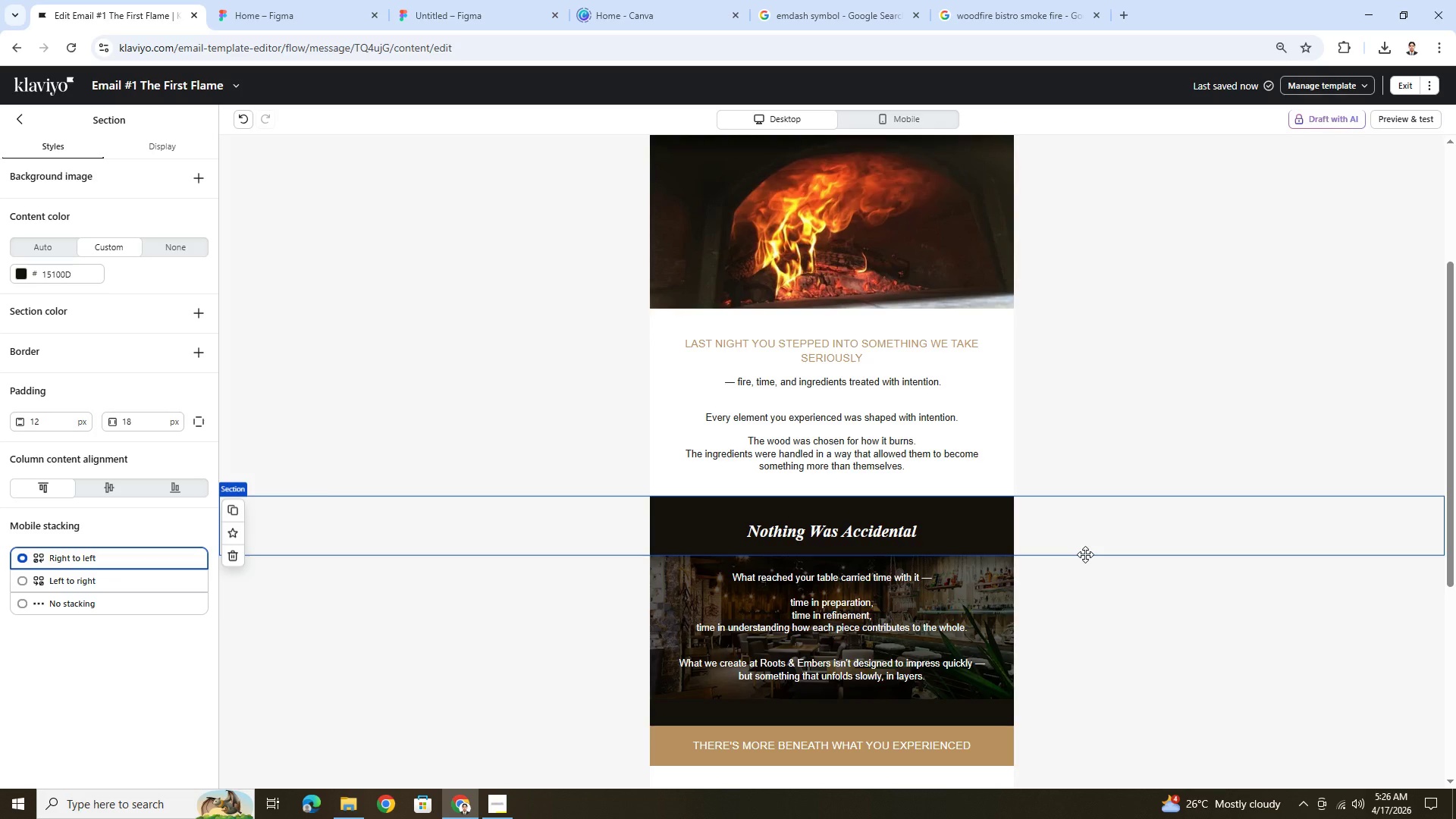 
scroll: coordinate [1232, 644], scroll_direction: down, amount: 3.0
 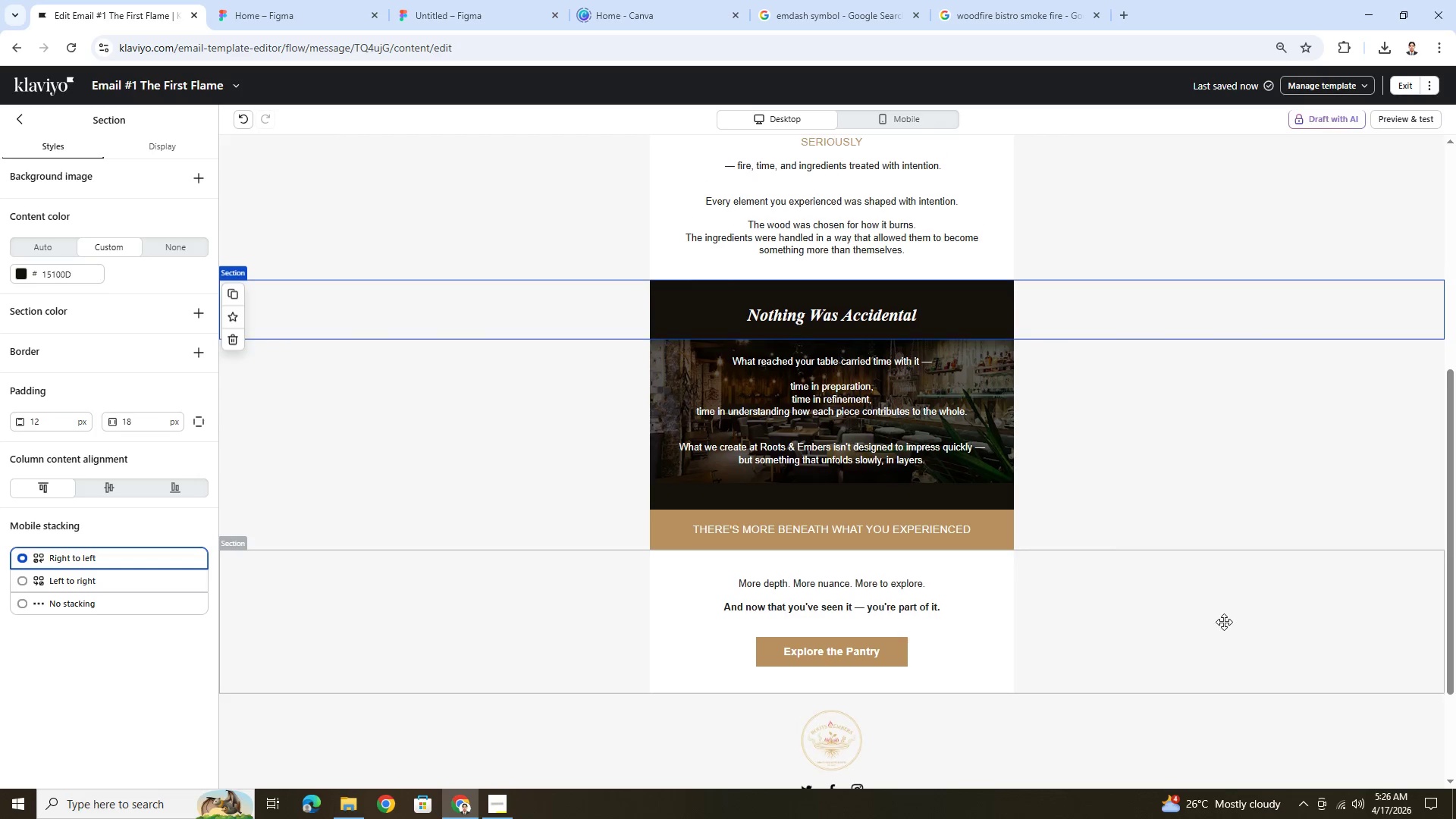 
scroll: coordinate [1224, 622], scroll_direction: up, amount: 5.0
 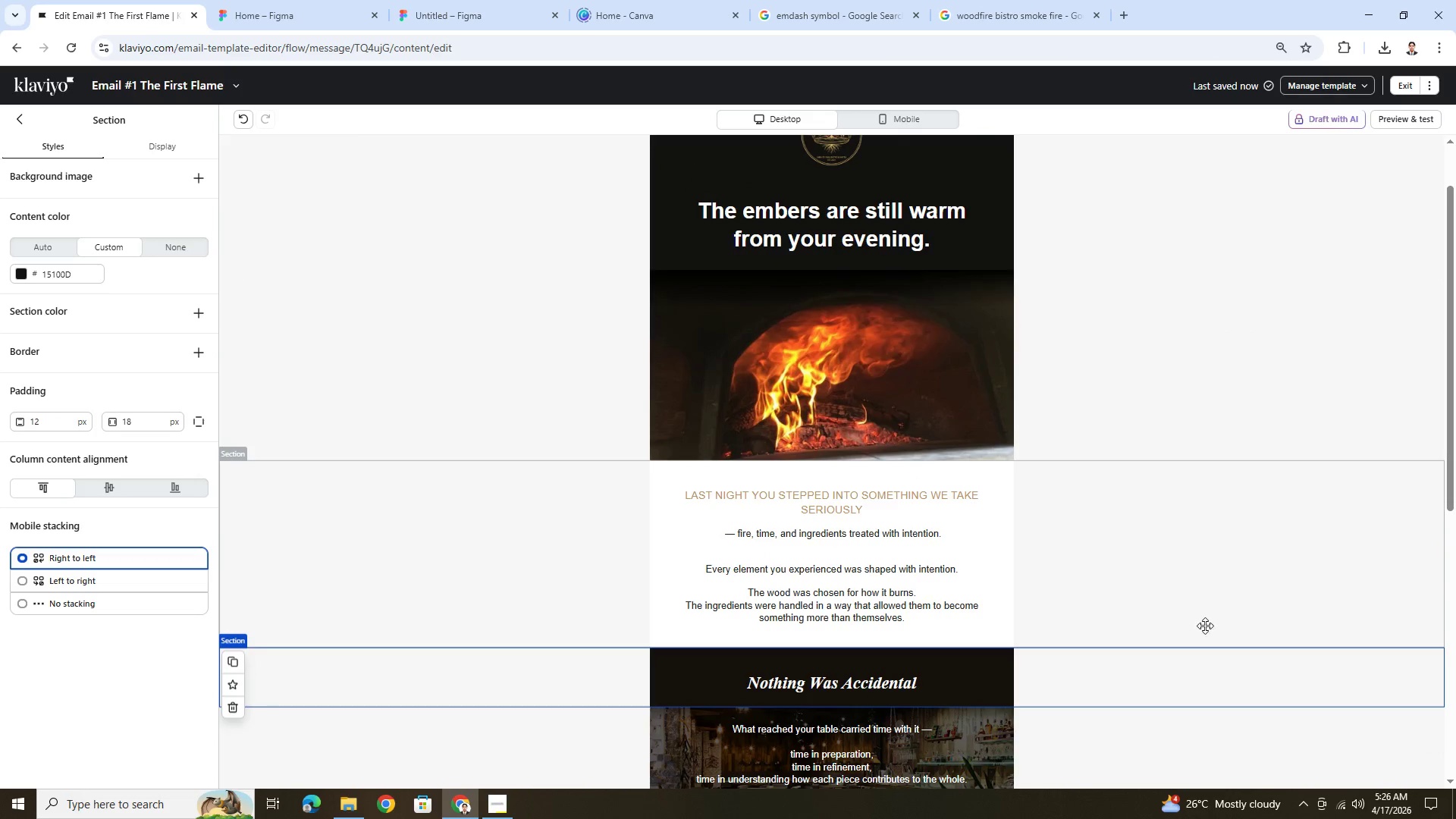 
hold_key(key=ControlLeft, duration=0.42)
scroll: coordinate [1195, 629], scroll_direction: down, amount: 4.0
 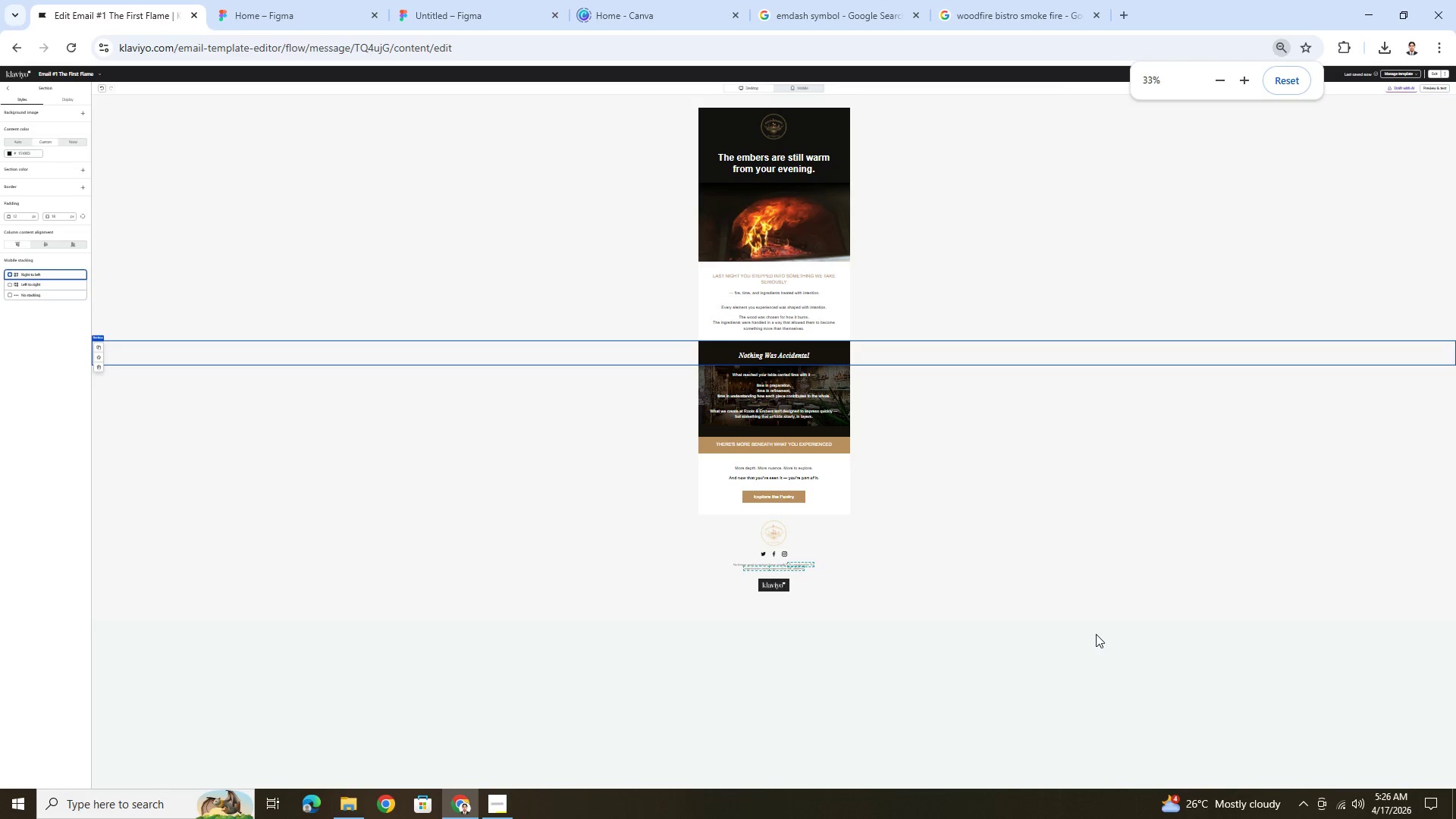 
hold_key(key=ControlLeft, duration=0.89)
scroll: coordinate [1093, 634], scroll_direction: none, amount: 0.0
 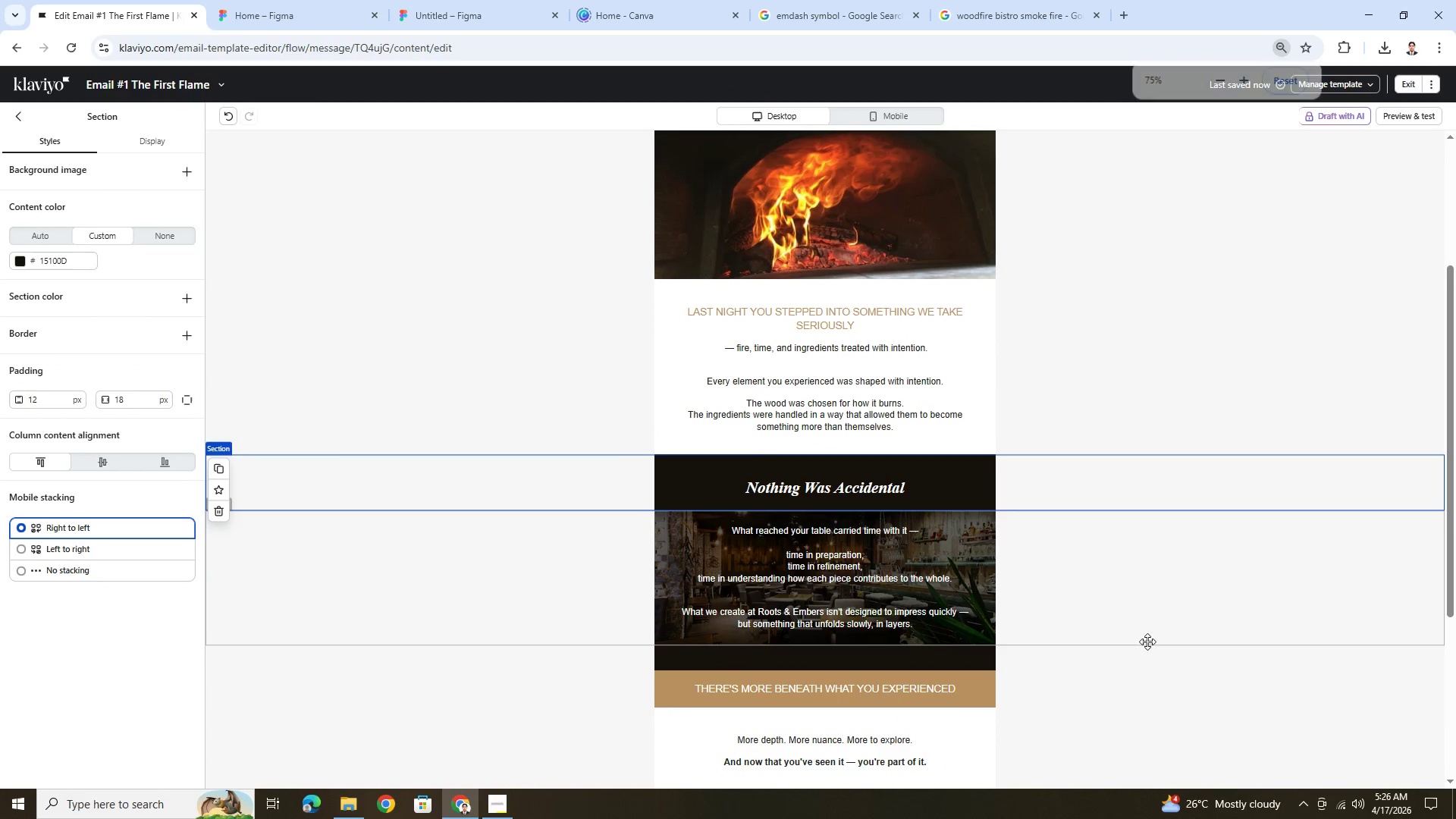 
hold_key(key=ControlLeft, duration=0.53)
scroll: coordinate [1152, 641], scroll_direction: up, amount: 4.0
 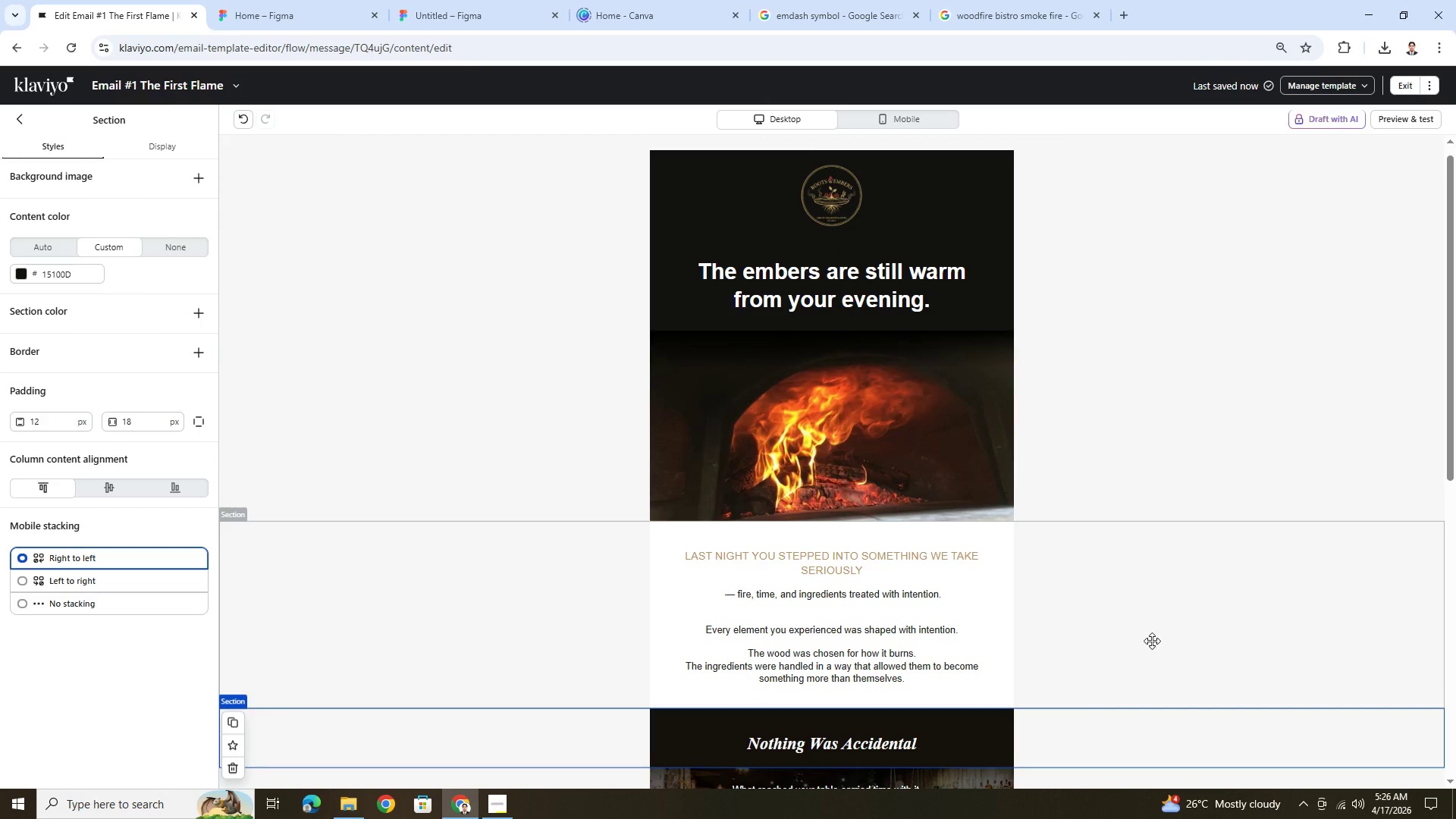 
scroll: coordinate [1152, 641], scroll_direction: down, amount: 2.0
 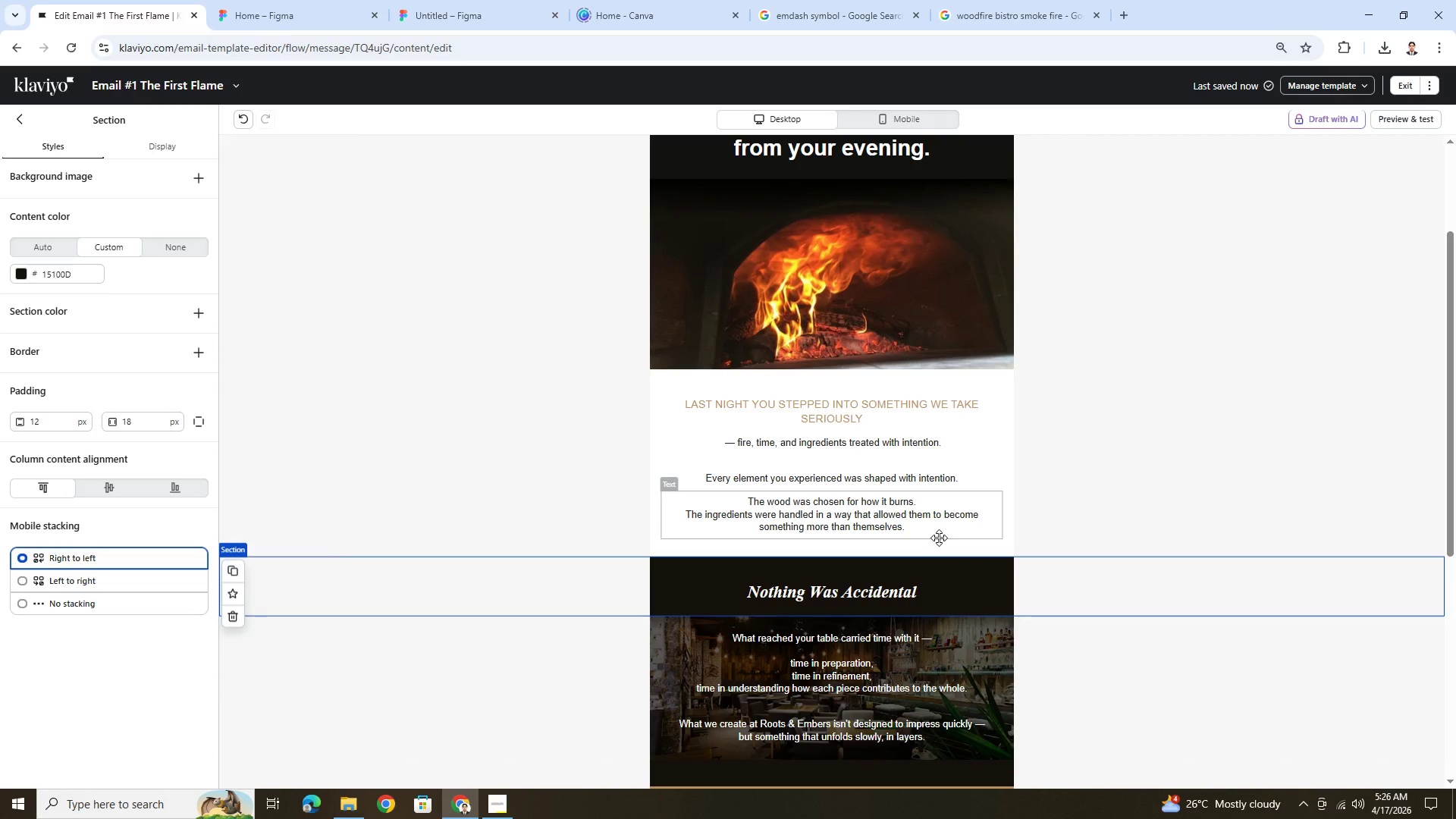 
wait(5.99)
 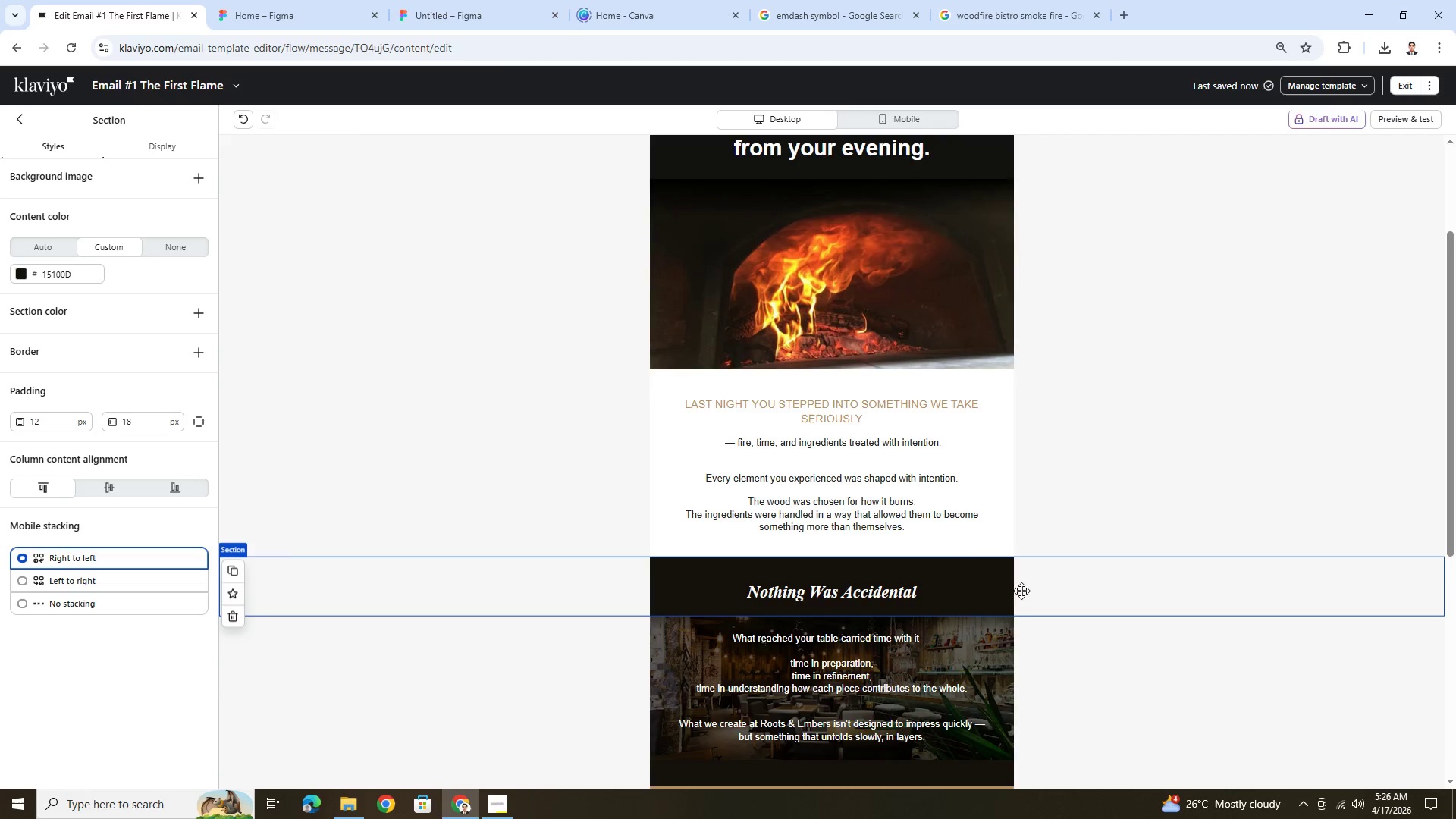 
left_click([890, 480])
 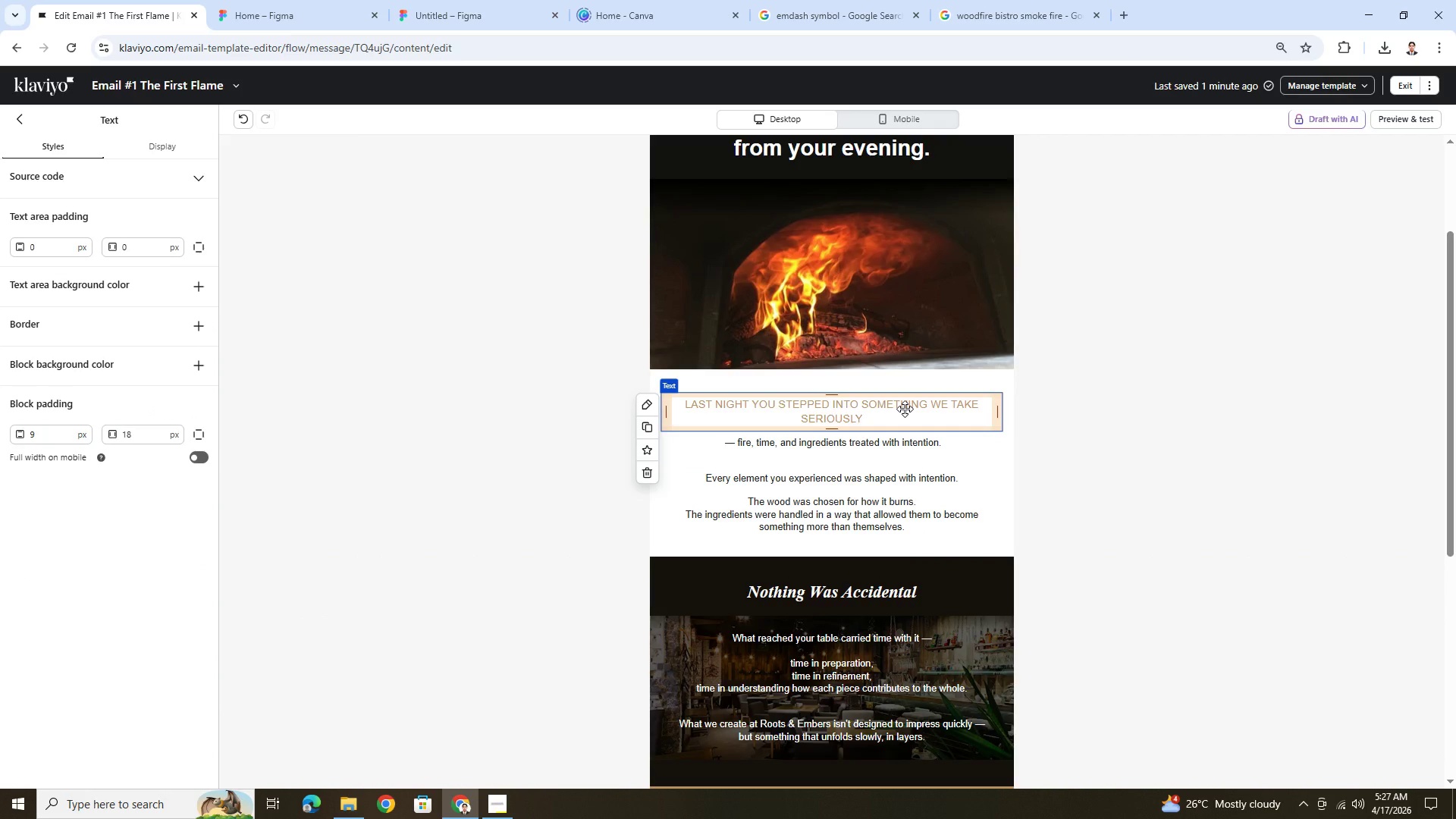 
wait(8.01)
 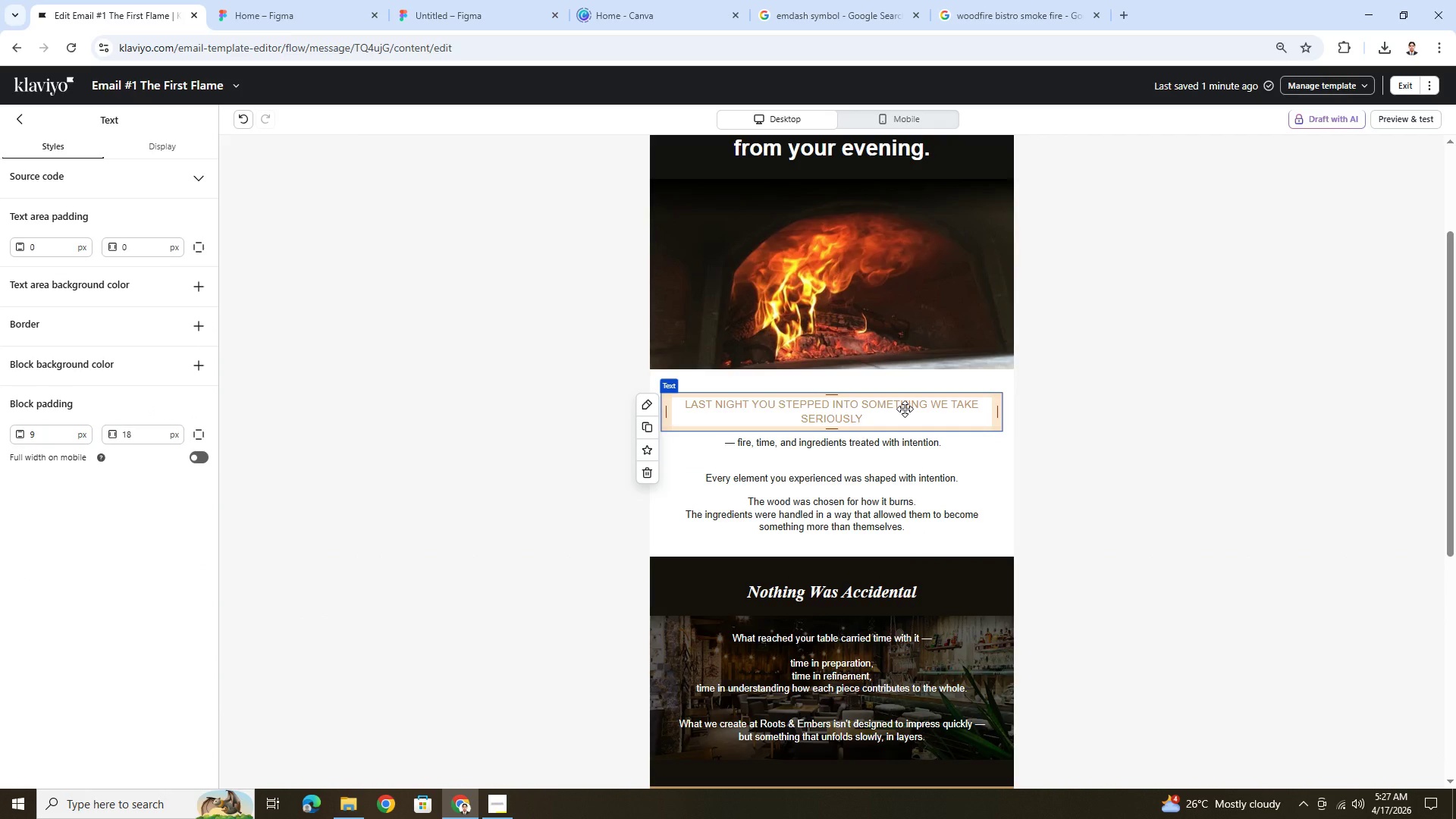 
left_click([946, 529])
 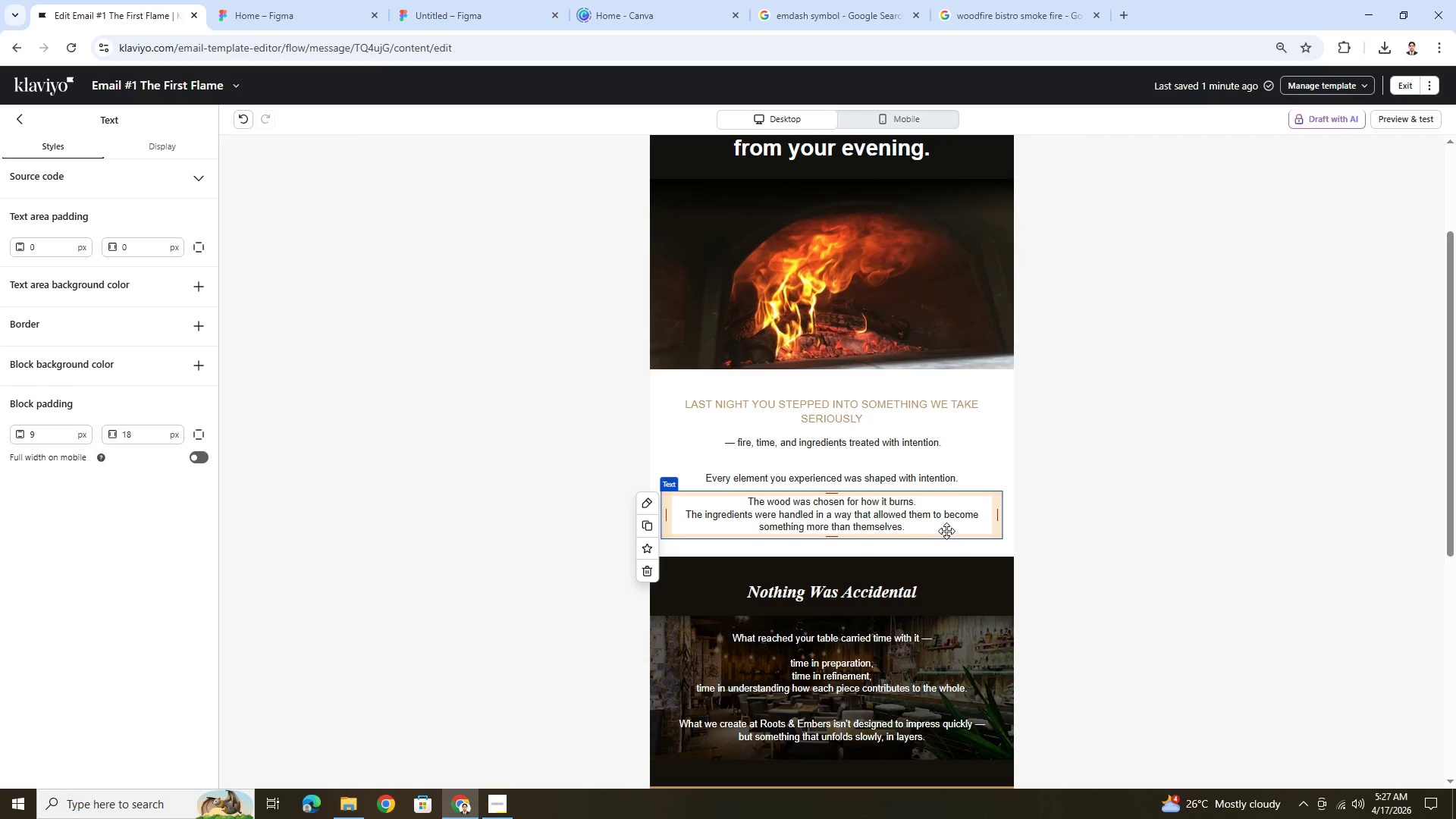 
left_click([924, 429])
 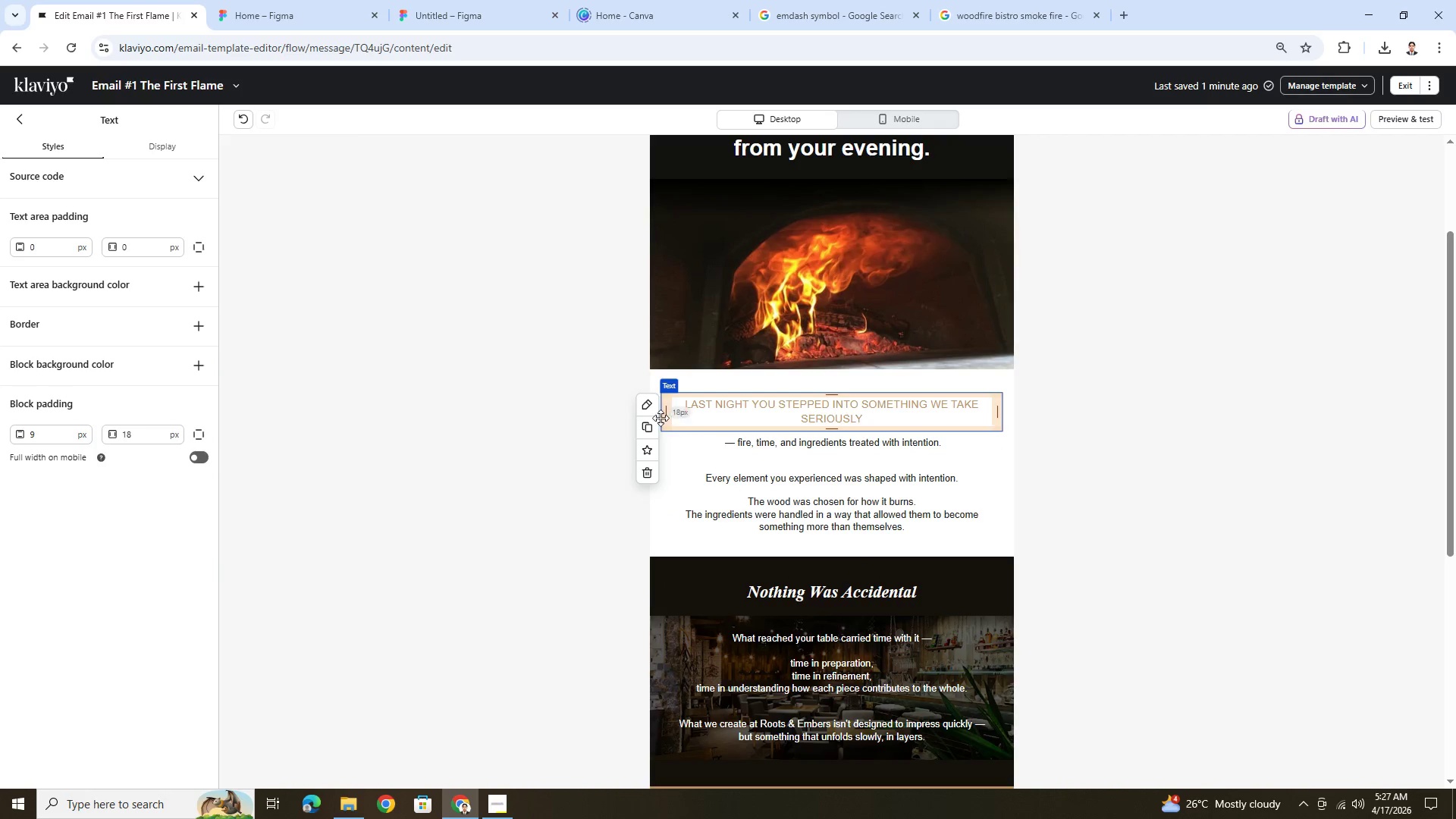 
left_click([654, 422])
 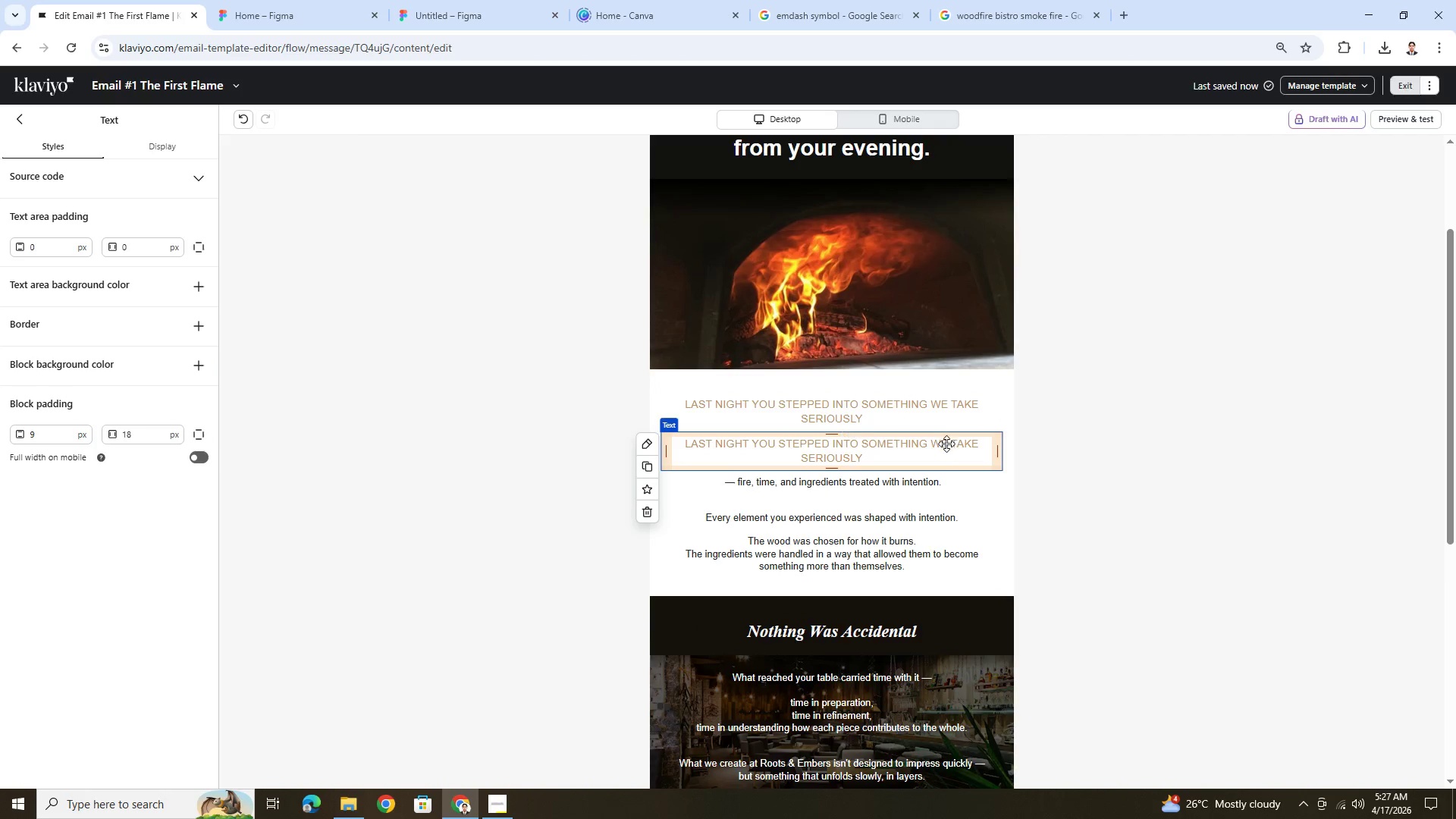 
left_click_drag(start_coordinate=[946, 446], to_coordinate=[952, 514])
 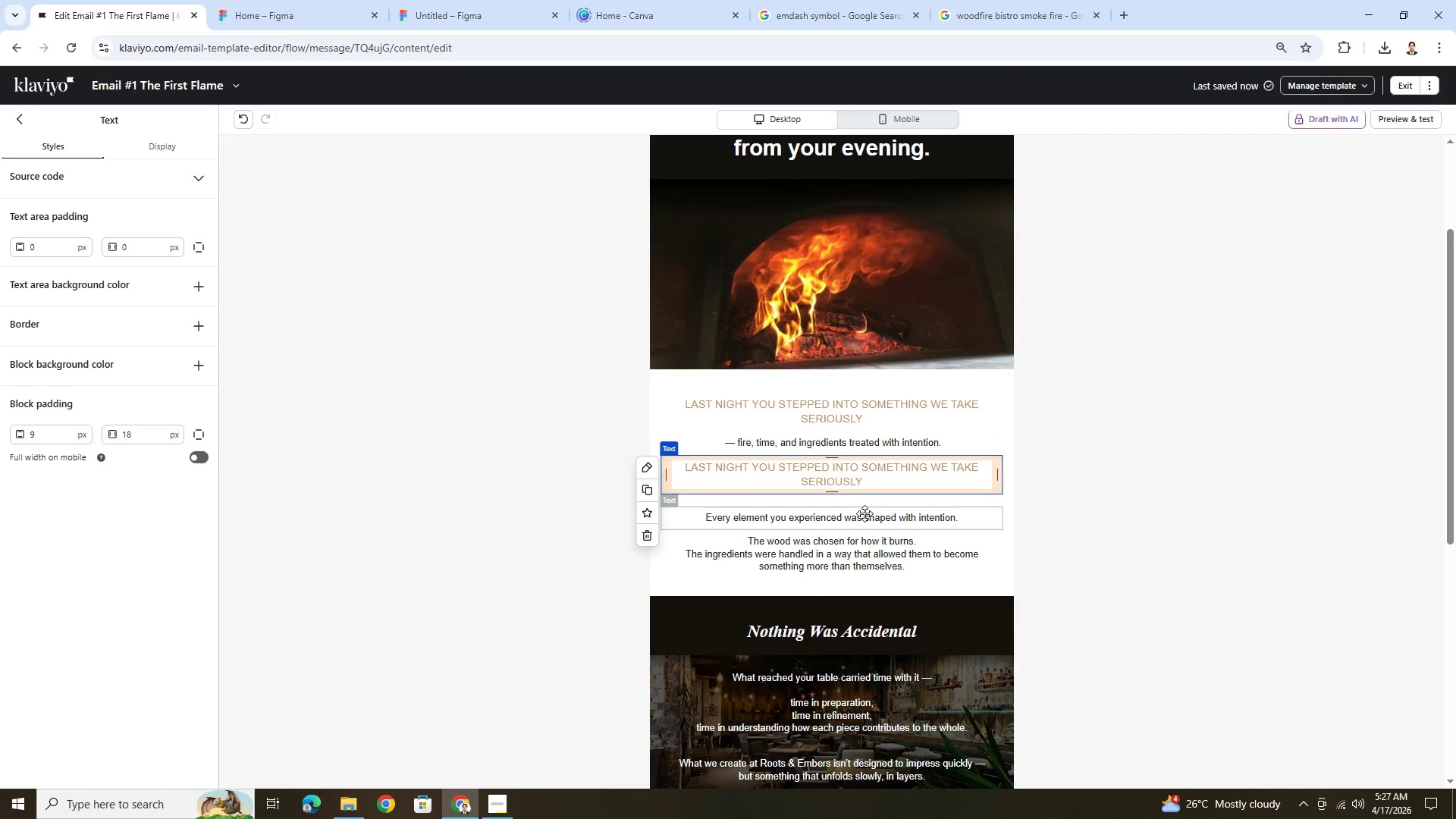 
double_click([864, 513])
 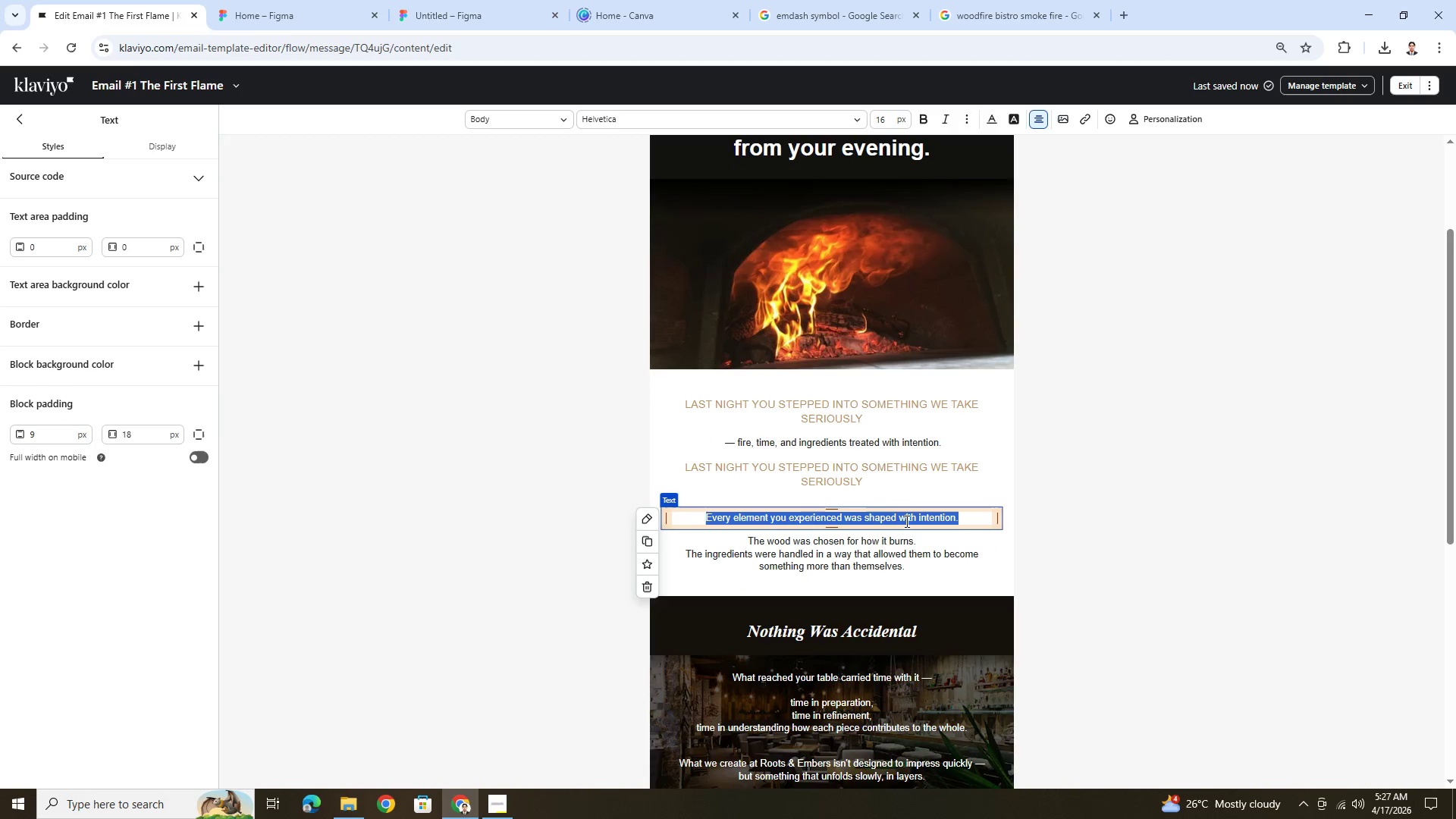 
key(Control+V)
 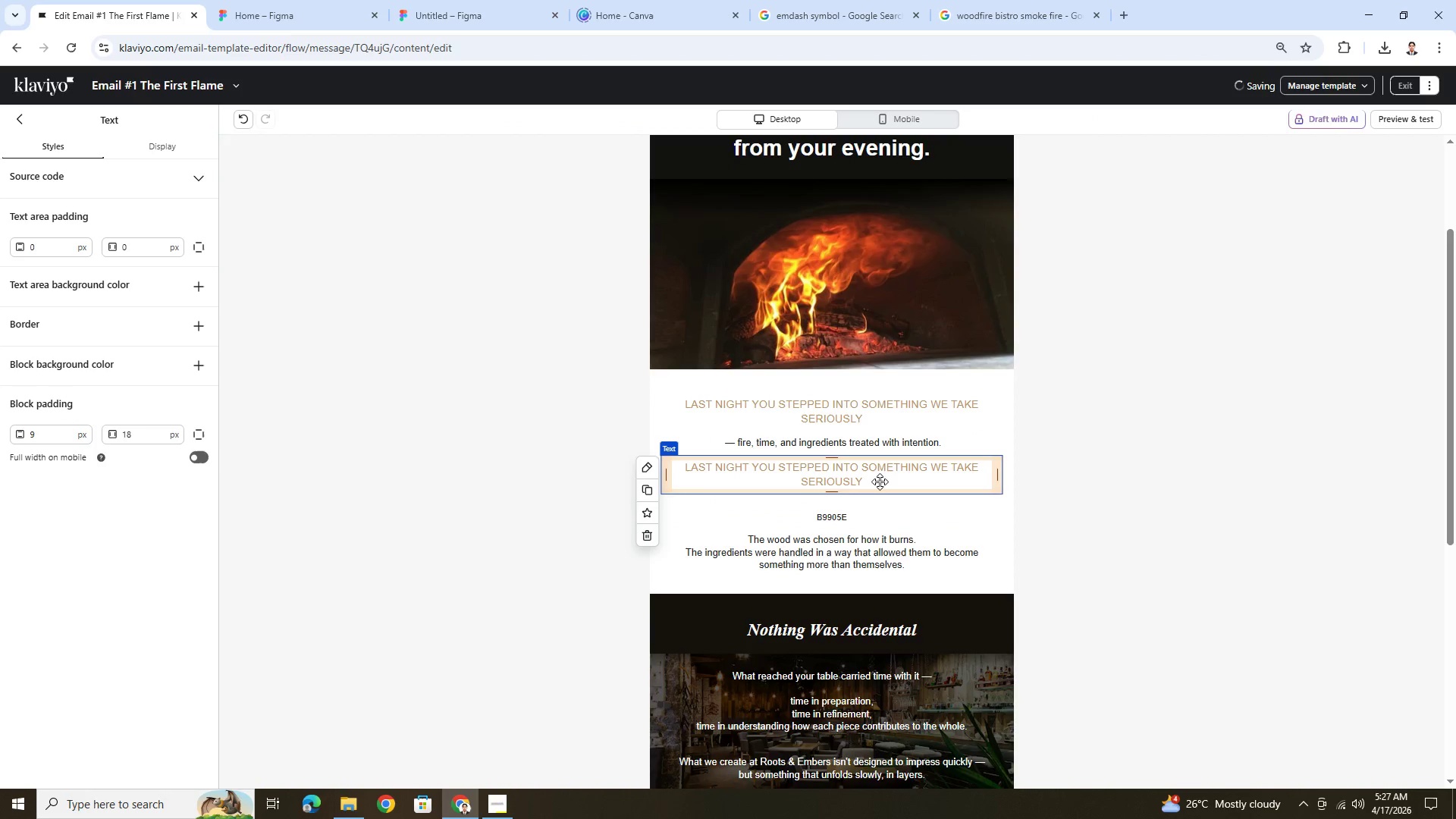 
key(Control+X)
 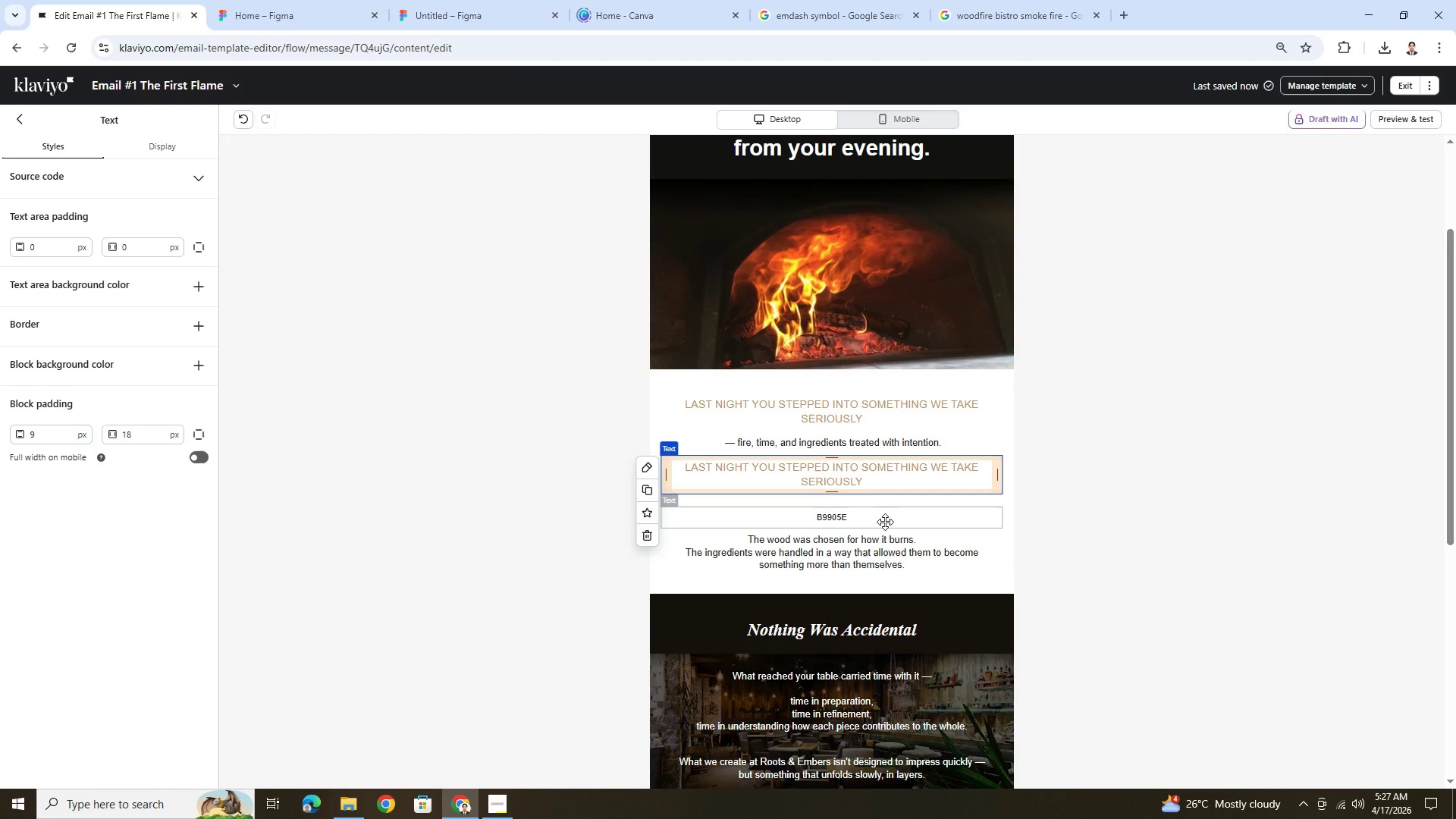 
left_click([885, 522])
 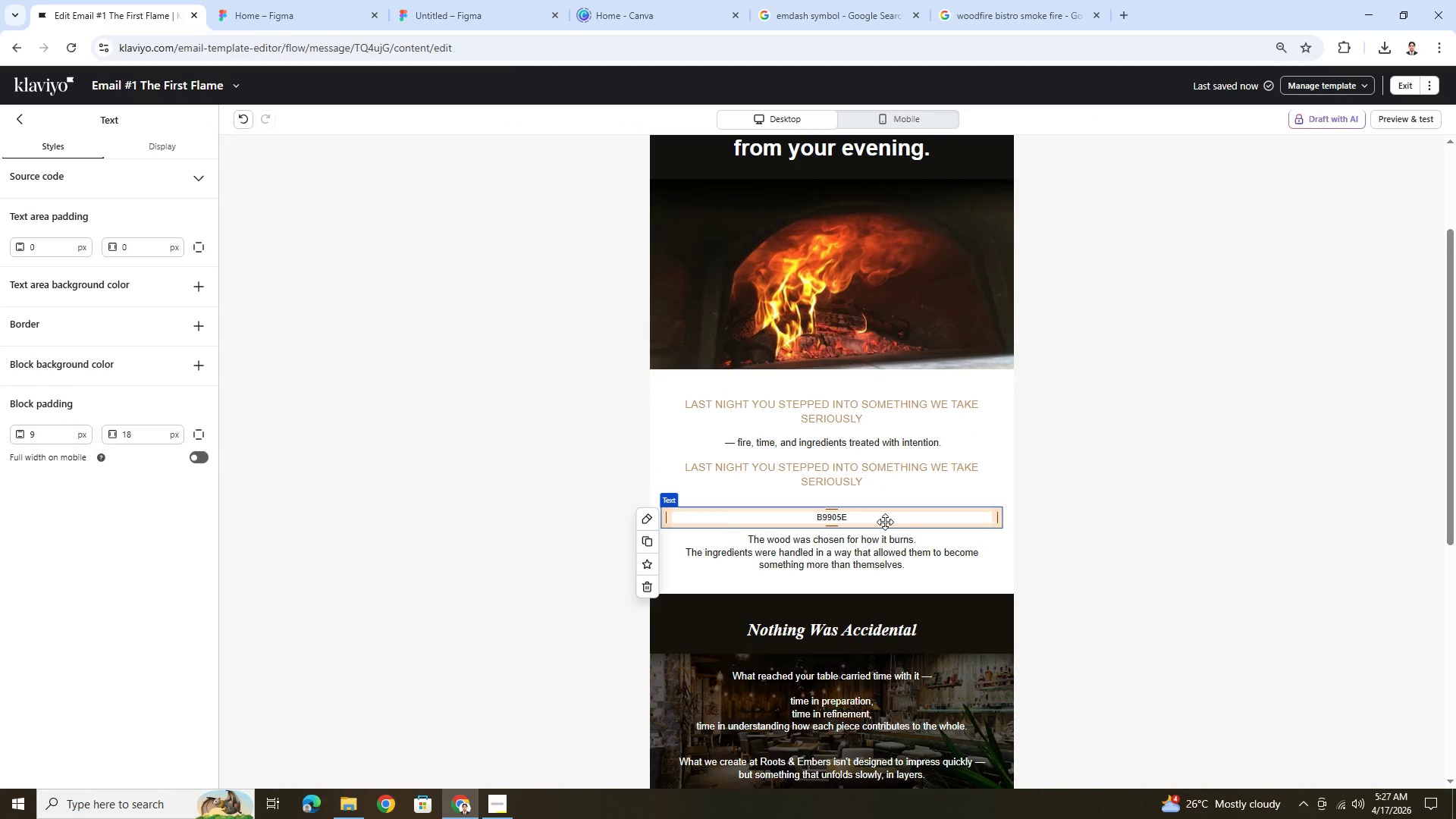 
key(Control+Z)
 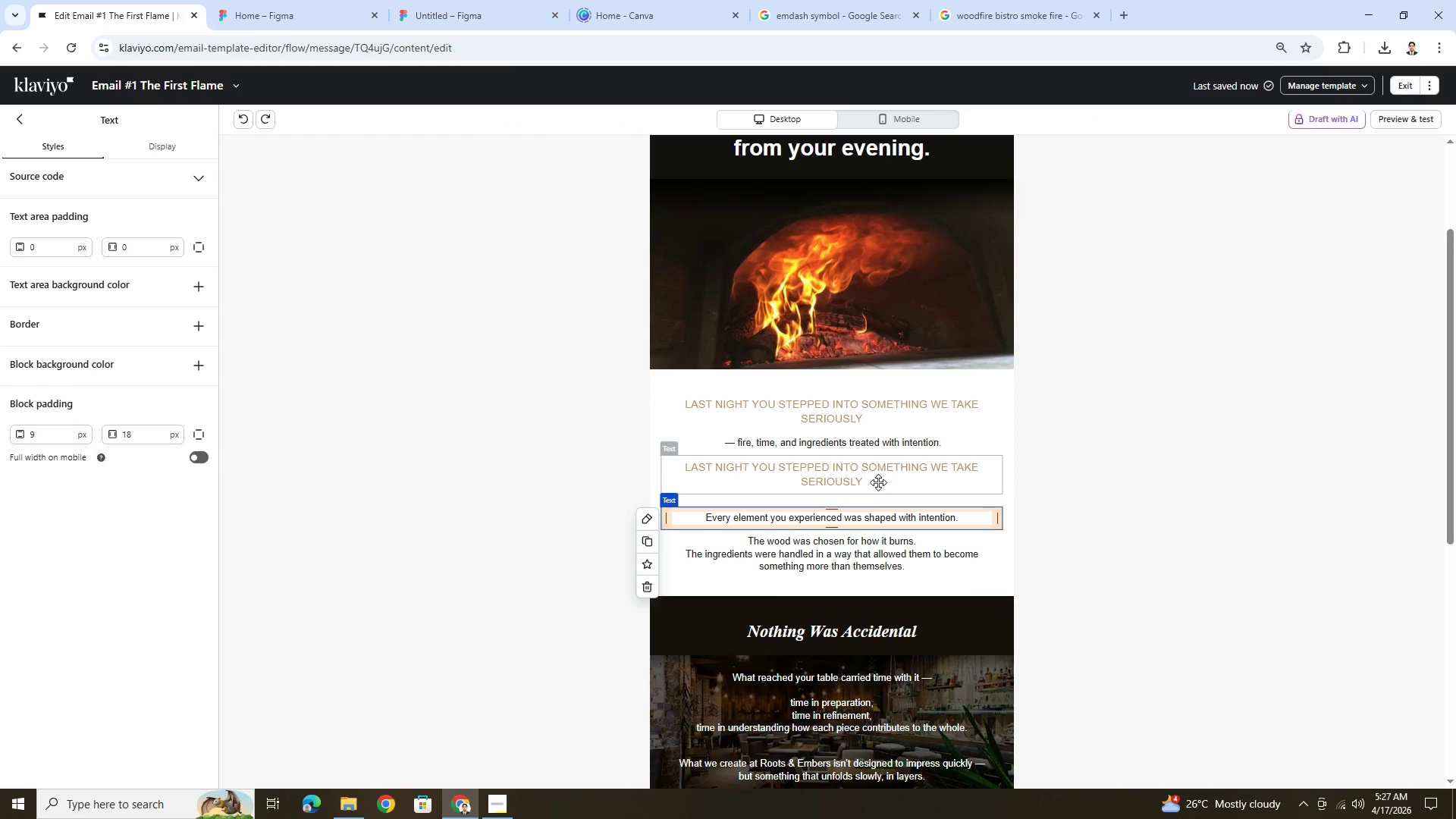 
double_click([877, 476])
 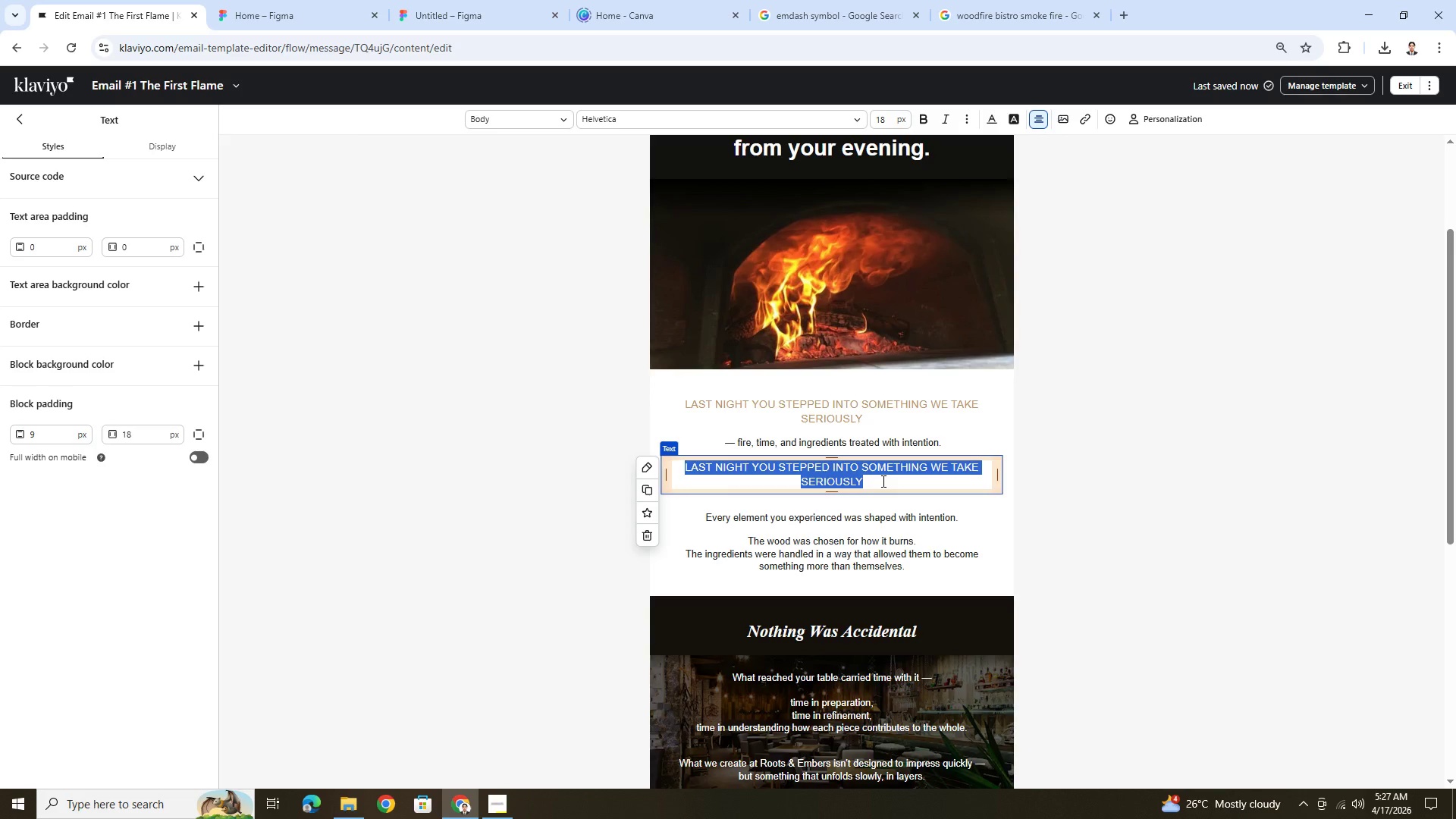 
left_click([882, 482])
 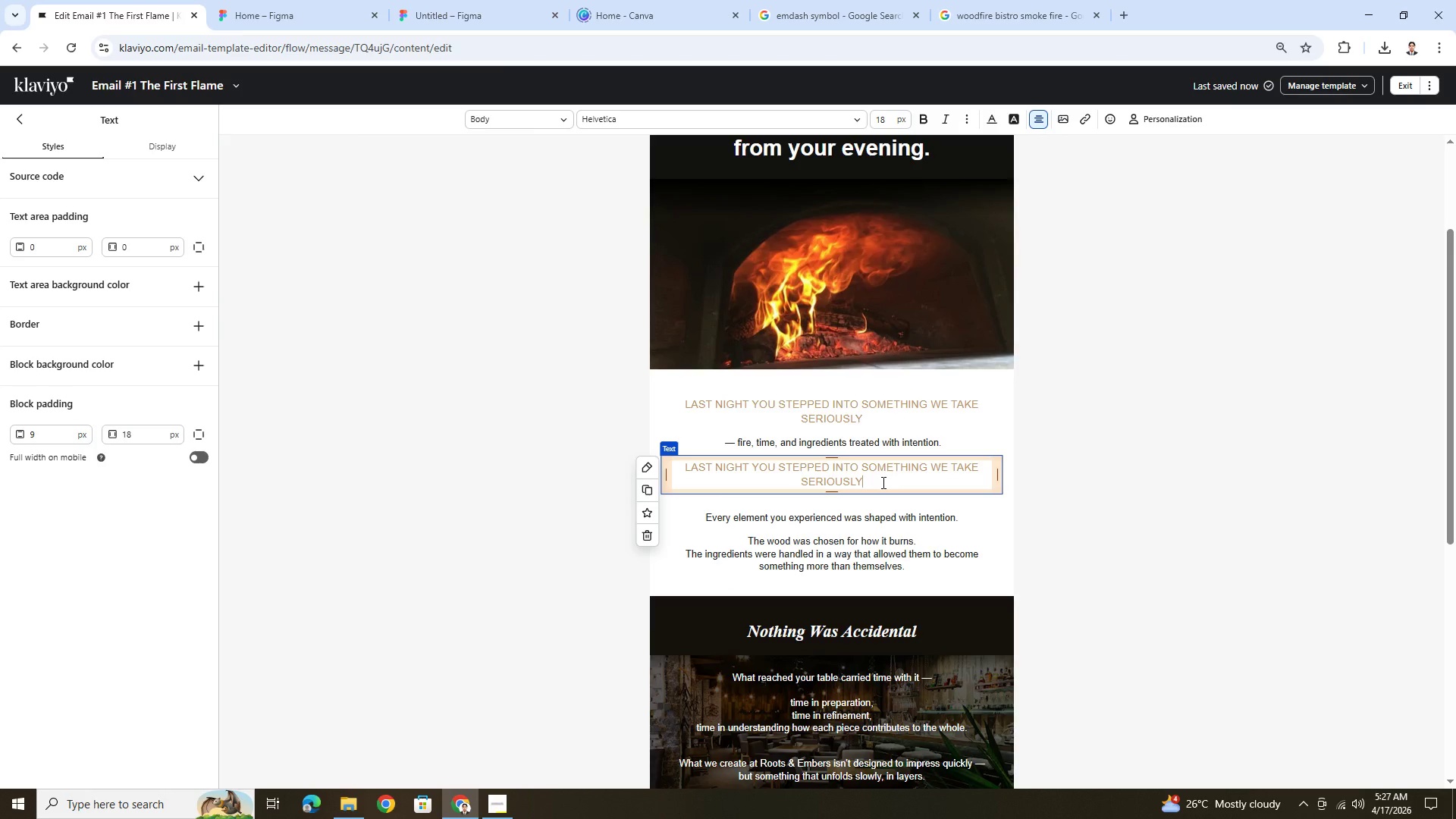 
key(Space)
 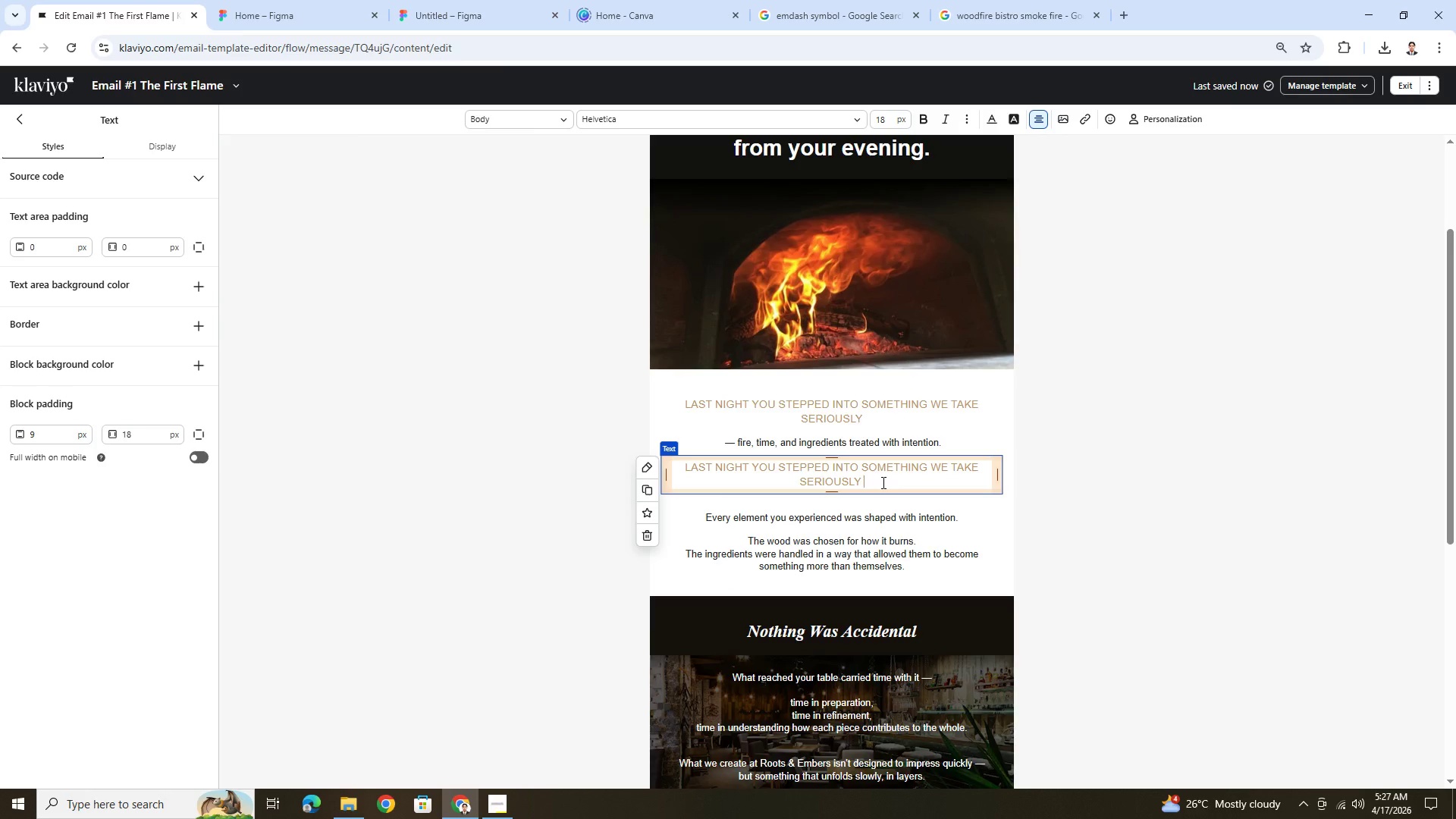 
key(Control+V)
 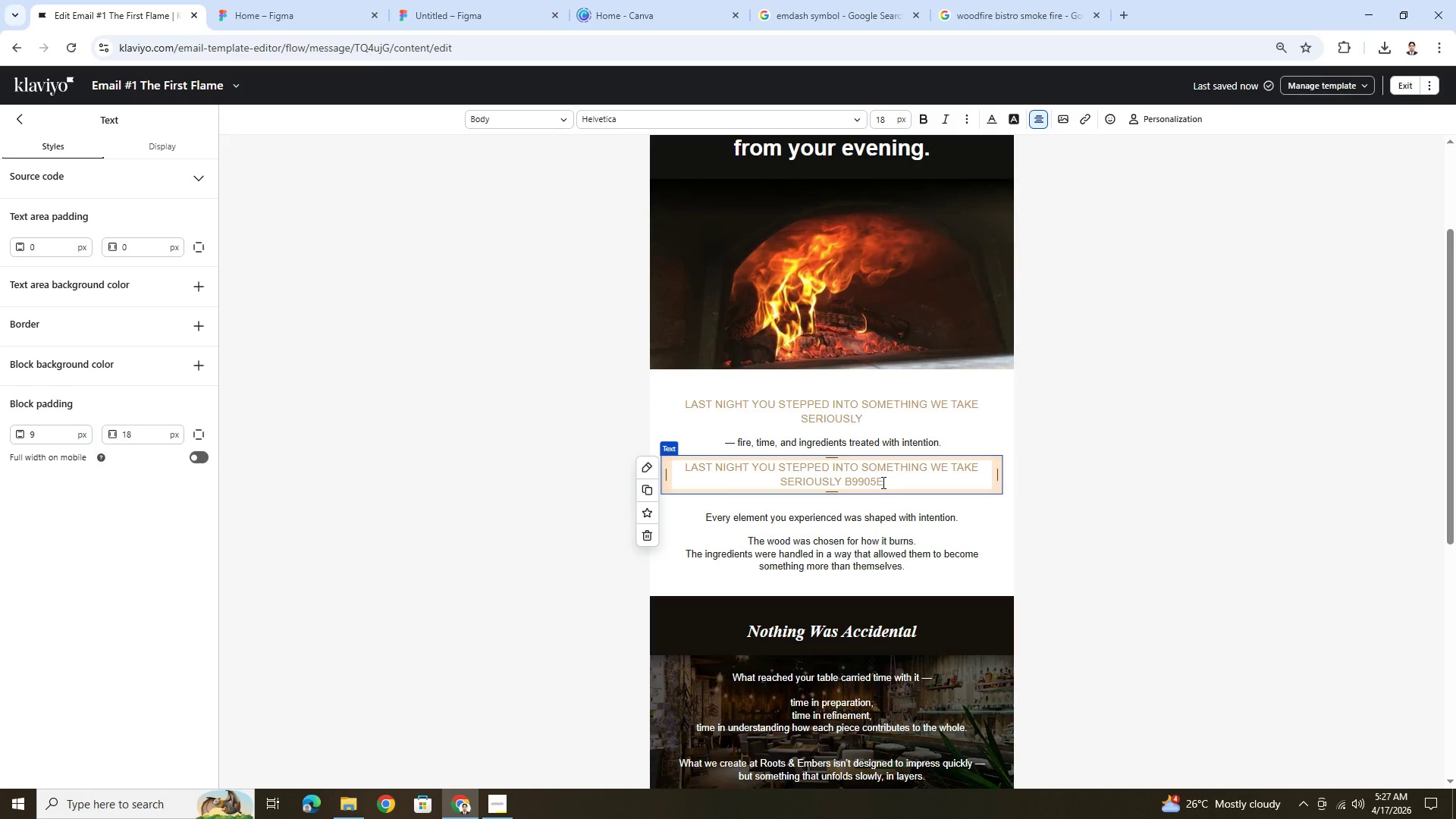 
key(Control+Z)
 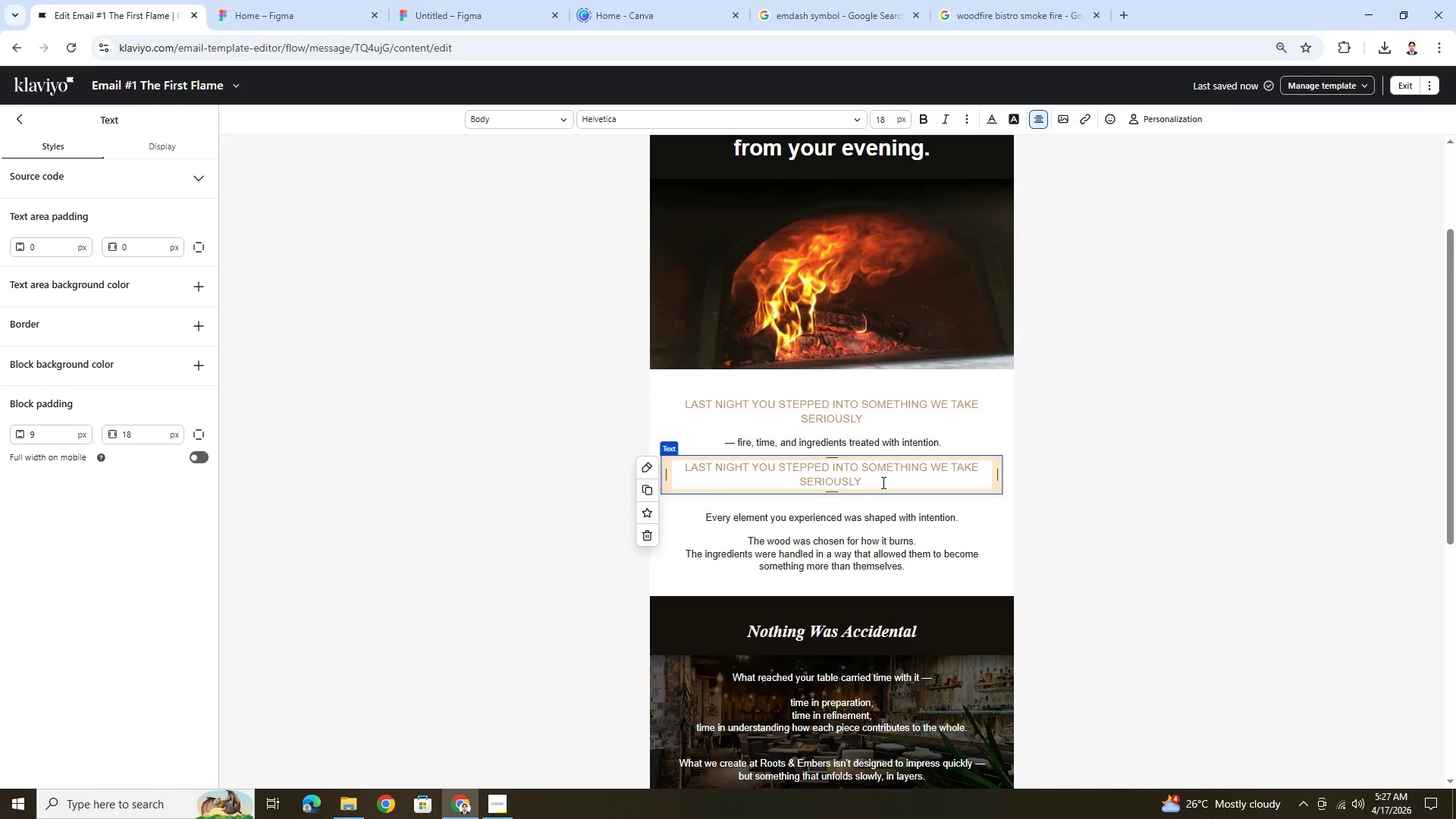 
key(Control+V)
 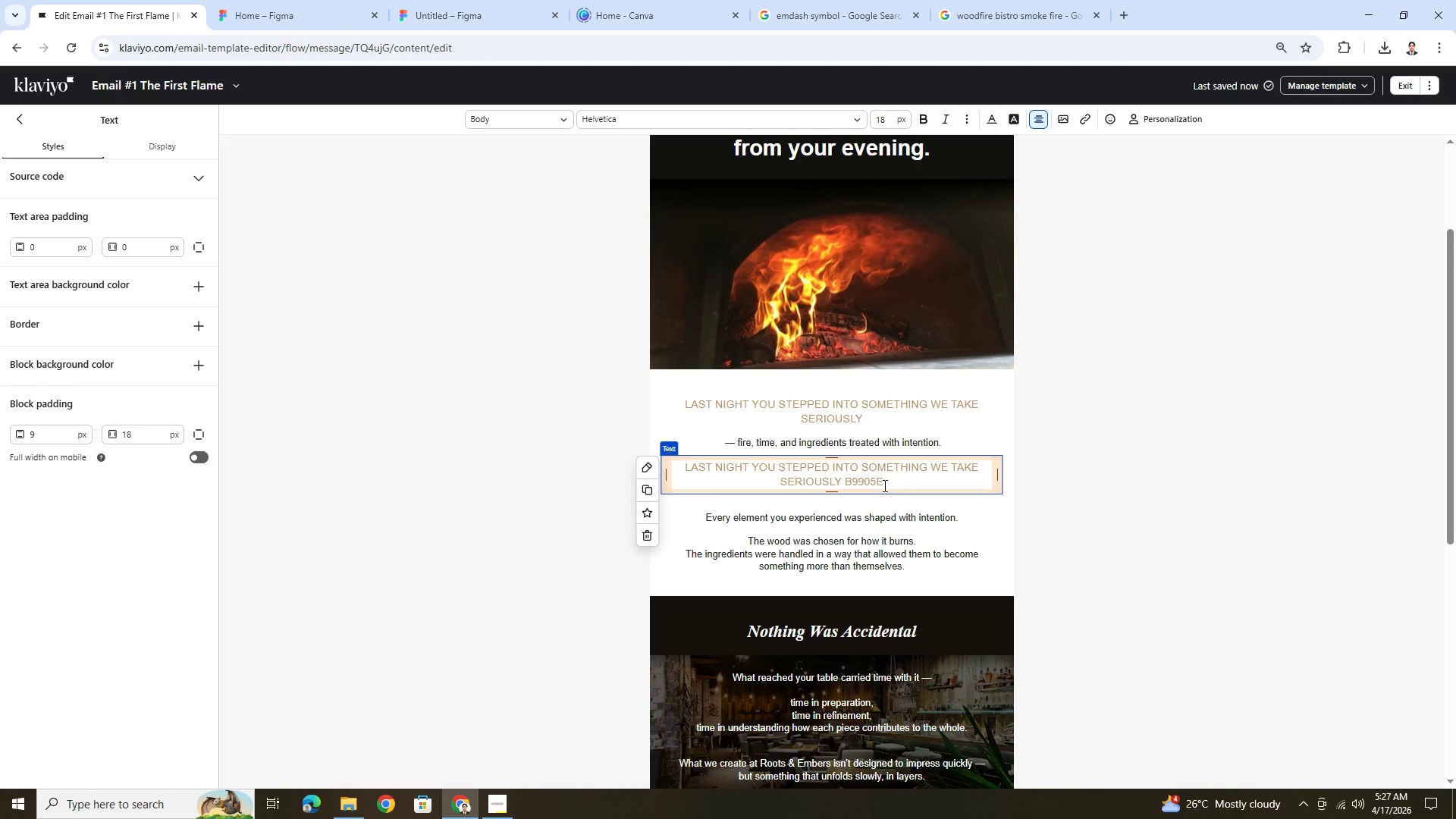 
key(Control+Z)
 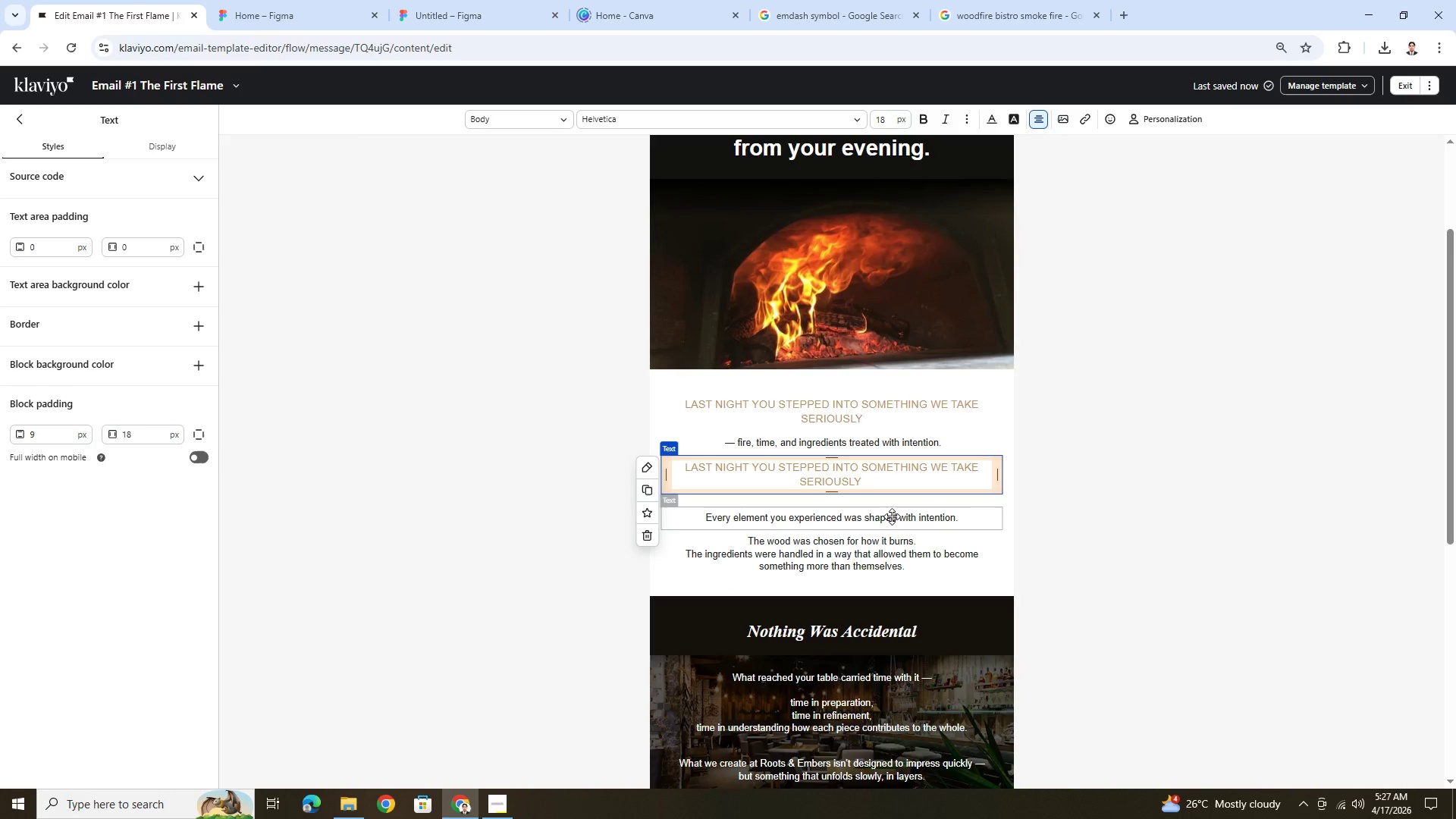 
double_click([892, 516])
 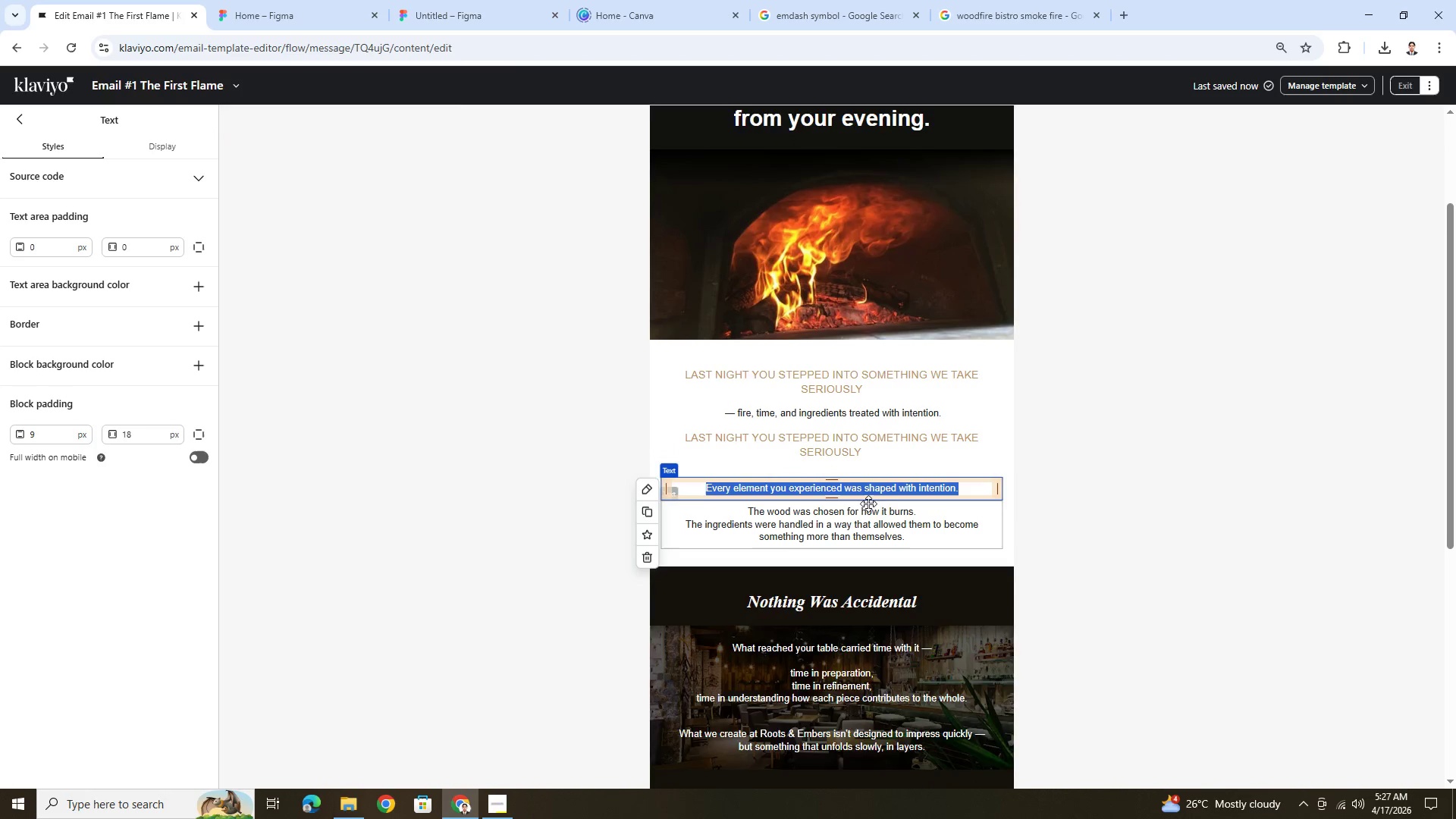 
left_click([853, 471])
 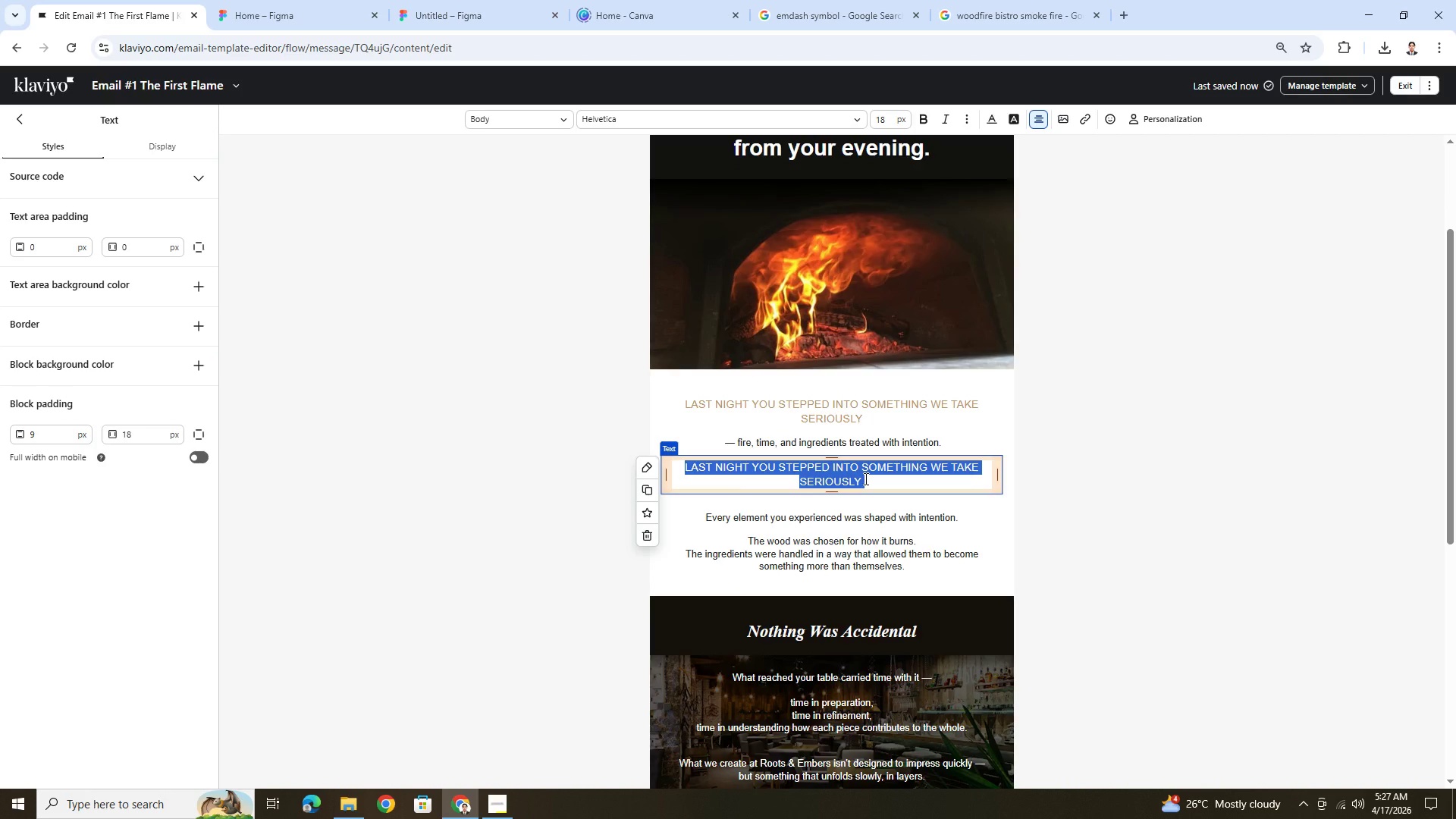 
type(EVERY ELEMENT YOU EXPERIENCED WAS SHAPED WITH INTENTION.)
 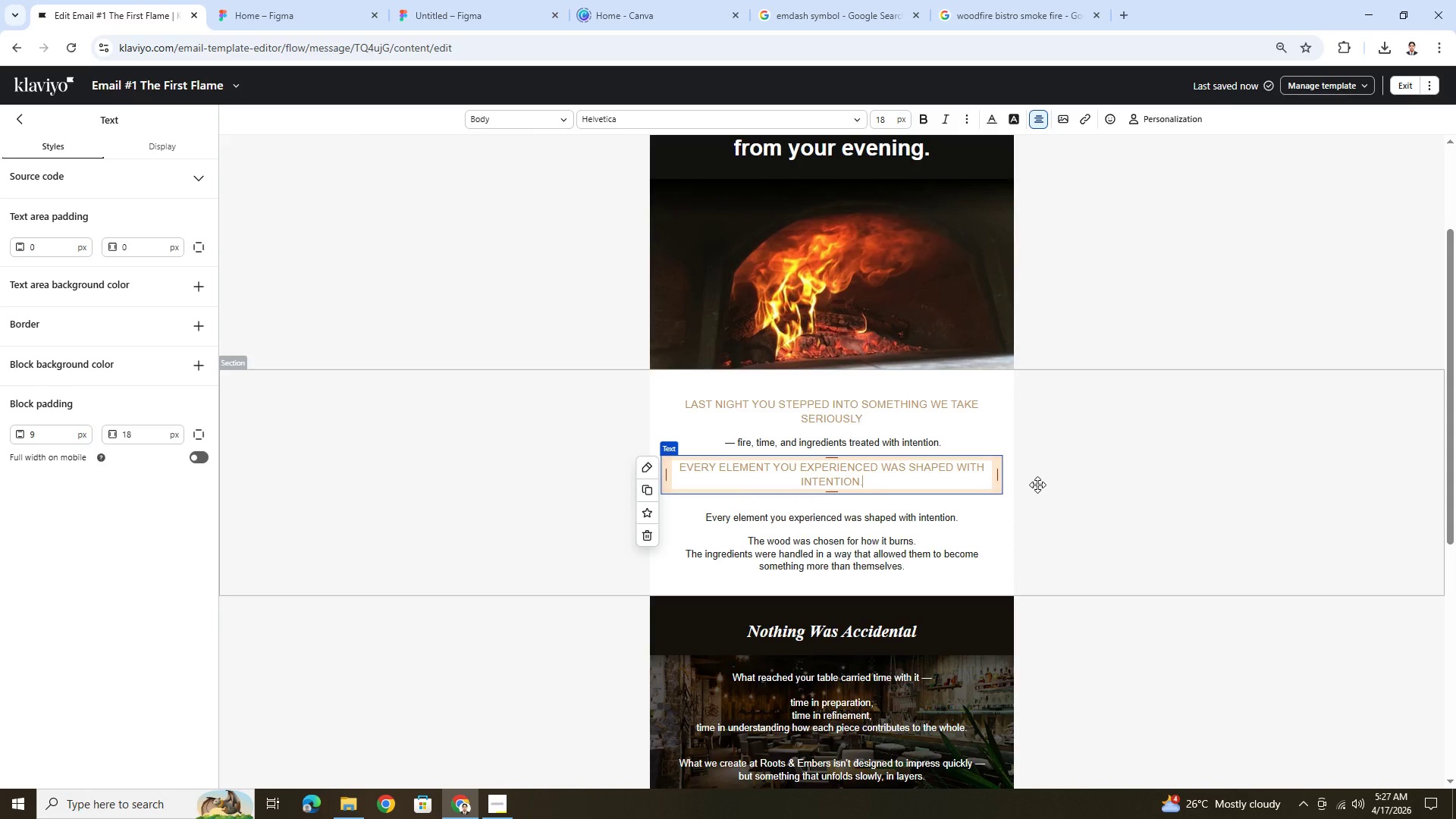 
key(Backspace)
 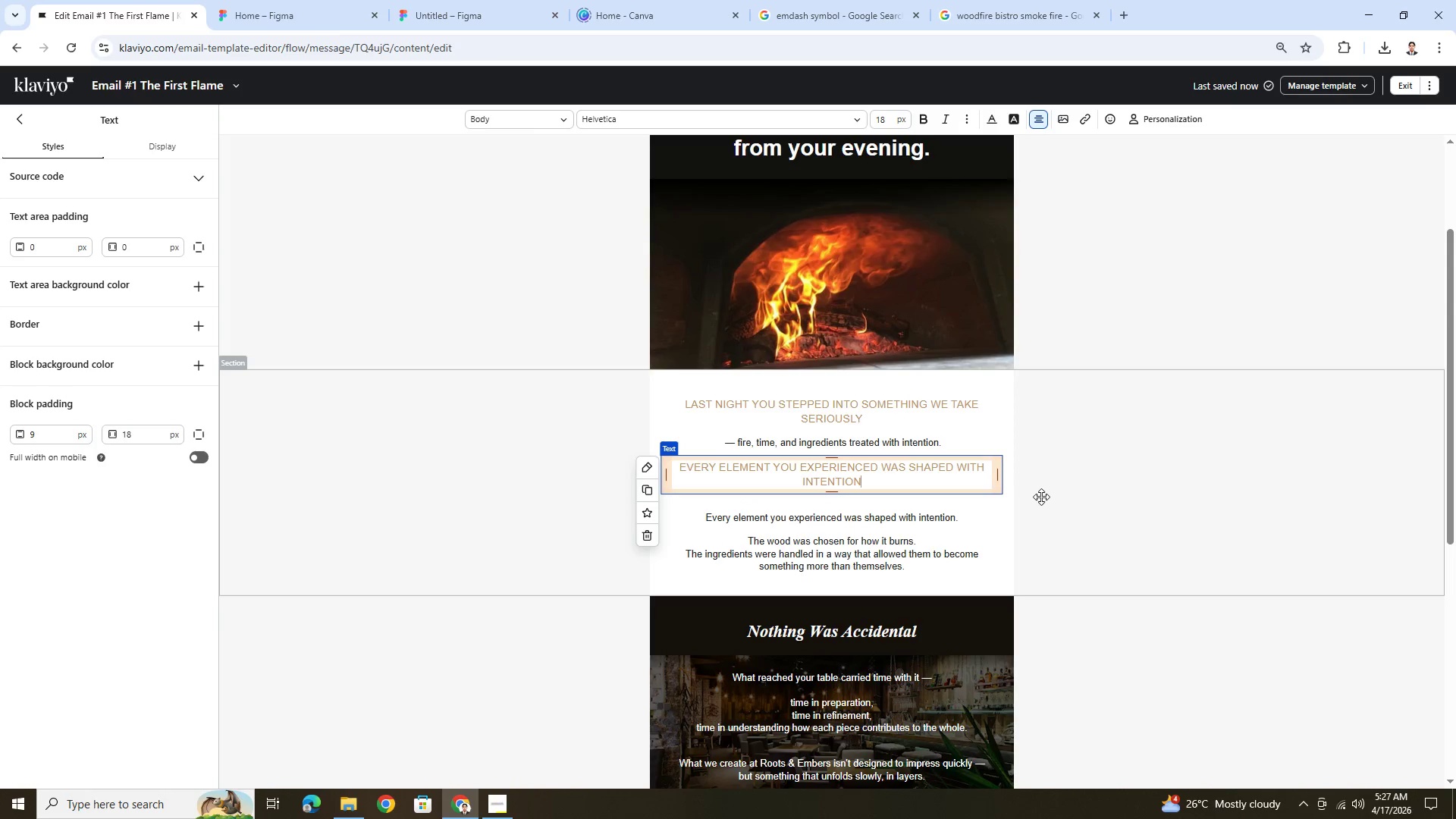 
left_click([1046, 500])
 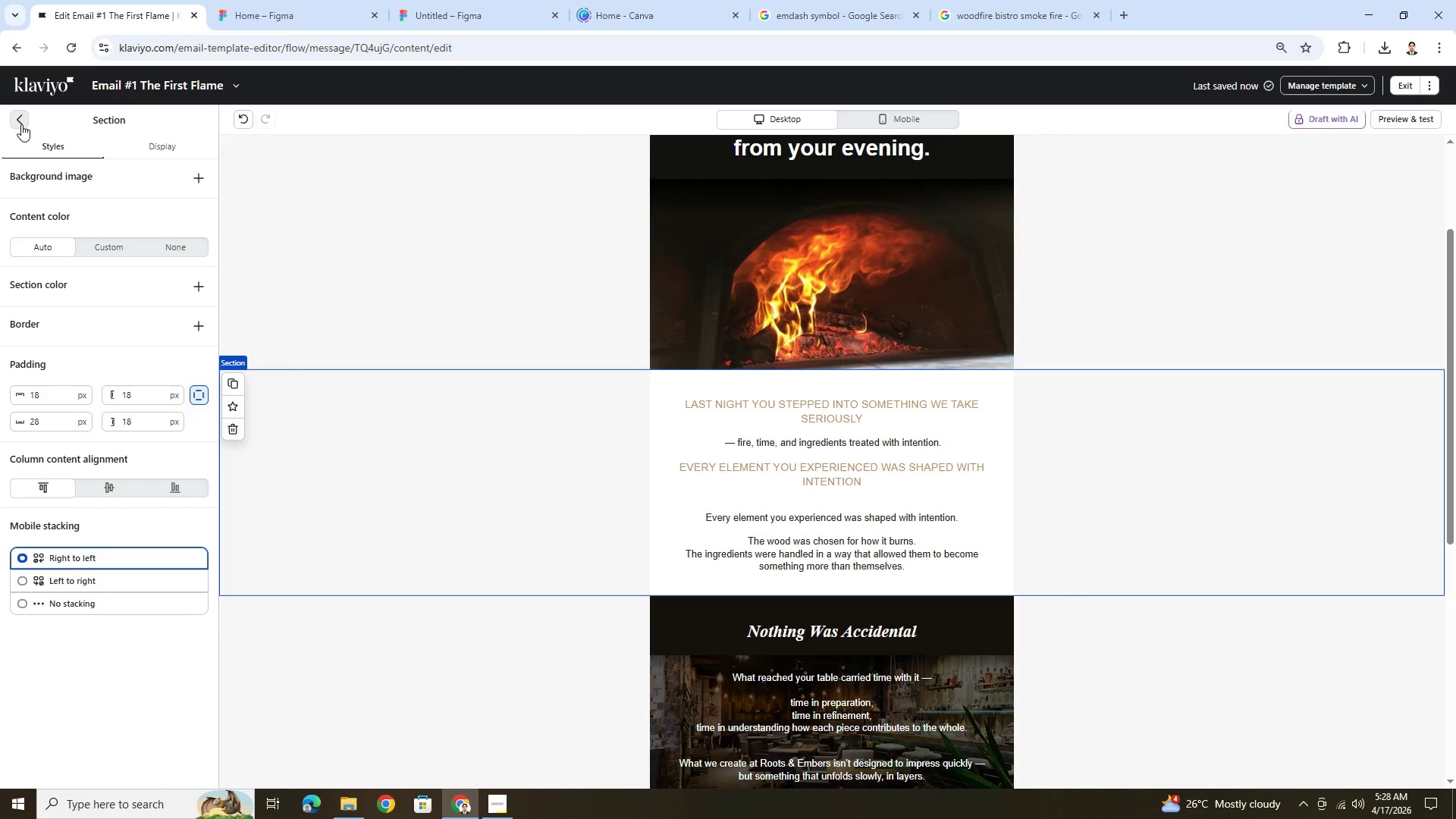 
left_click_drag(start_coordinate=[189, 391], to_coordinate=[892, 483])
 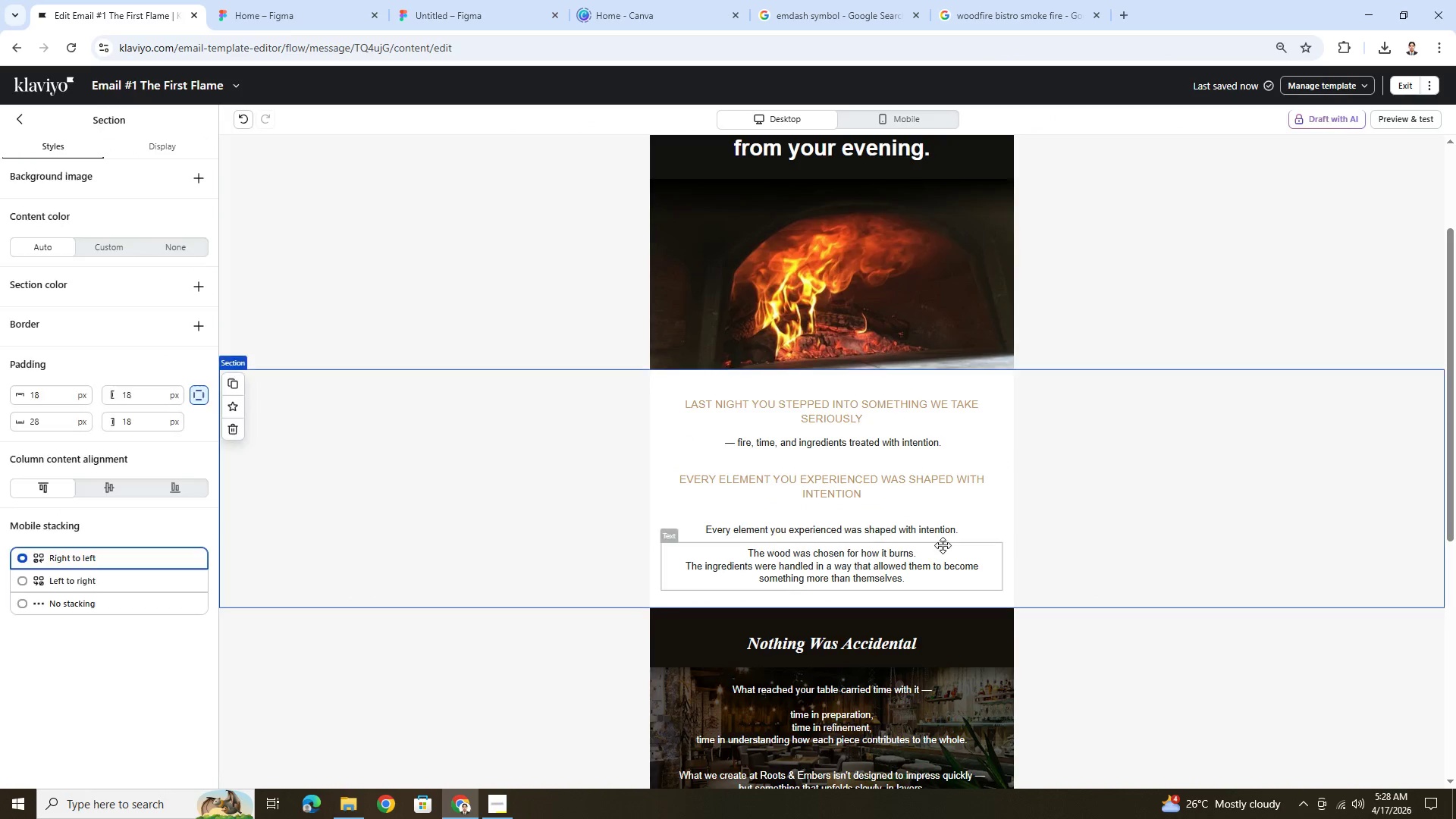 
left_click([844, 531])
 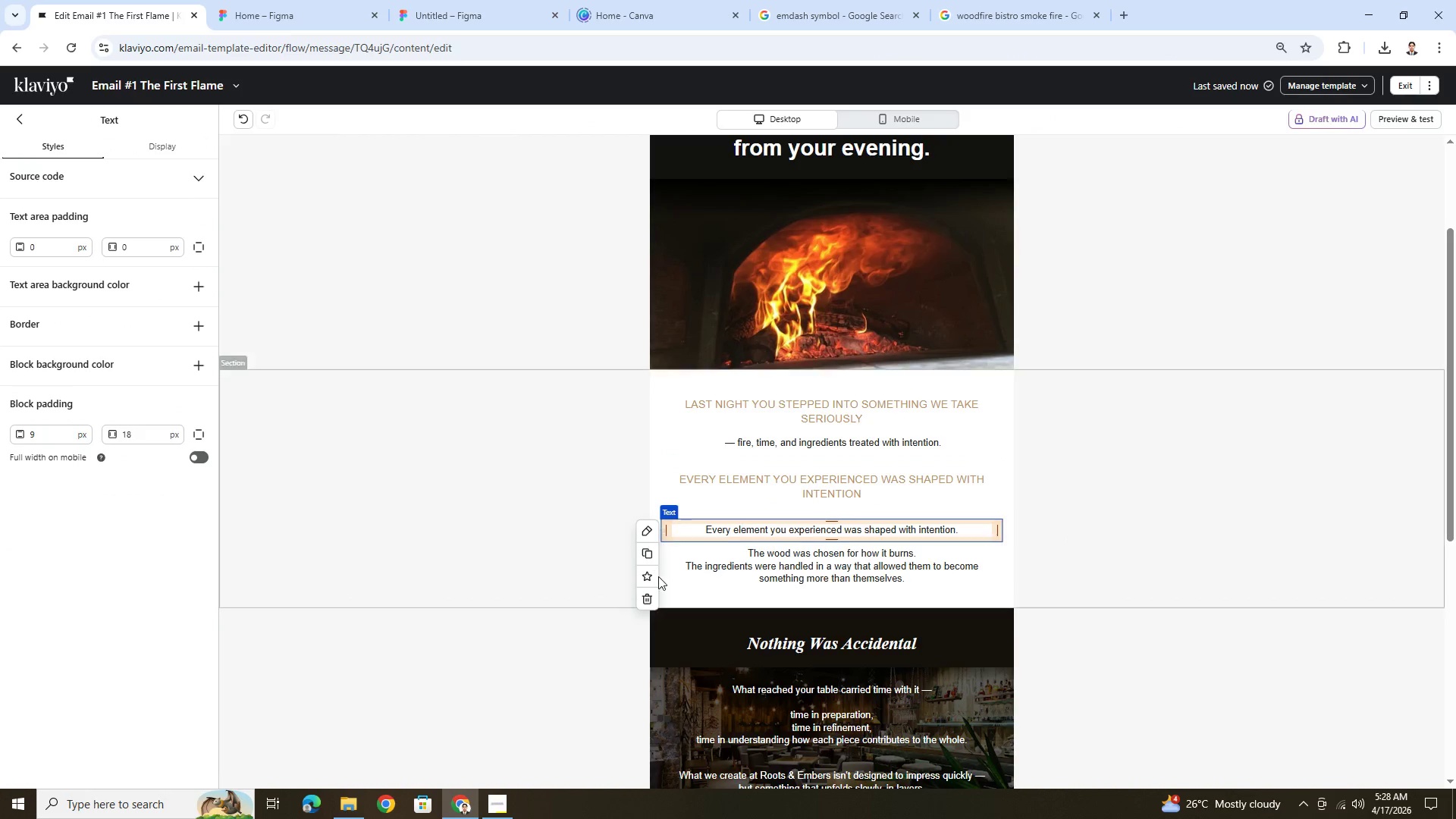 
left_click([648, 601])
 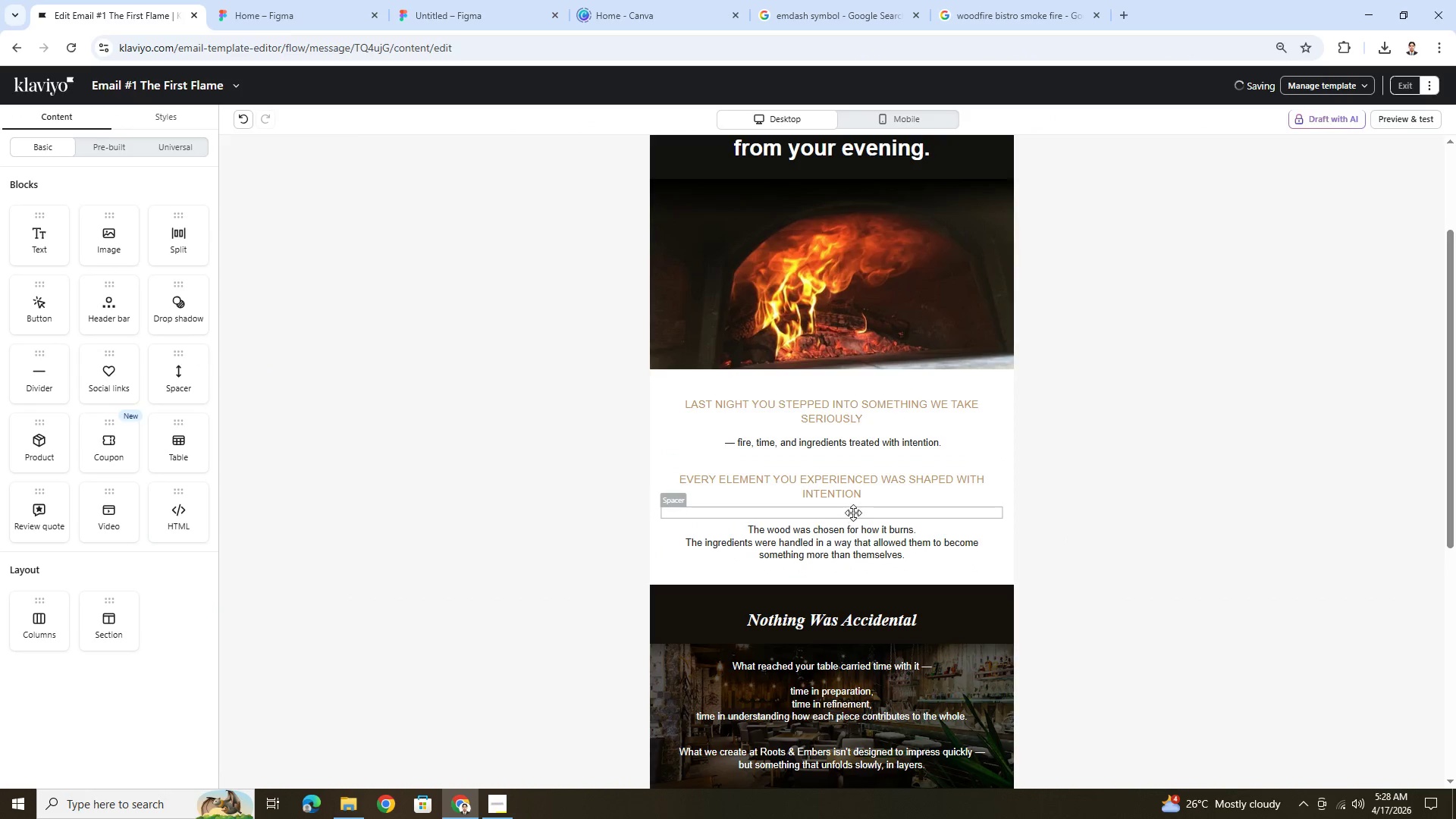 
left_click([854, 511])
 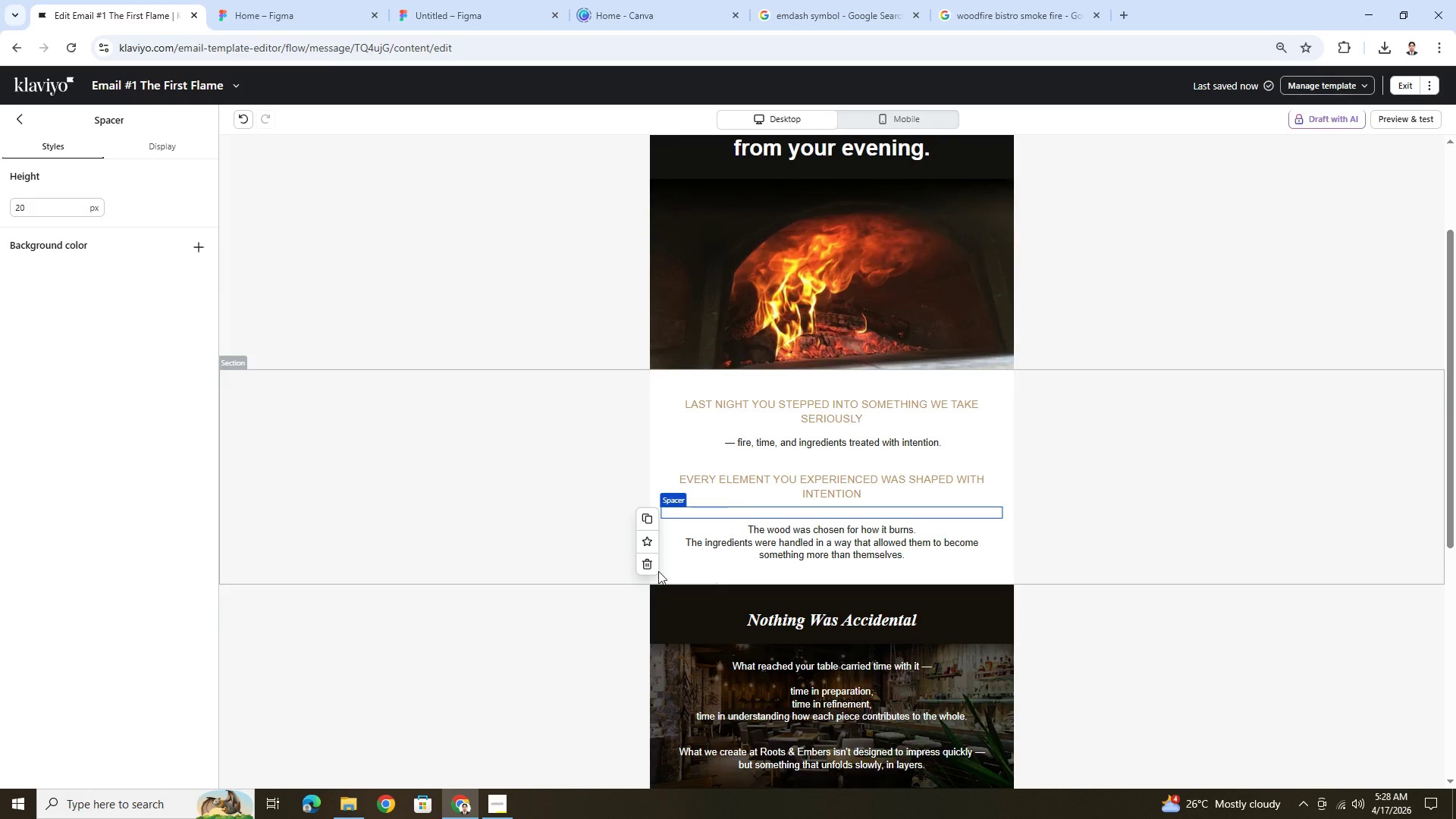 
left_click([652, 563])
 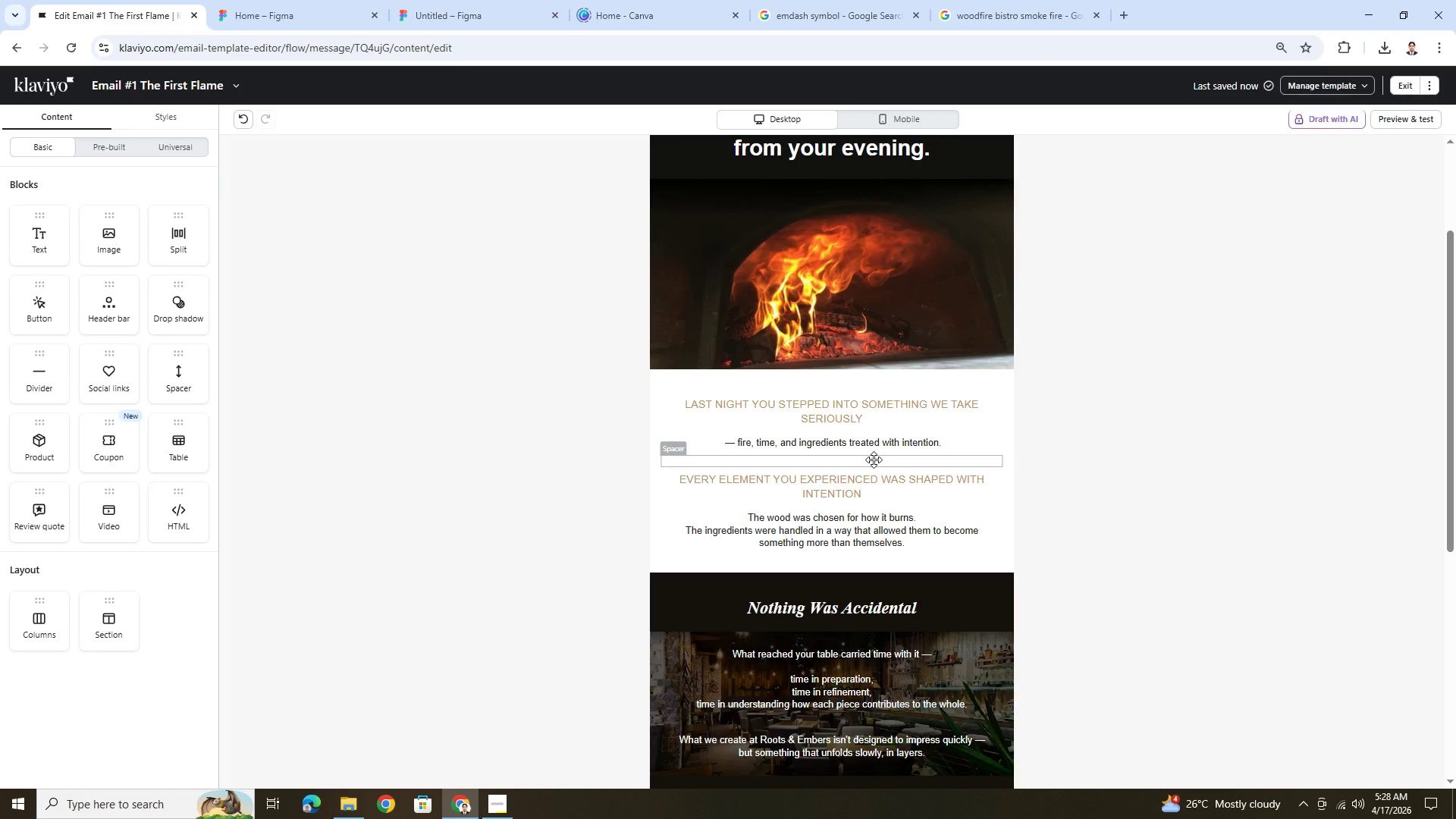 
left_click([874, 459])
 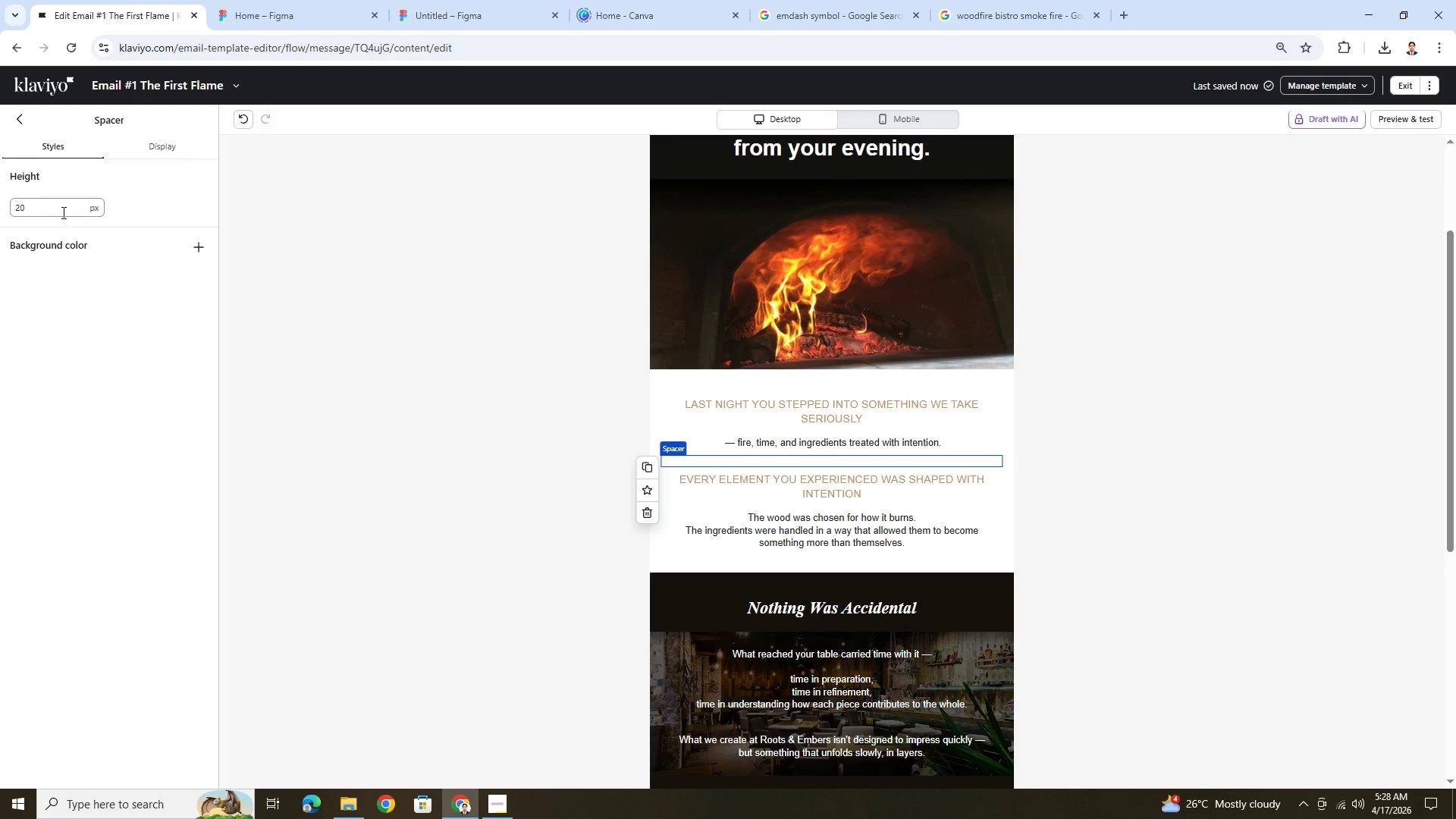 
double_click([62, 211])
 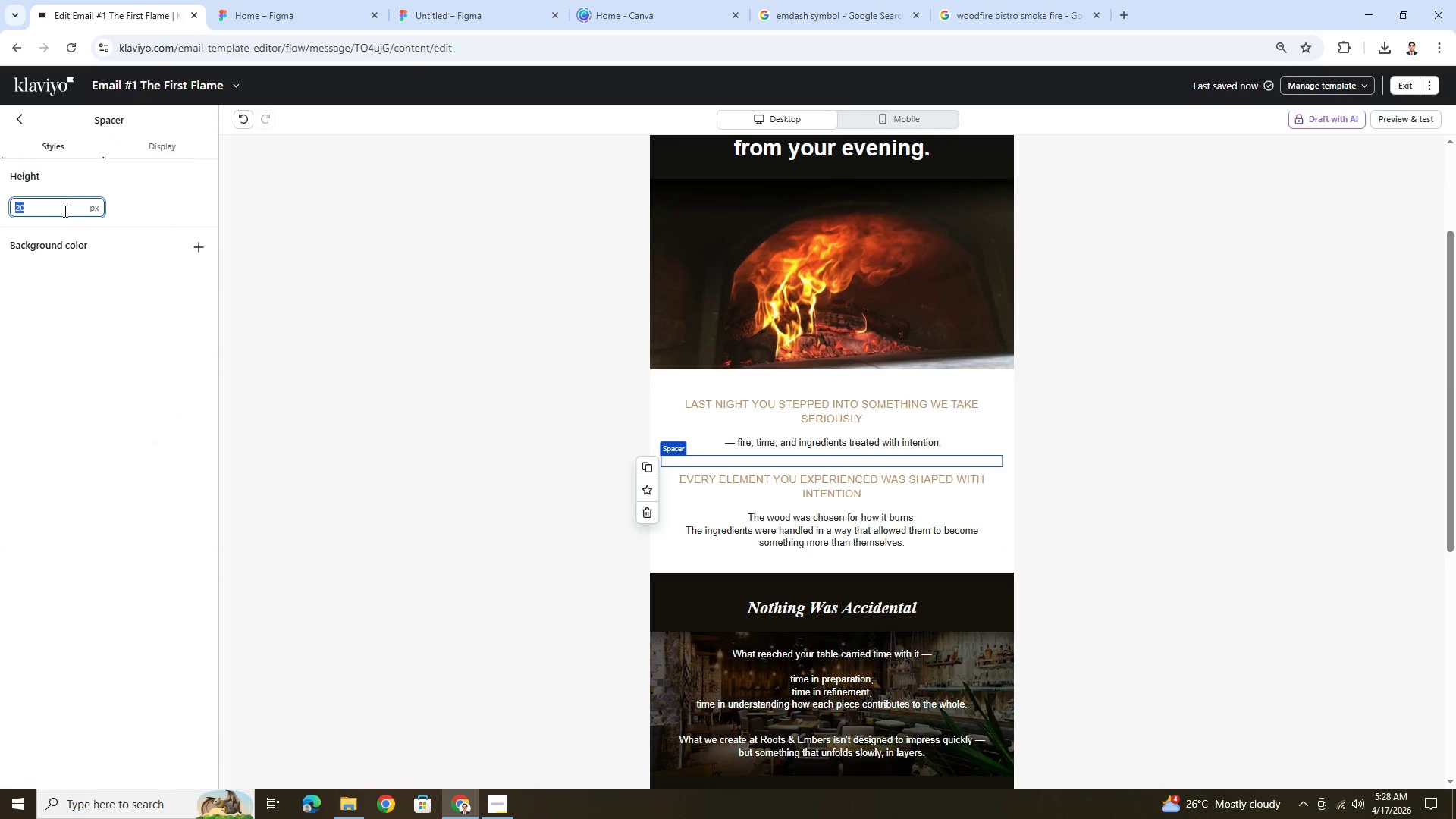 
key(Numpad4)
 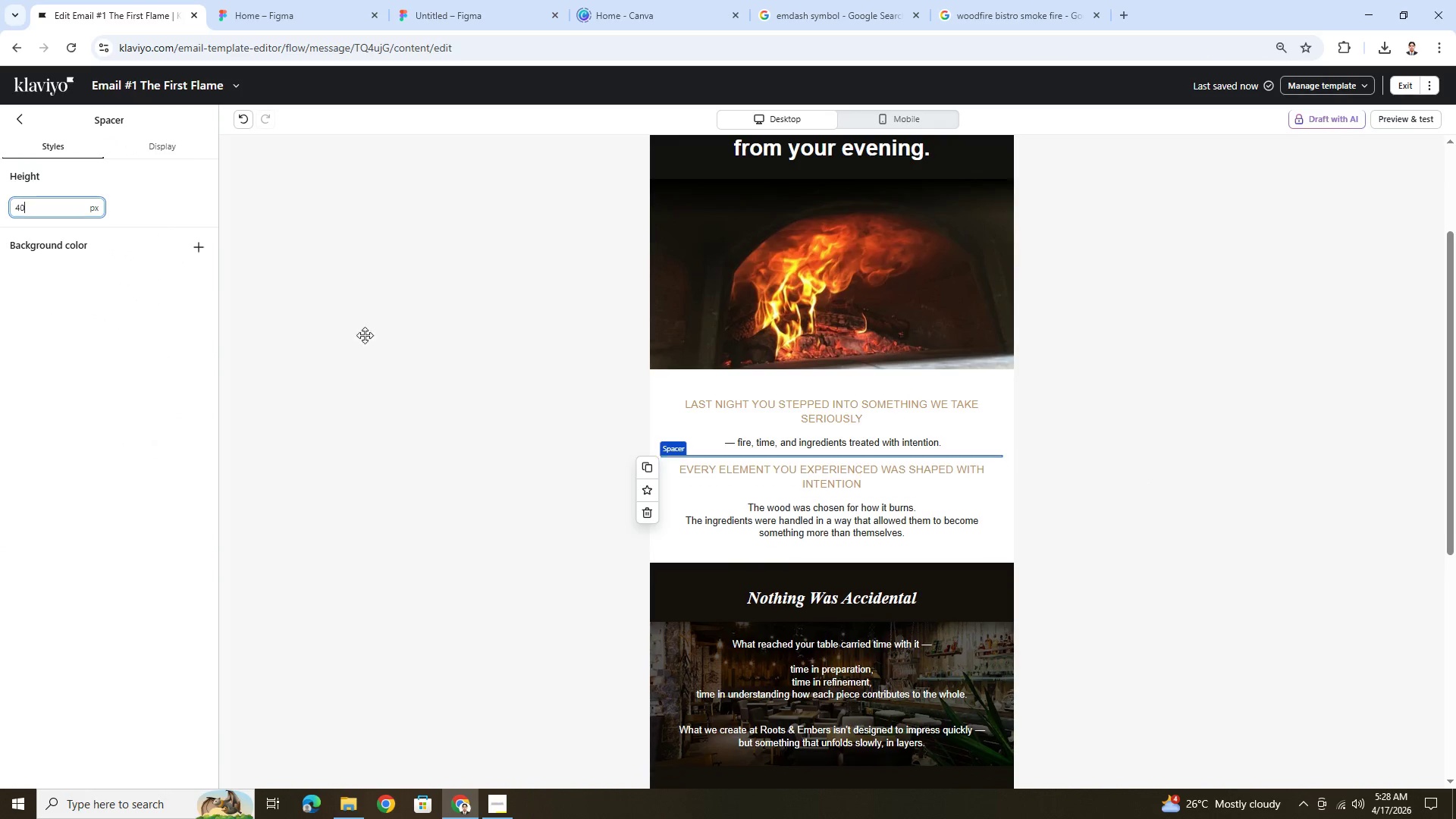 
key(Numpad0)
 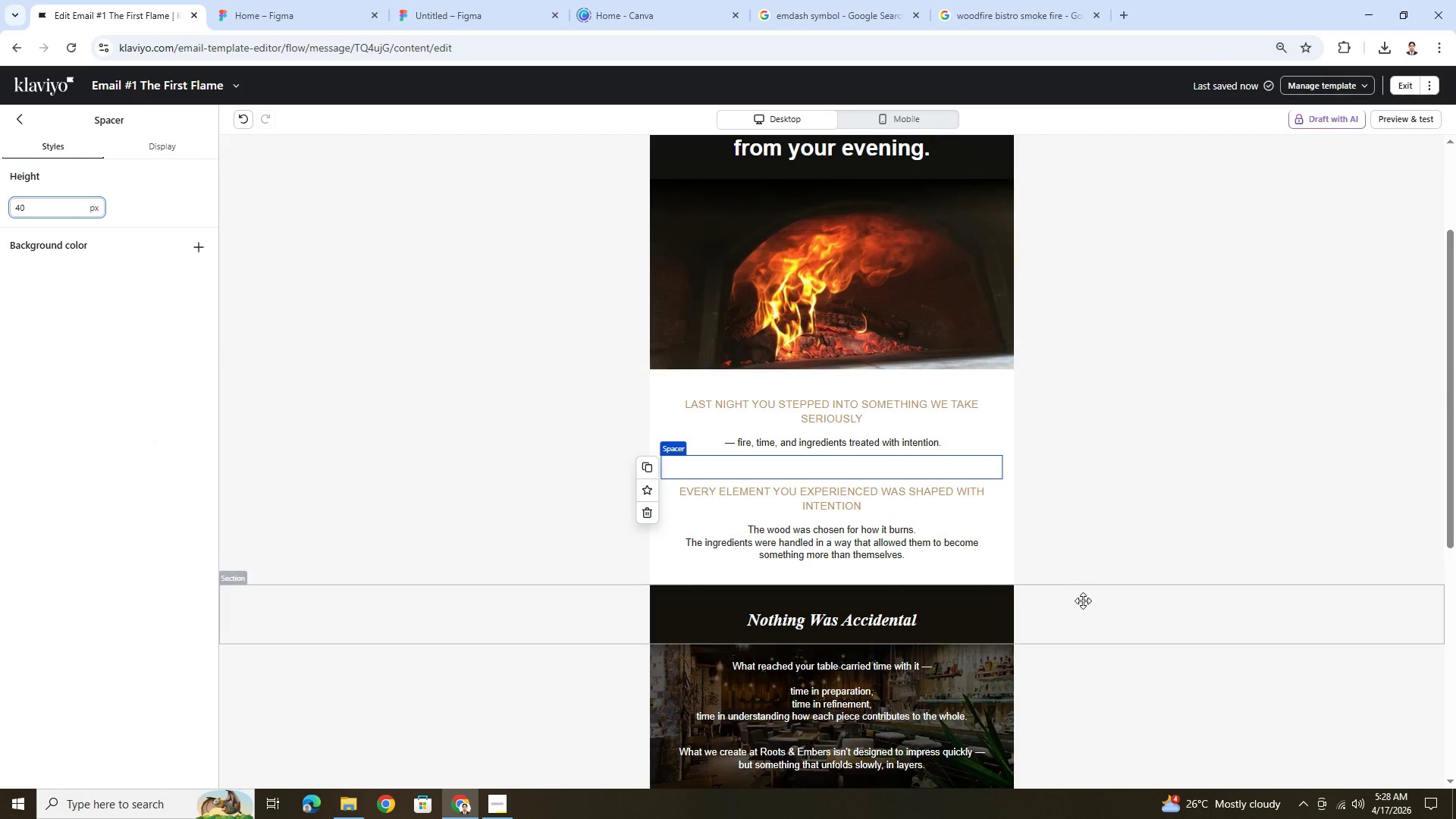 
left_click([1100, 595])
 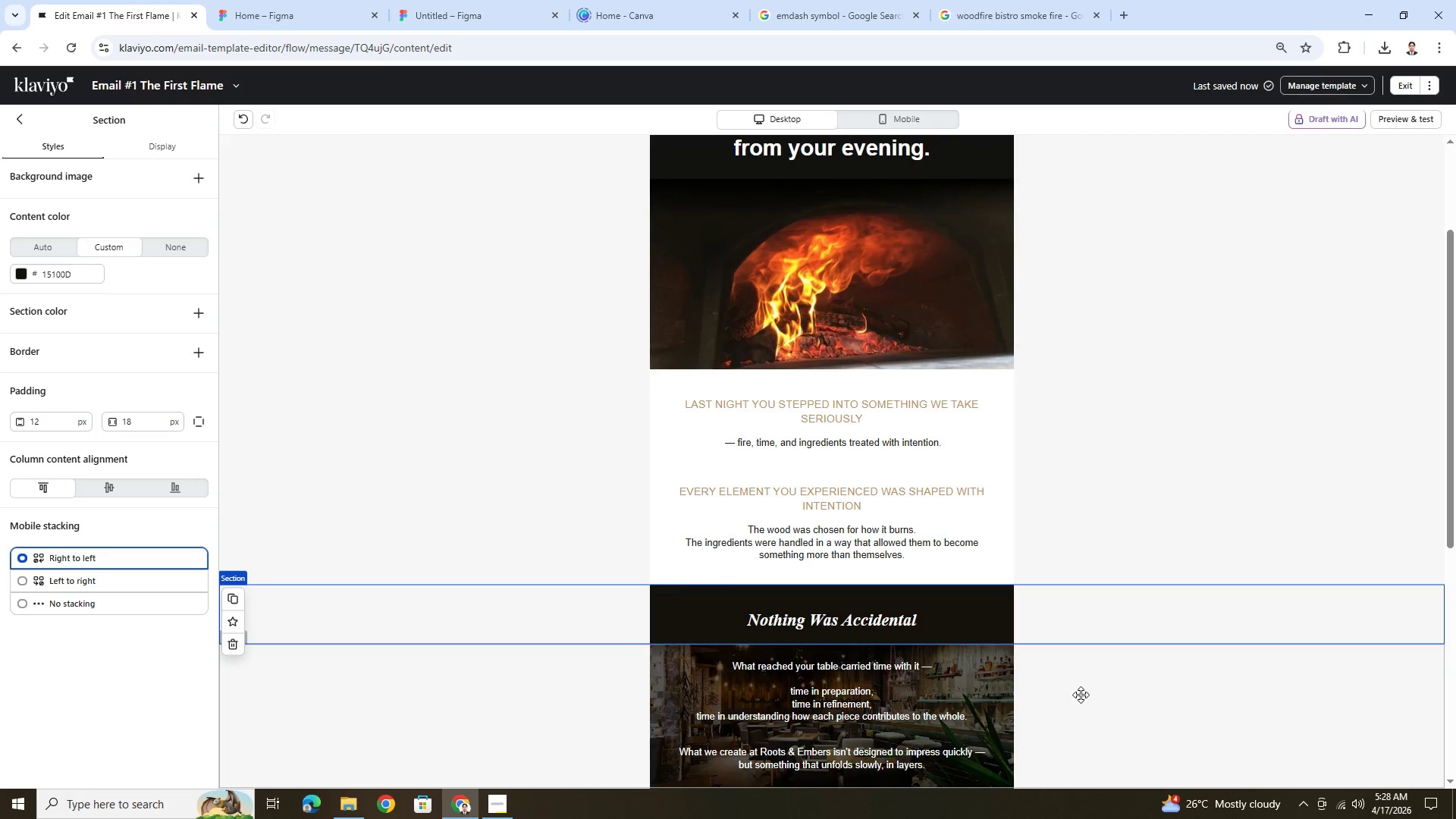 
scroll: coordinate [1062, 686], scroll_direction: up, amount: 2.0
 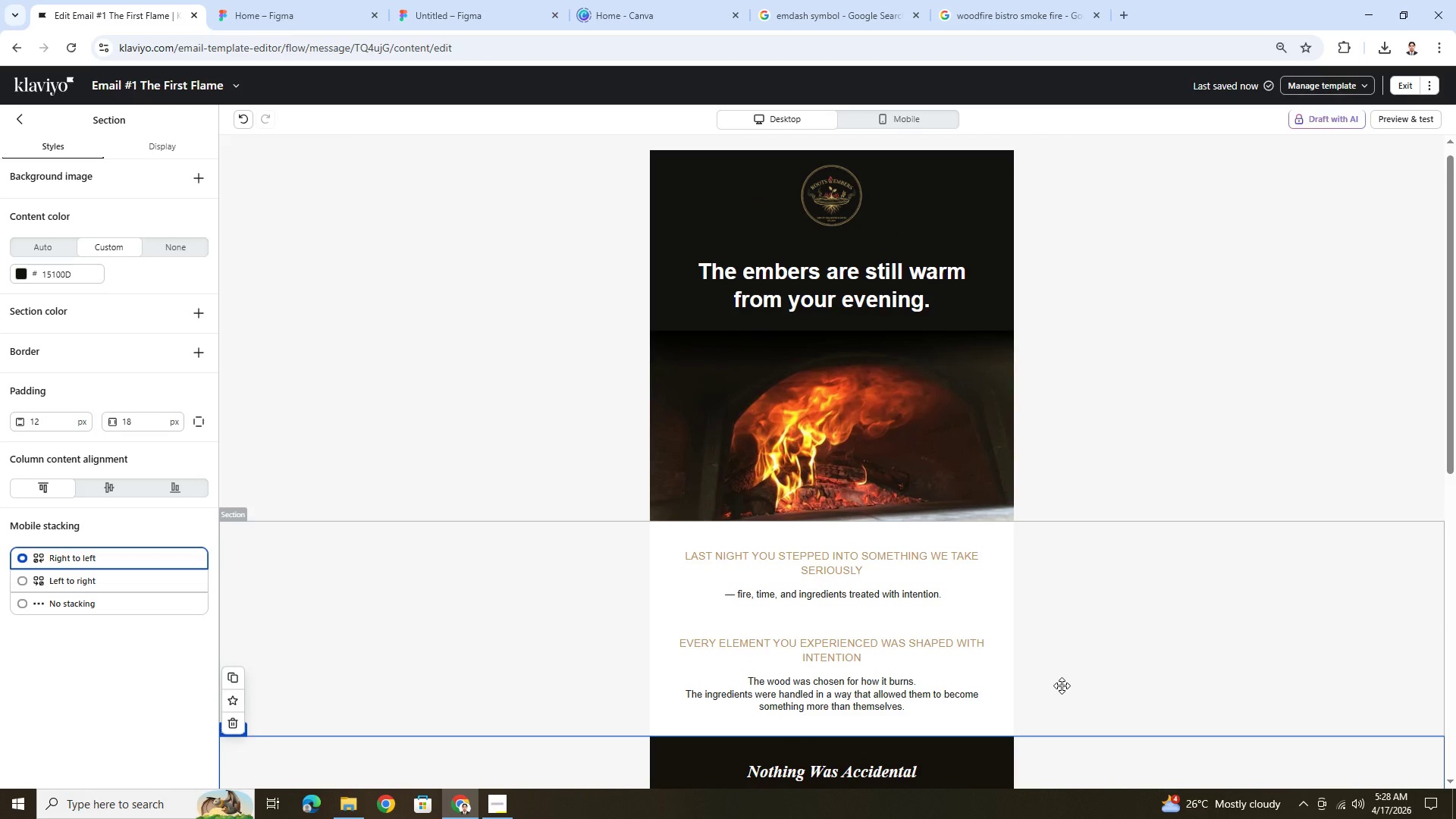 
scroll: coordinate [1062, 685], scroll_direction: down, amount: 1.0
 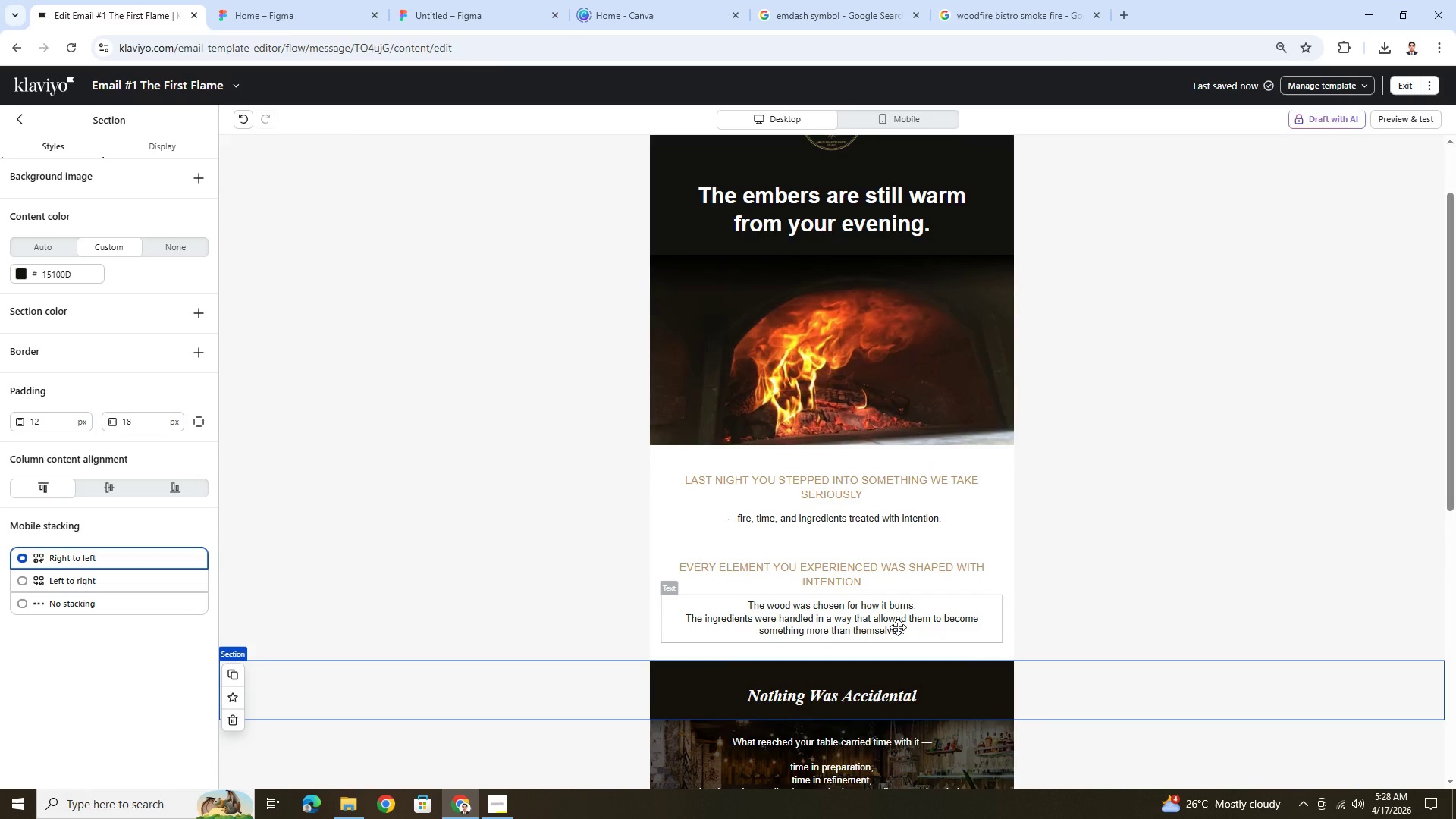 
left_click([898, 627])
 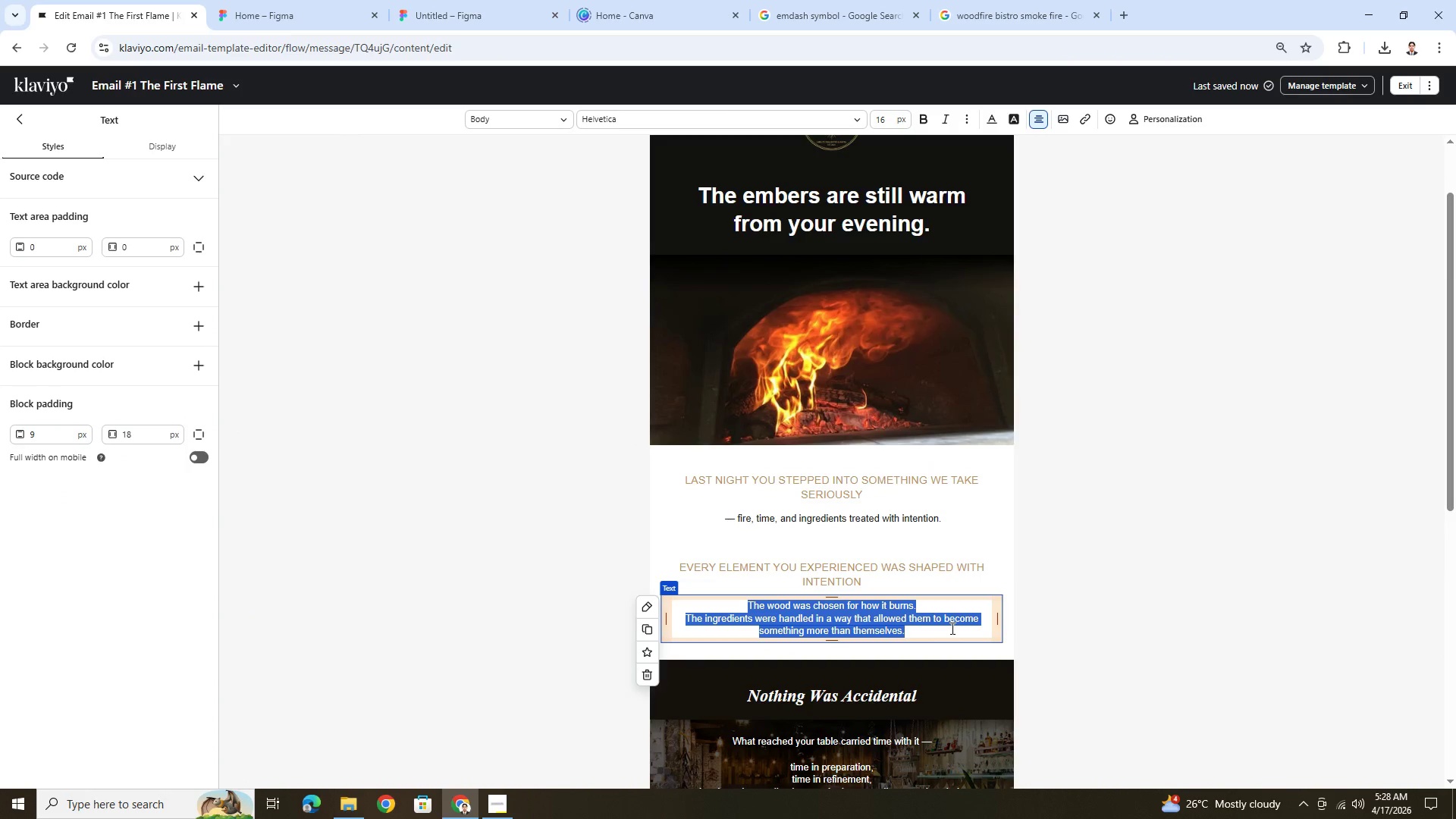 
left_click([848, 623])
 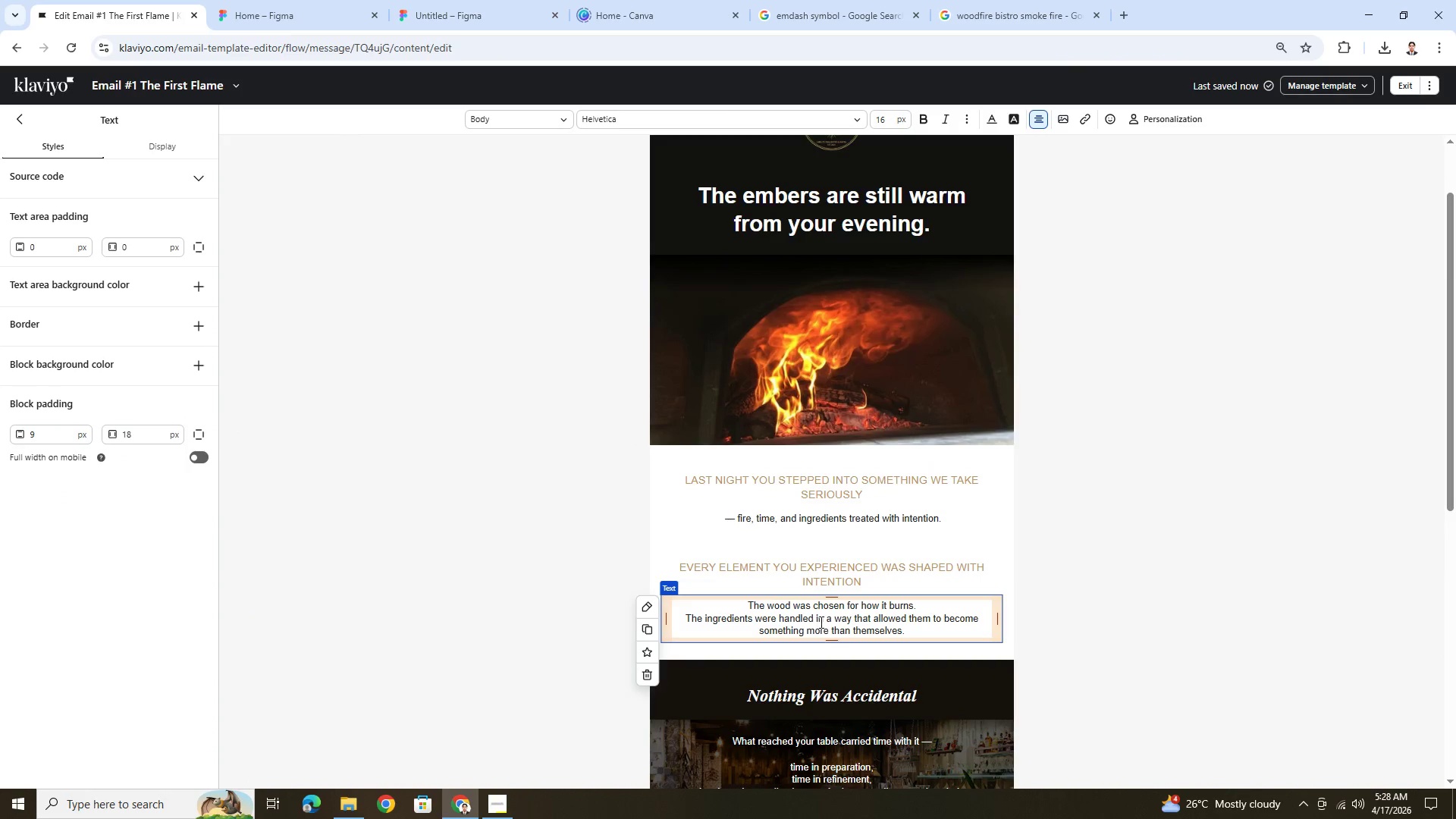 
left_click_drag(start_coordinate=[818, 620], to_coordinate=[943, 631])
 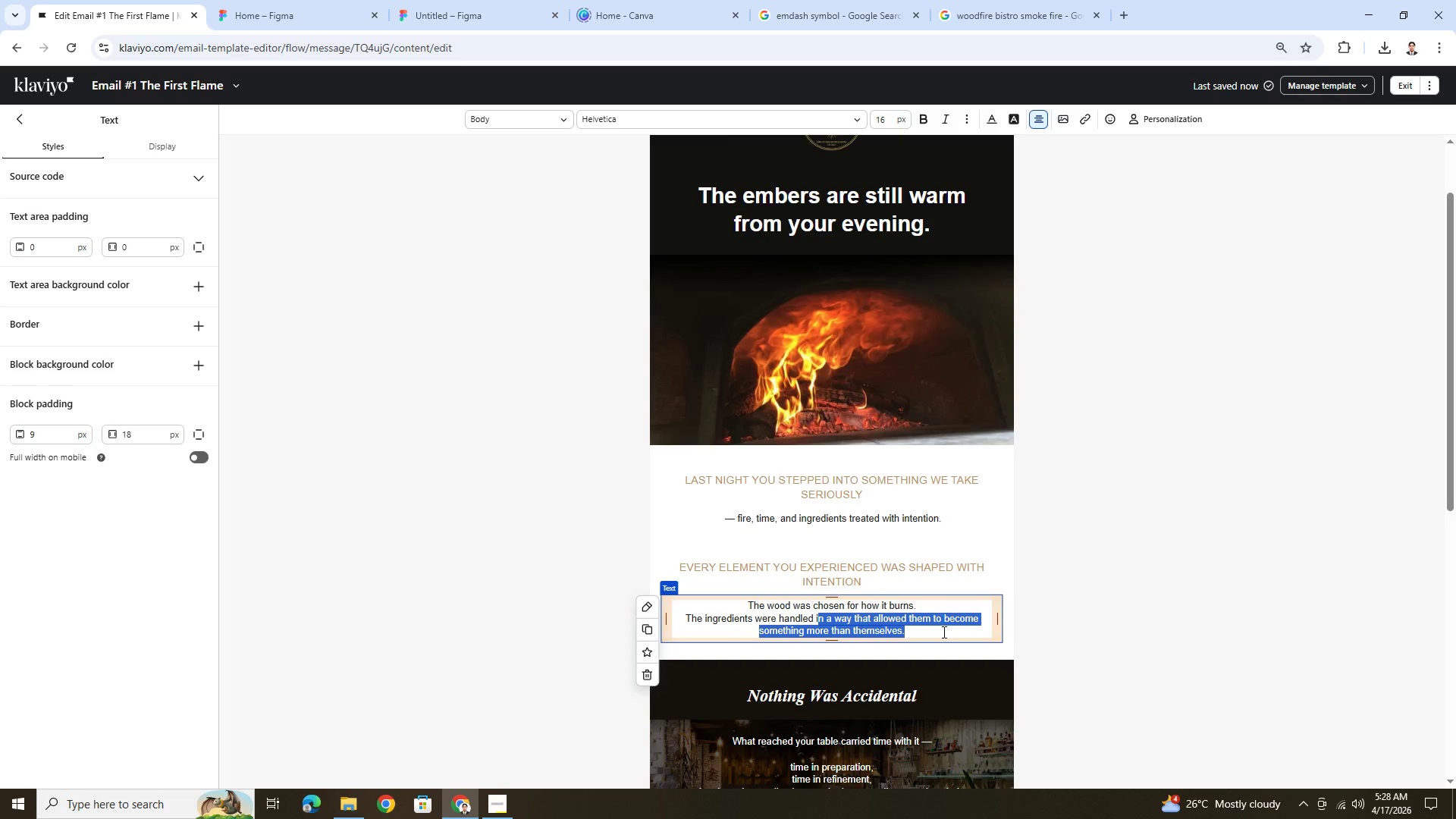 
key(Backspace)
key(Backspace)
type(TO)
key(Backspace)
key(Backspace)
type(to bring out their full character.)
 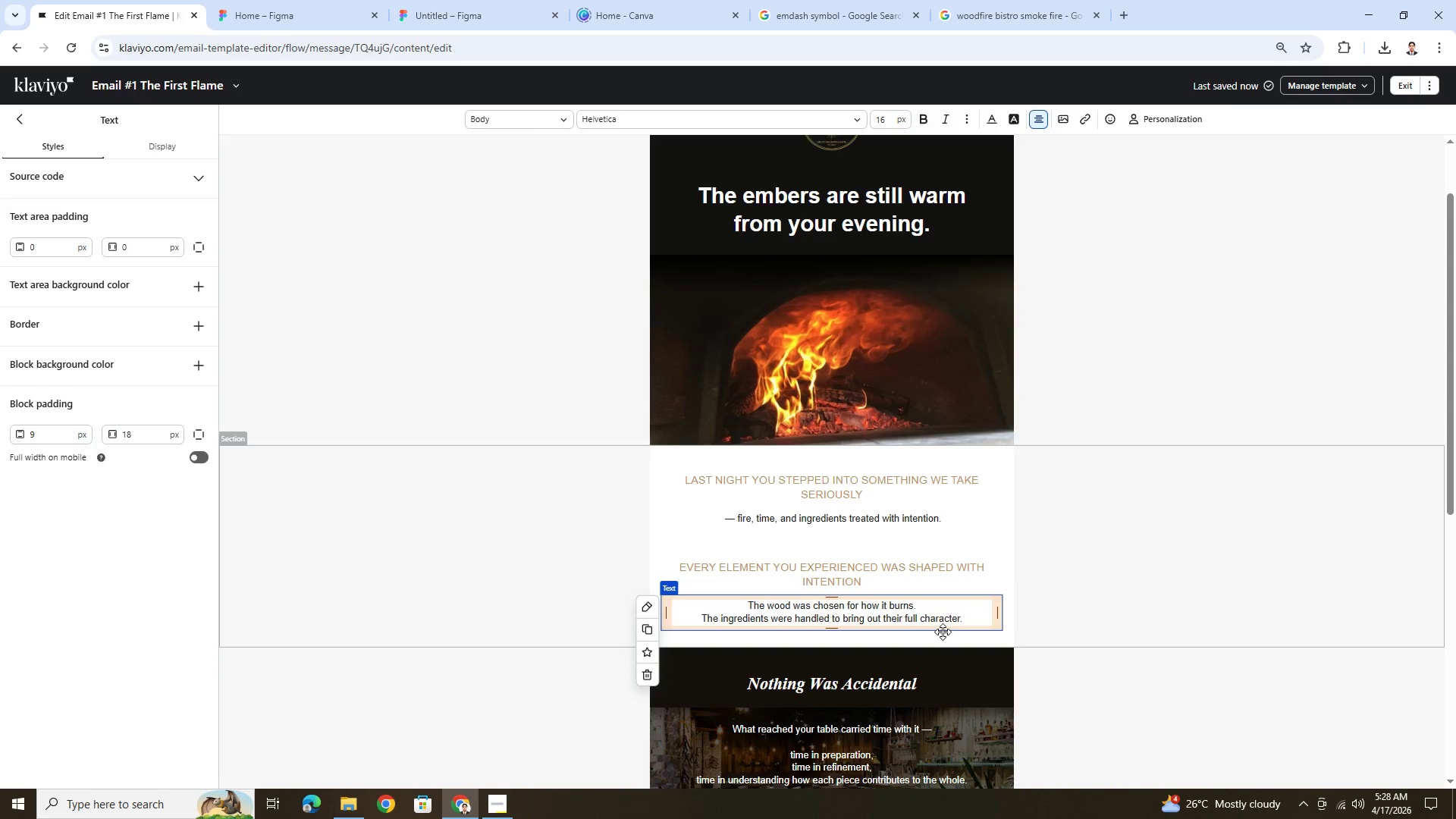 
hold_key(key=ShiftLeft, duration=0.39)
 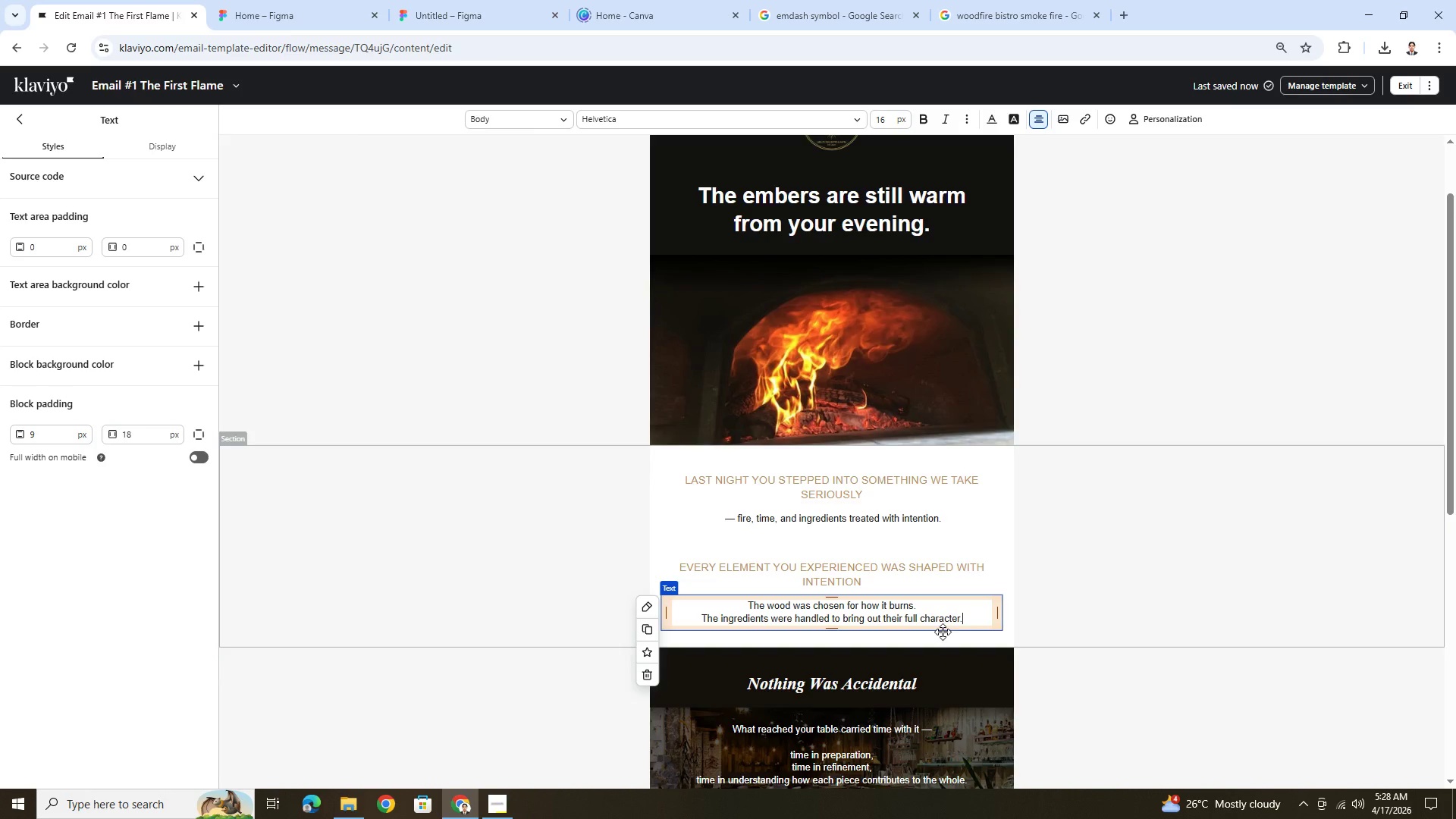 
key(Enter)
 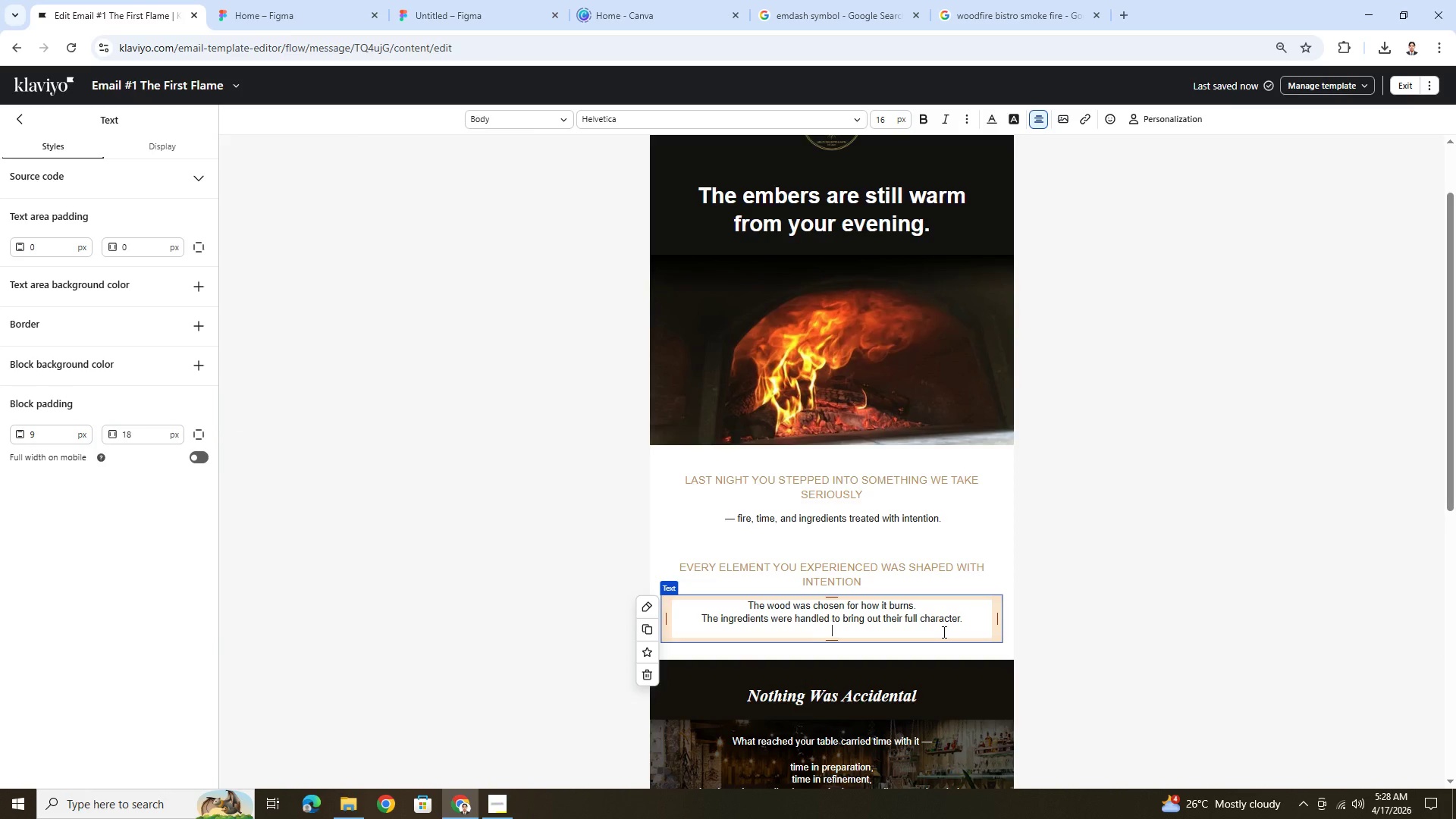 
type(And every dush)
key(Backspace)
key(Backspace)
key(Backspace)
type(ish was finished with restraint)
 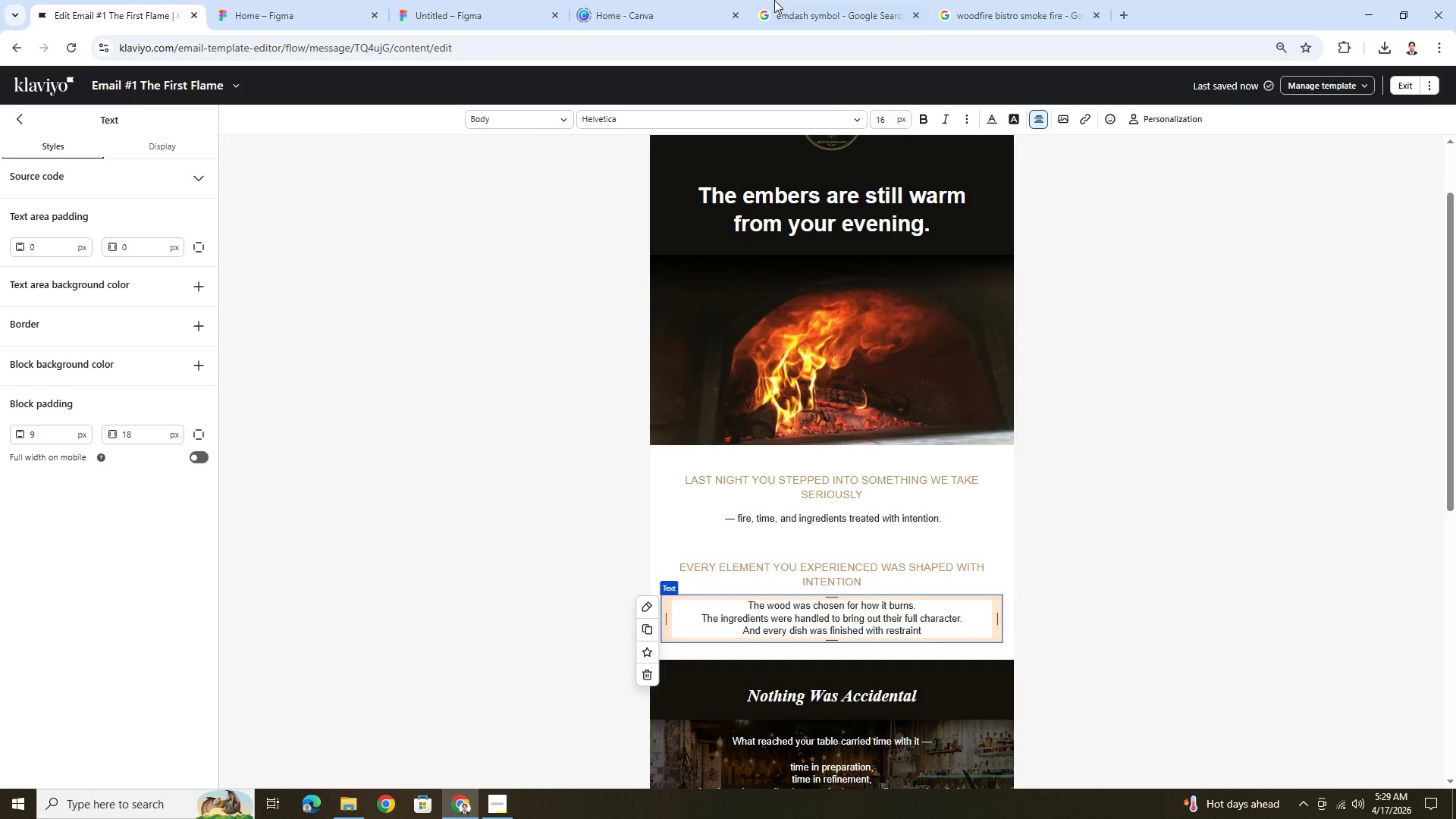 
key(Control+C)
 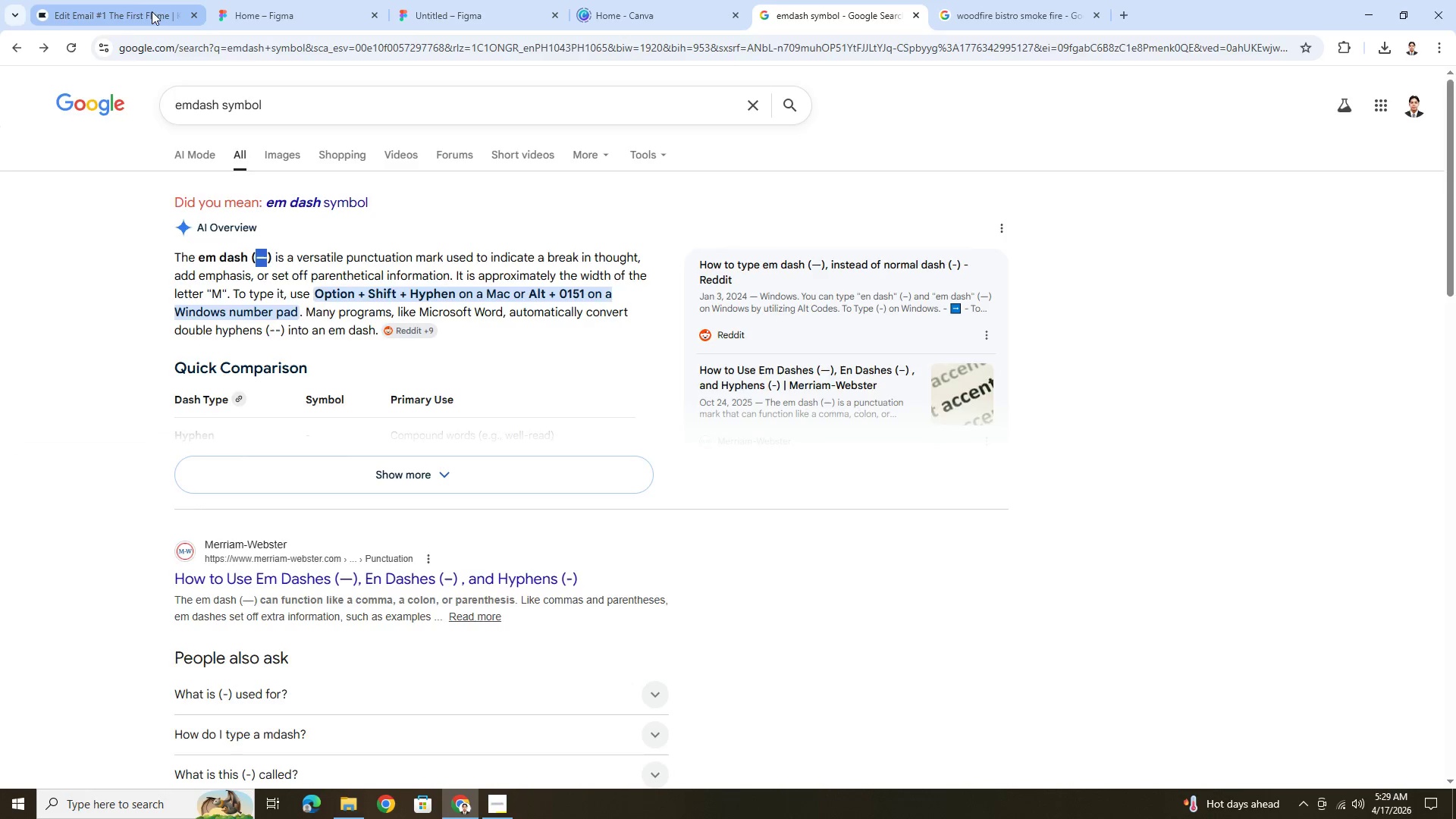 
left_click([146, 3])
 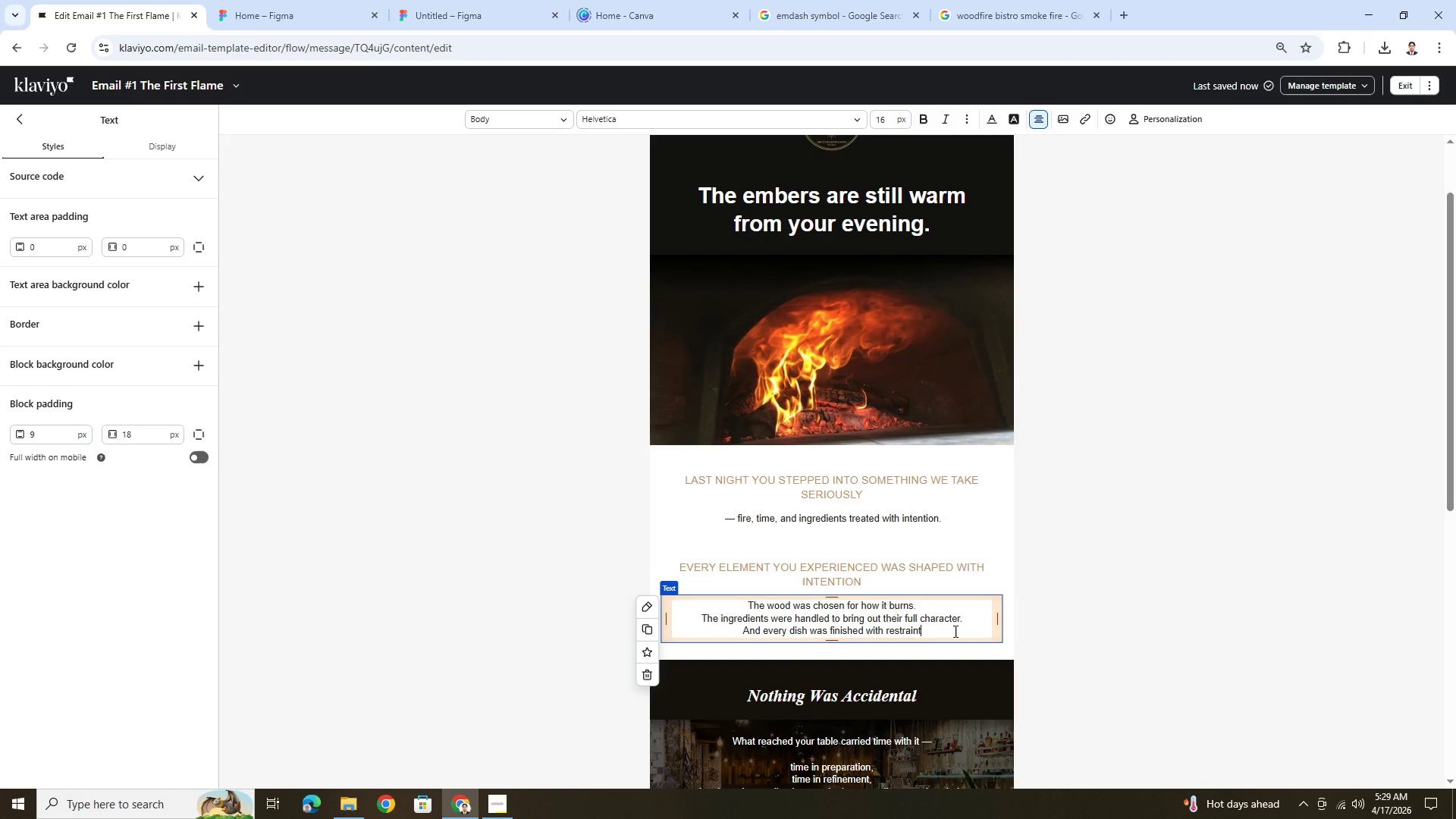 
key(Control+V)
 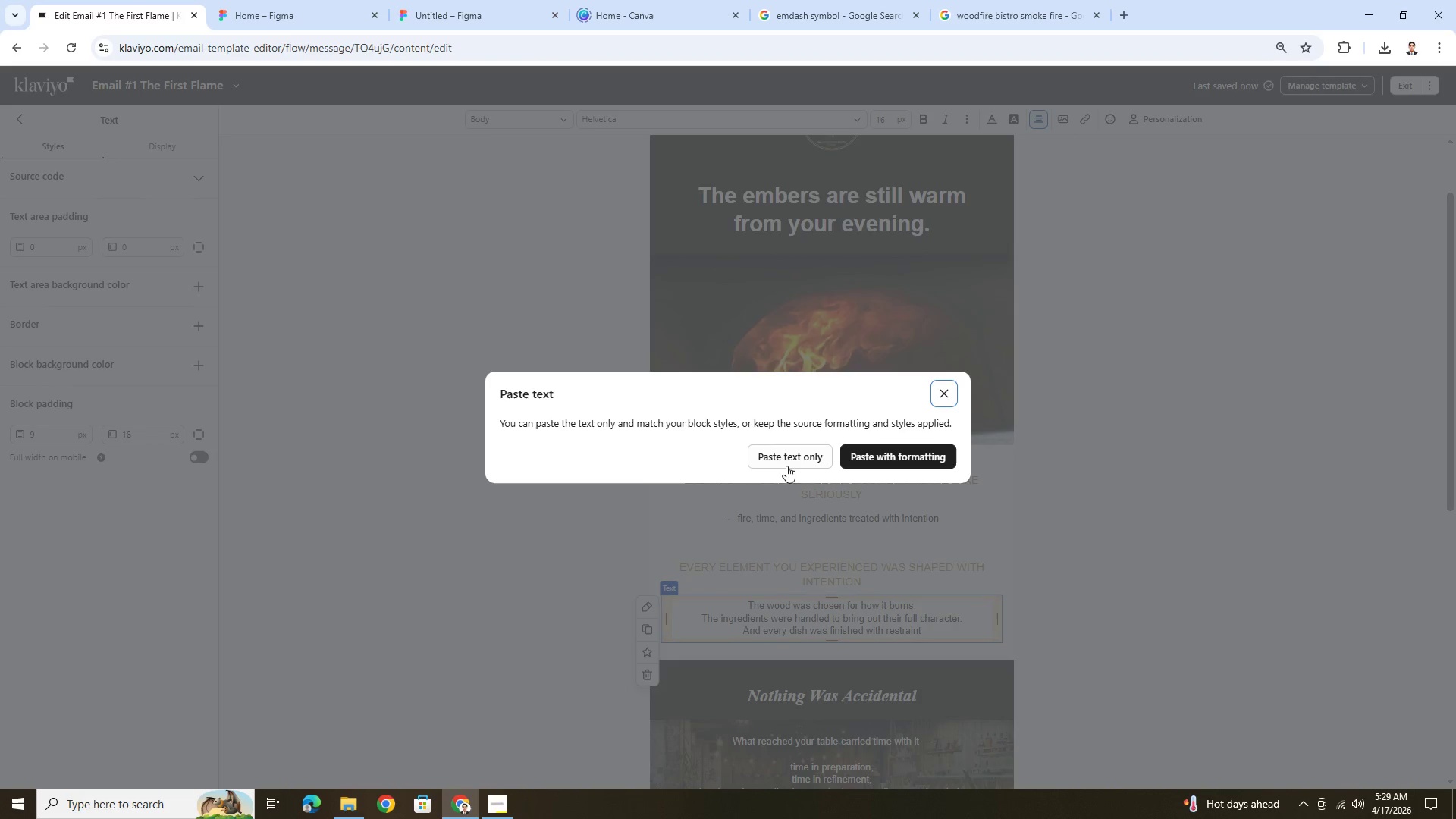 
left_click([786, 463])
 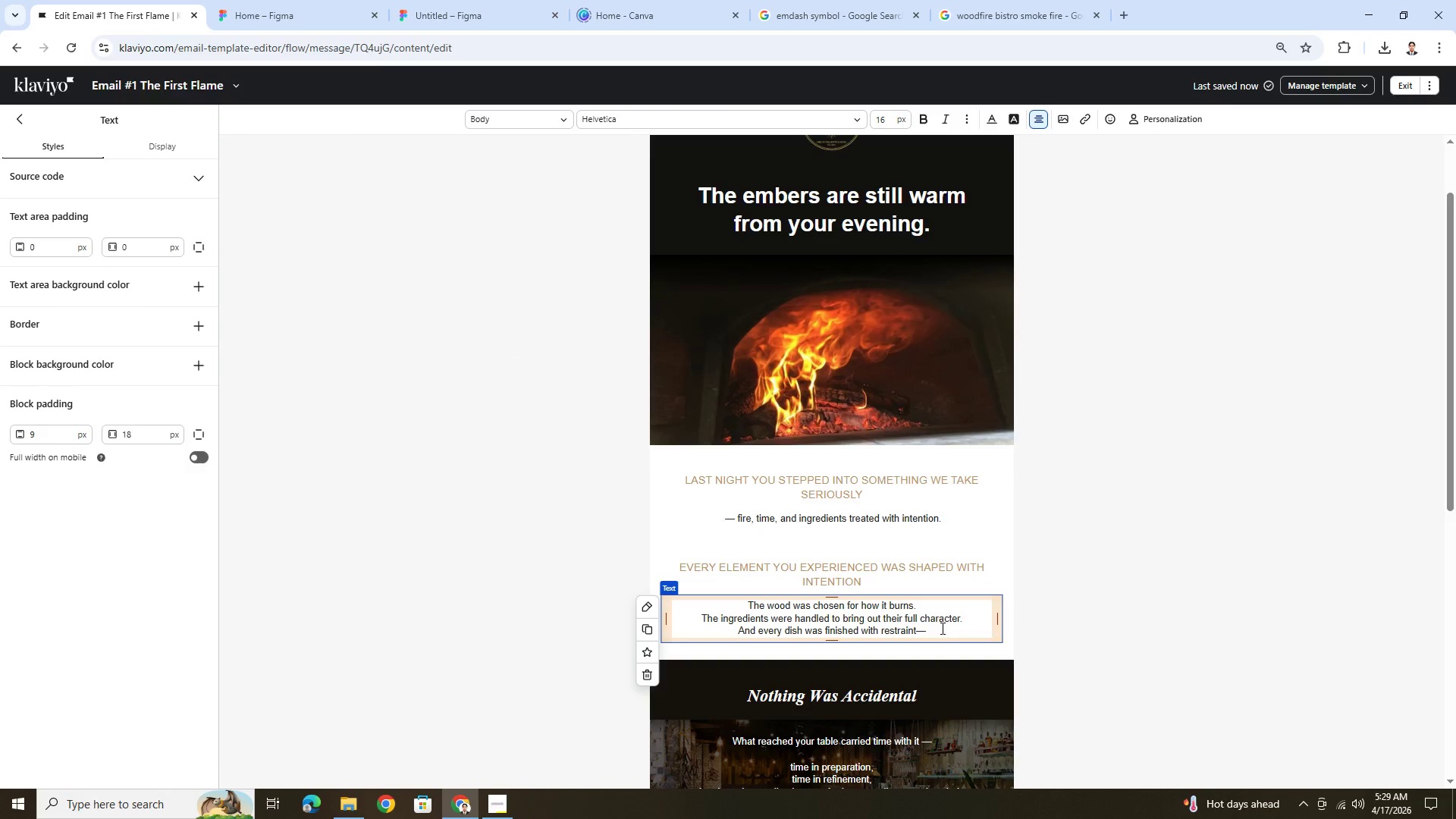 
left_click([939, 630])
 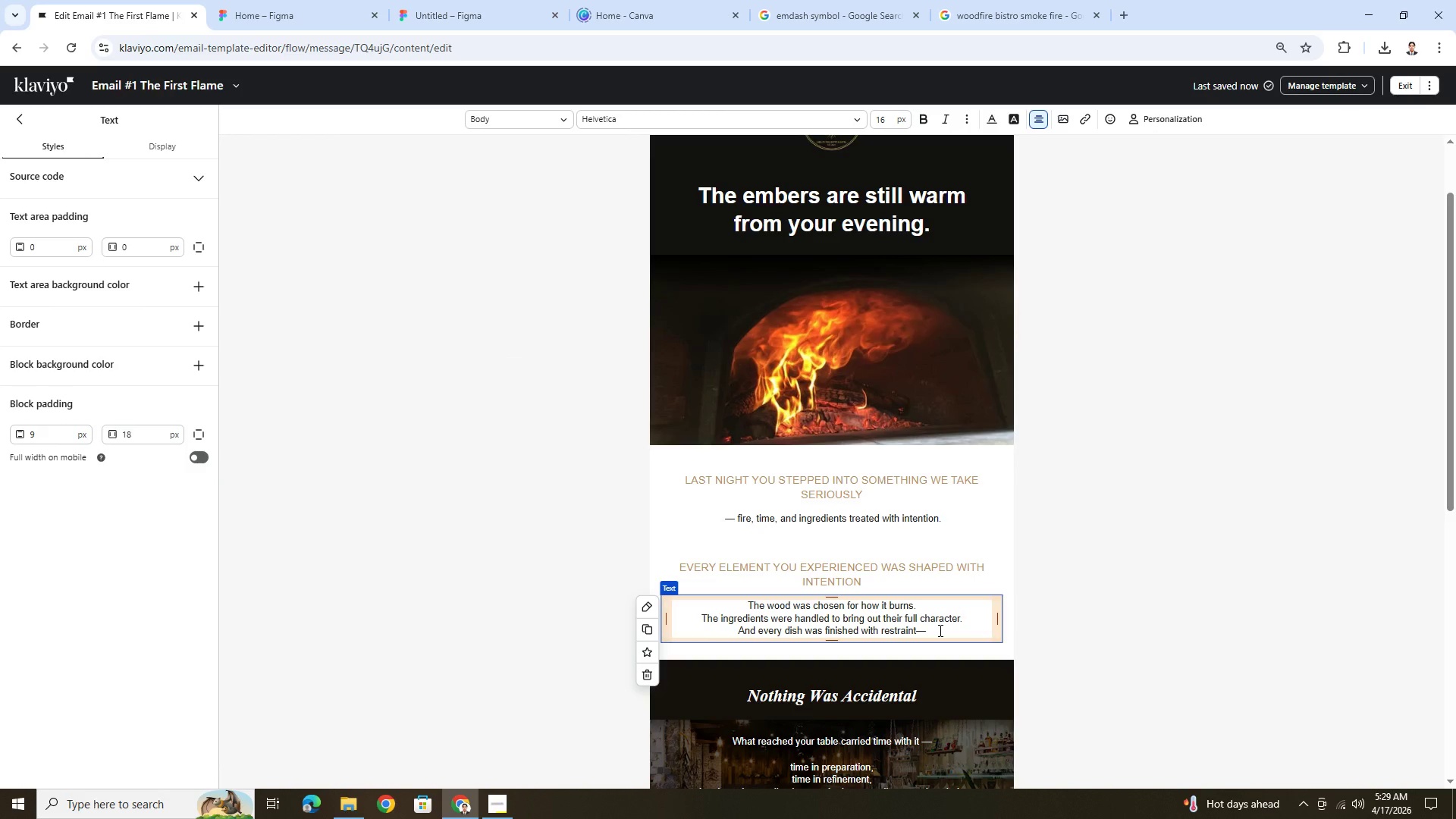 
key(S)
 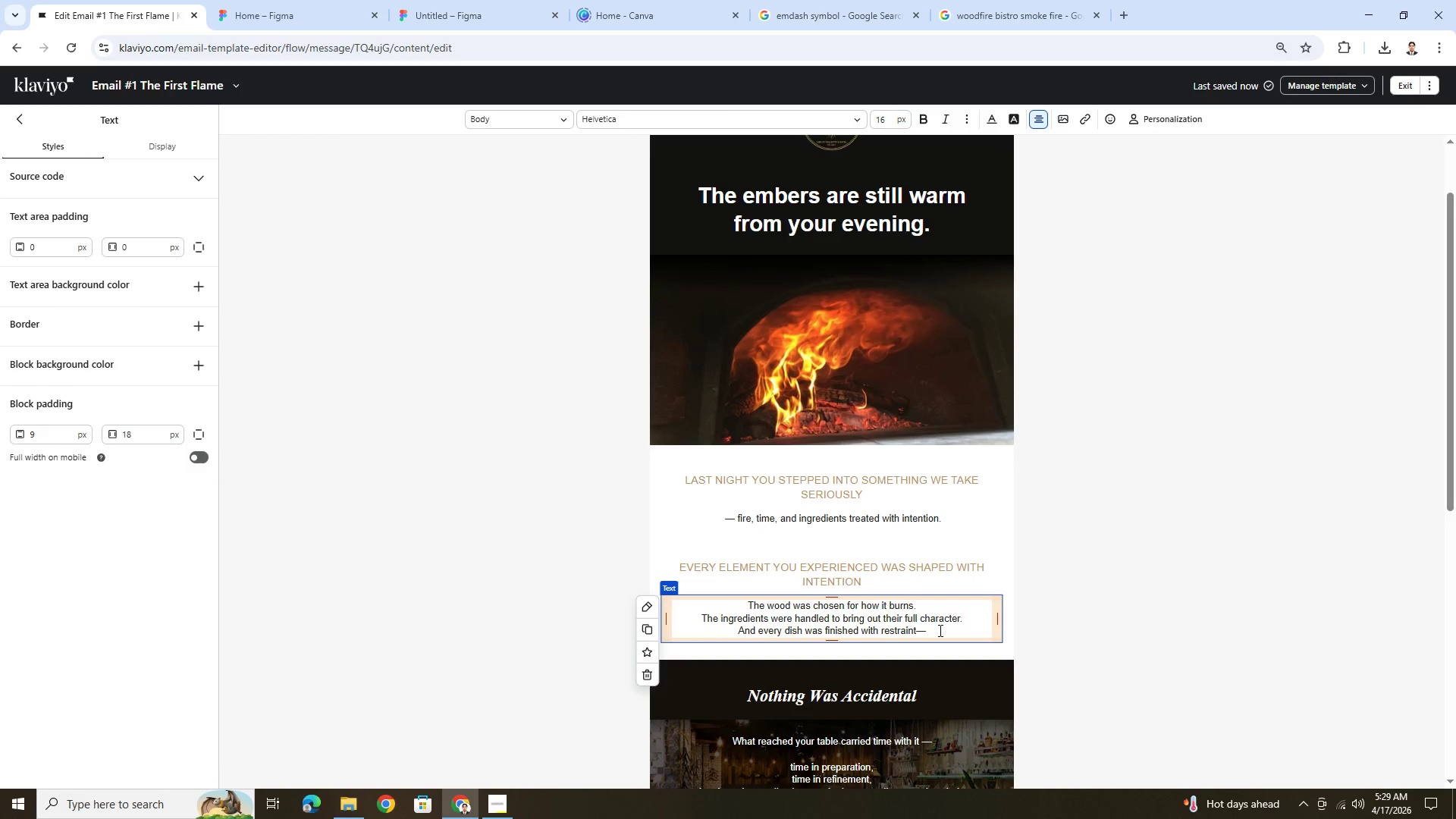 
left_click([939, 630])
 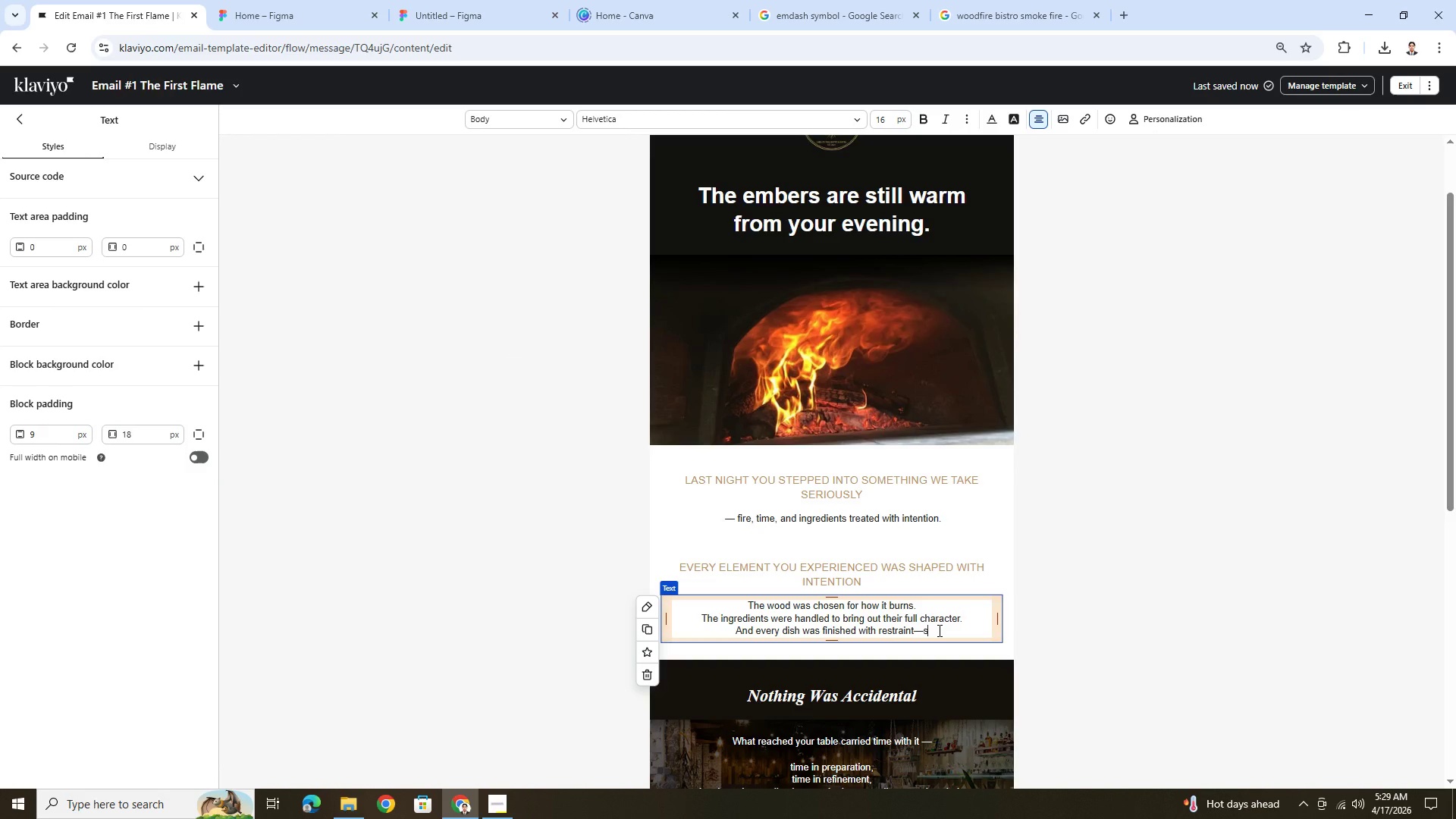 
type(o nothing )
 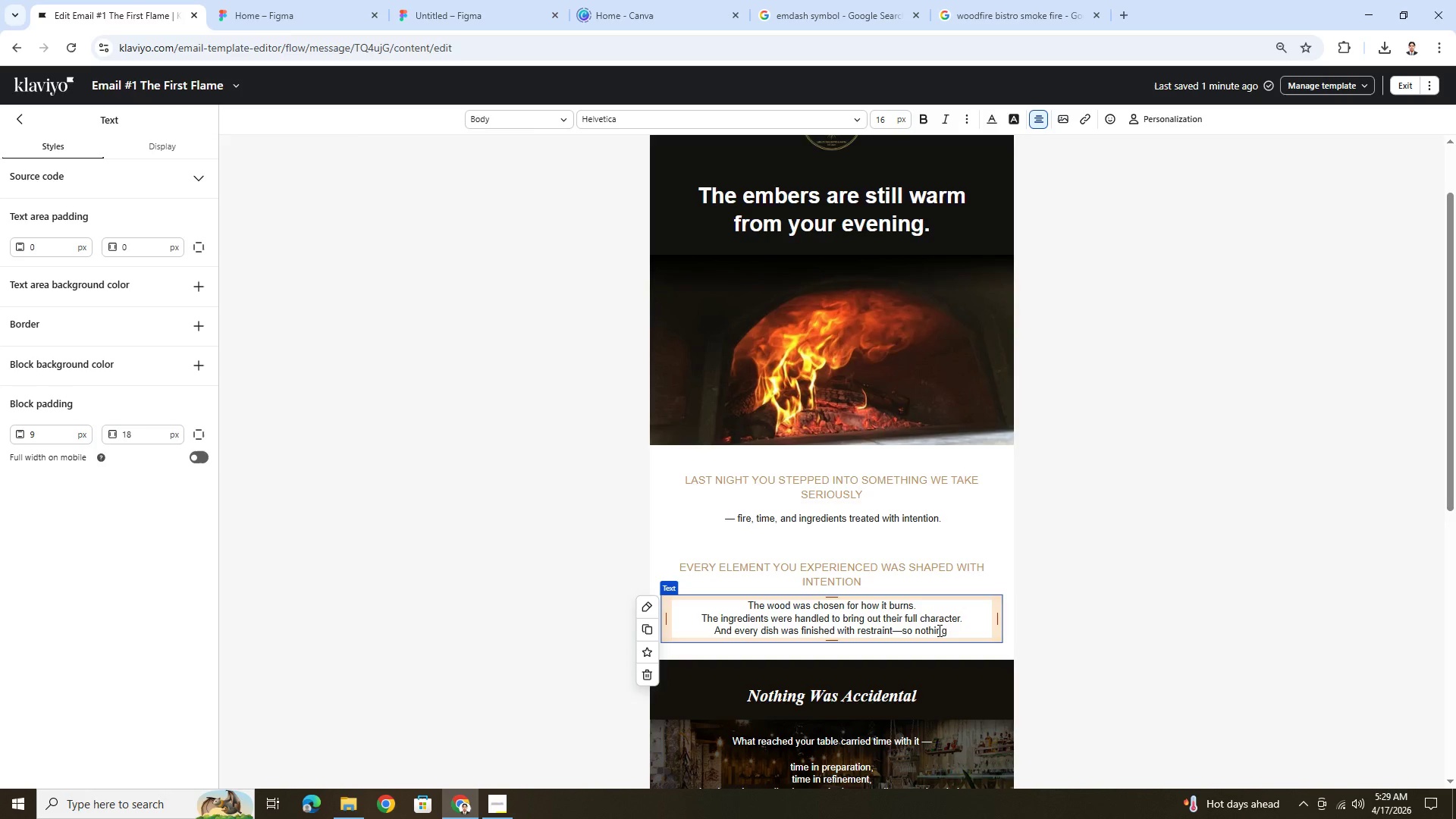 
wait(17.02)
 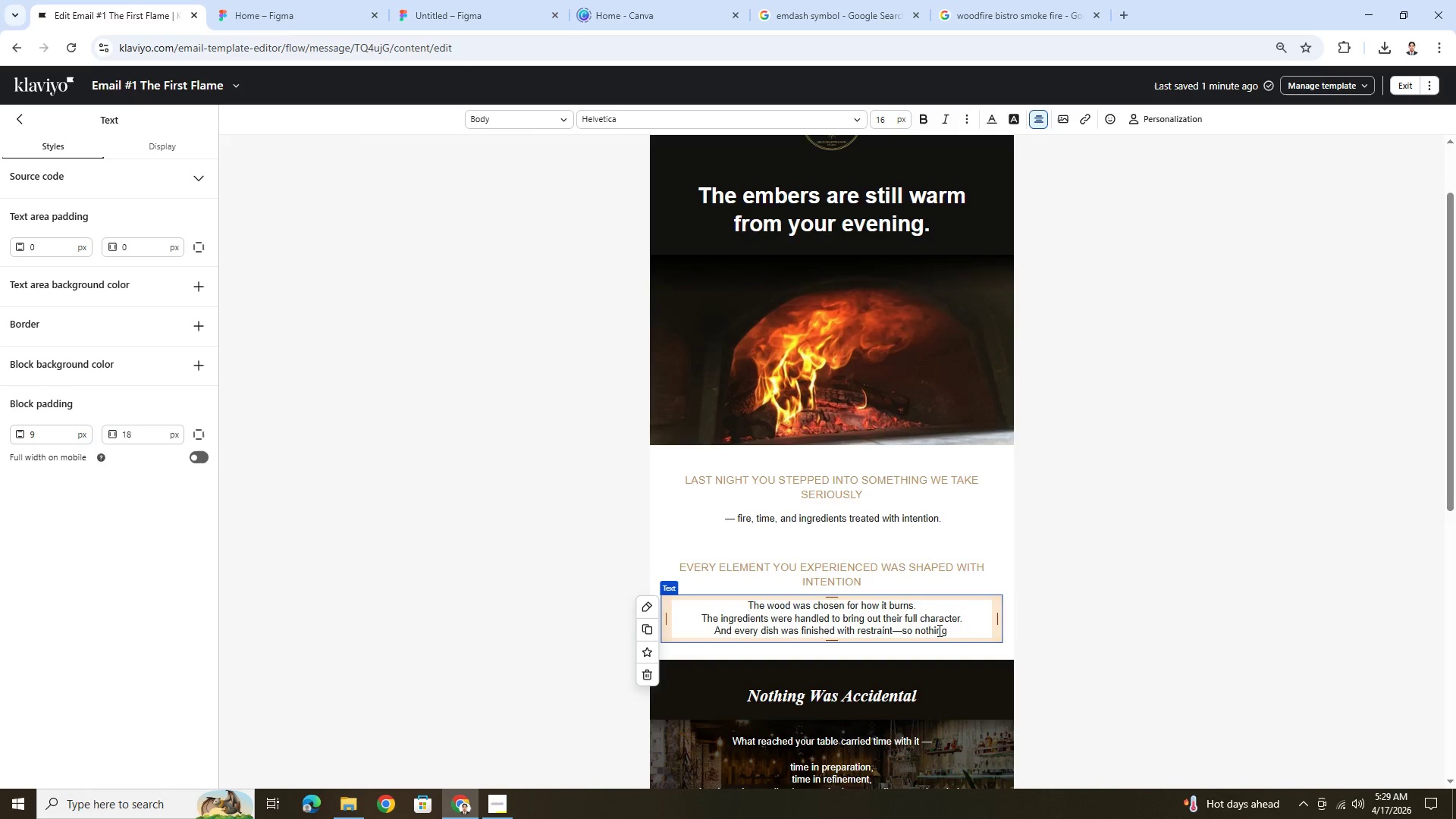 
type(overwhelmed what came before it.)
 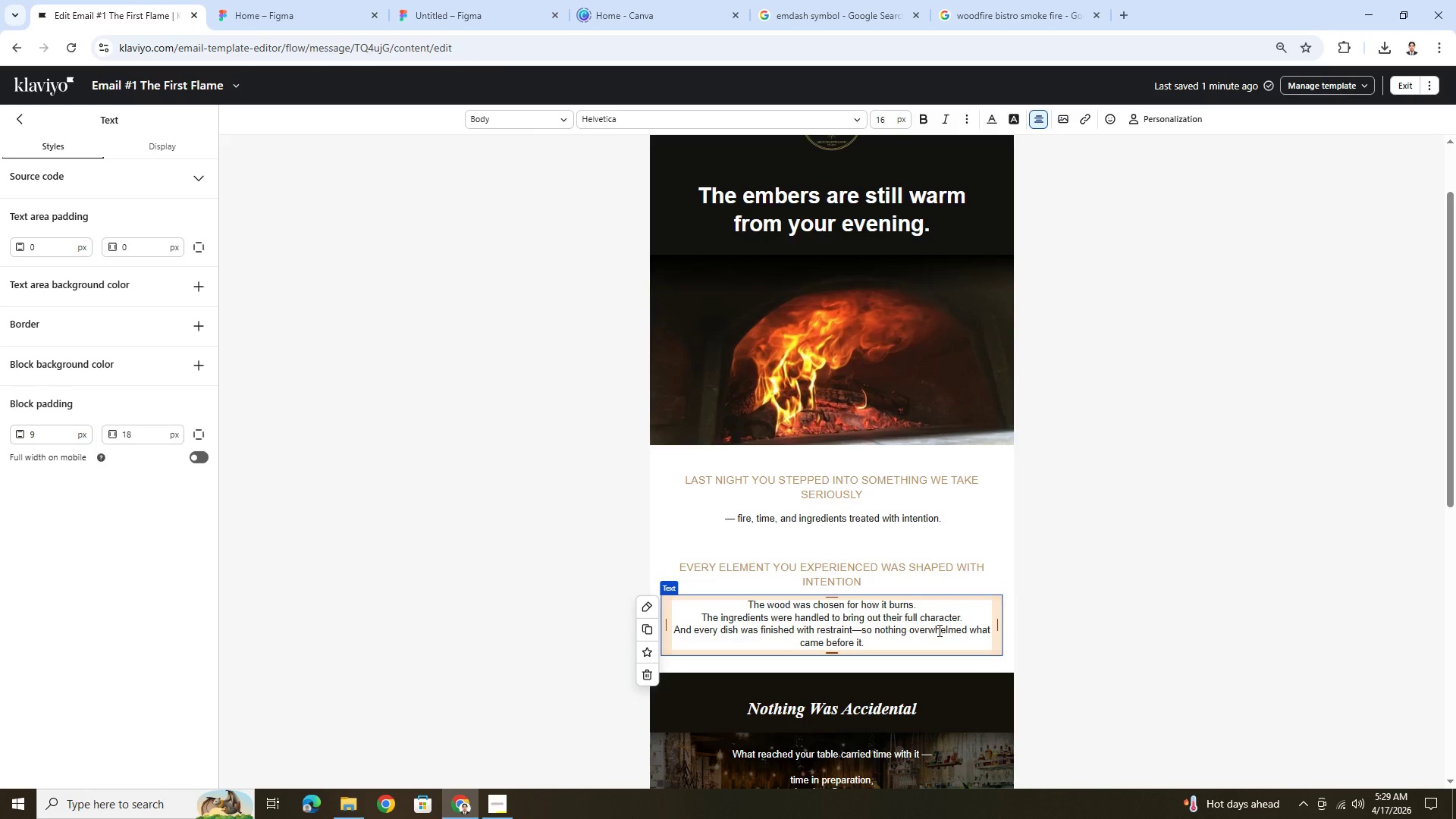 
left_click([1247, 670])
 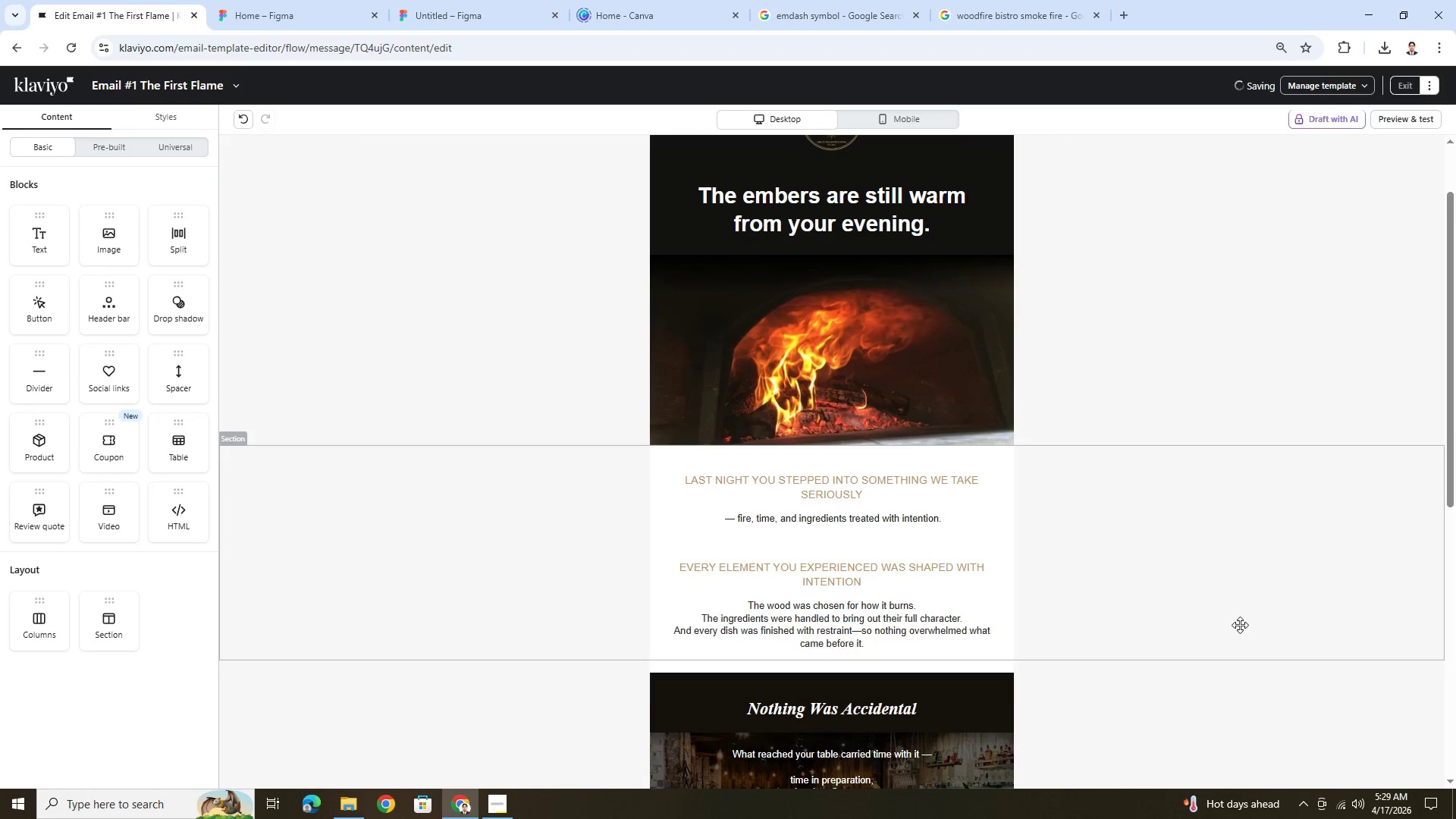 
scroll: coordinate [1239, 625], scroll_direction: down, amount: 3.0
 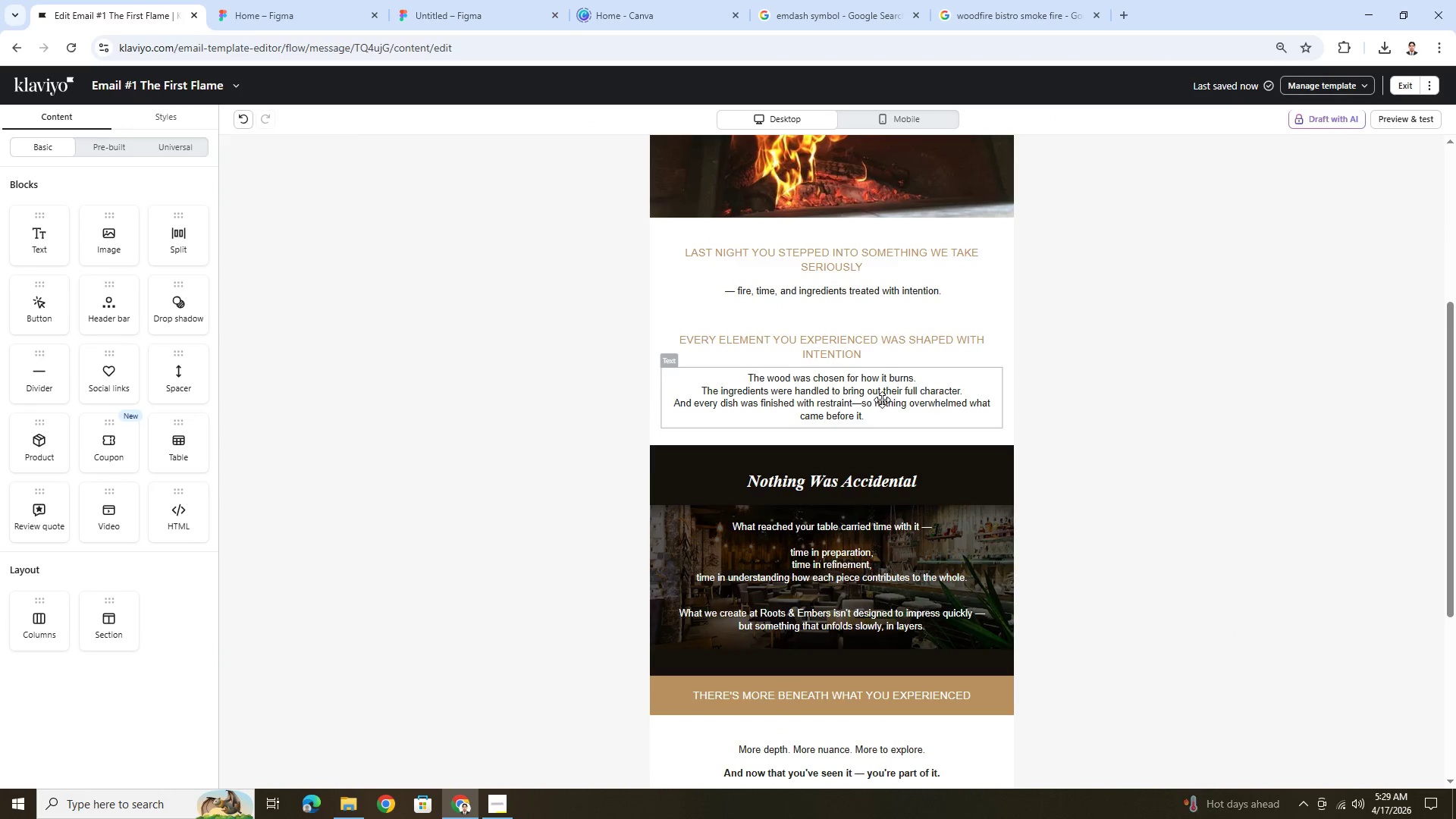 
double_click([882, 400])
 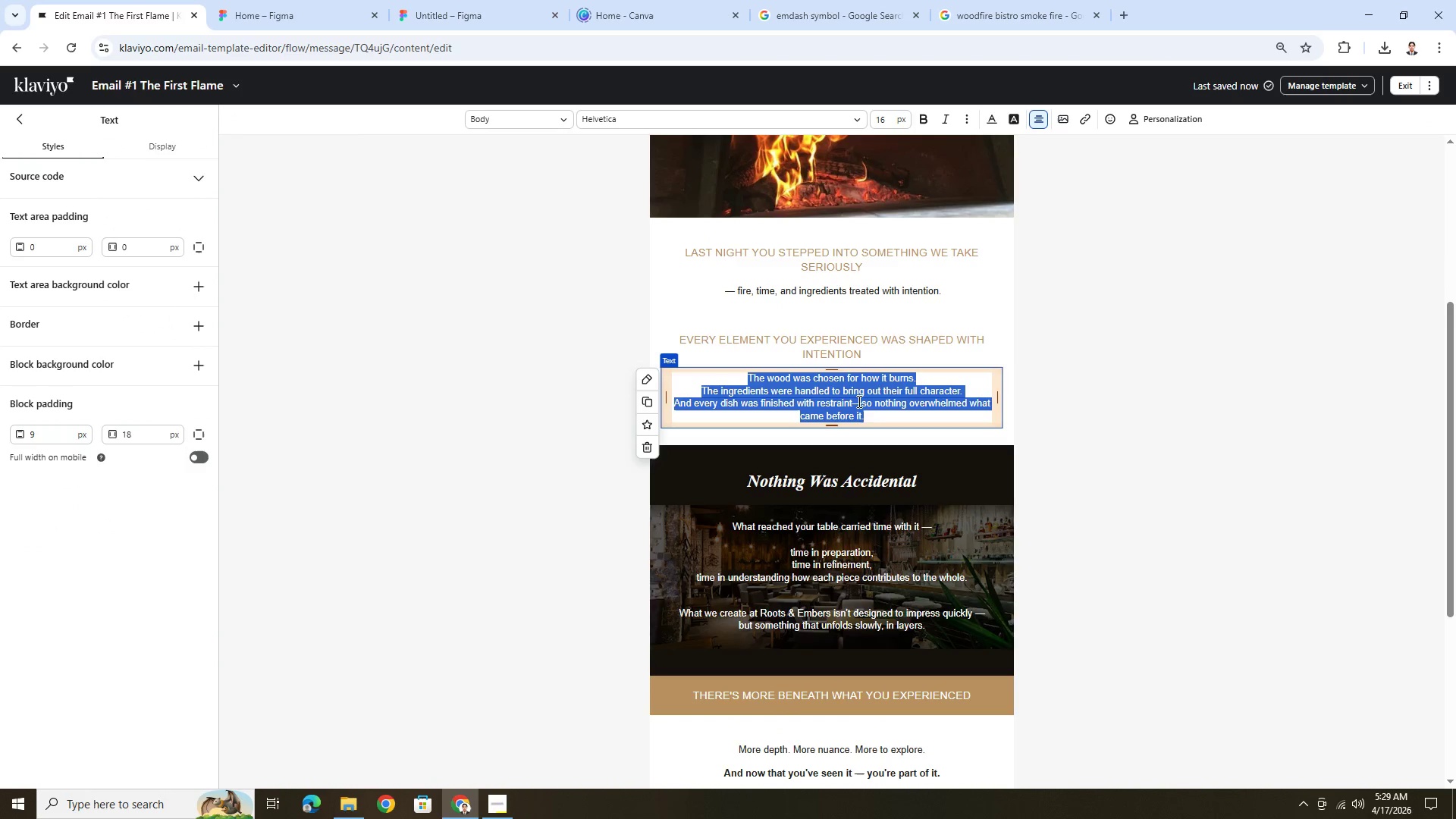 
left_click([853, 402])
 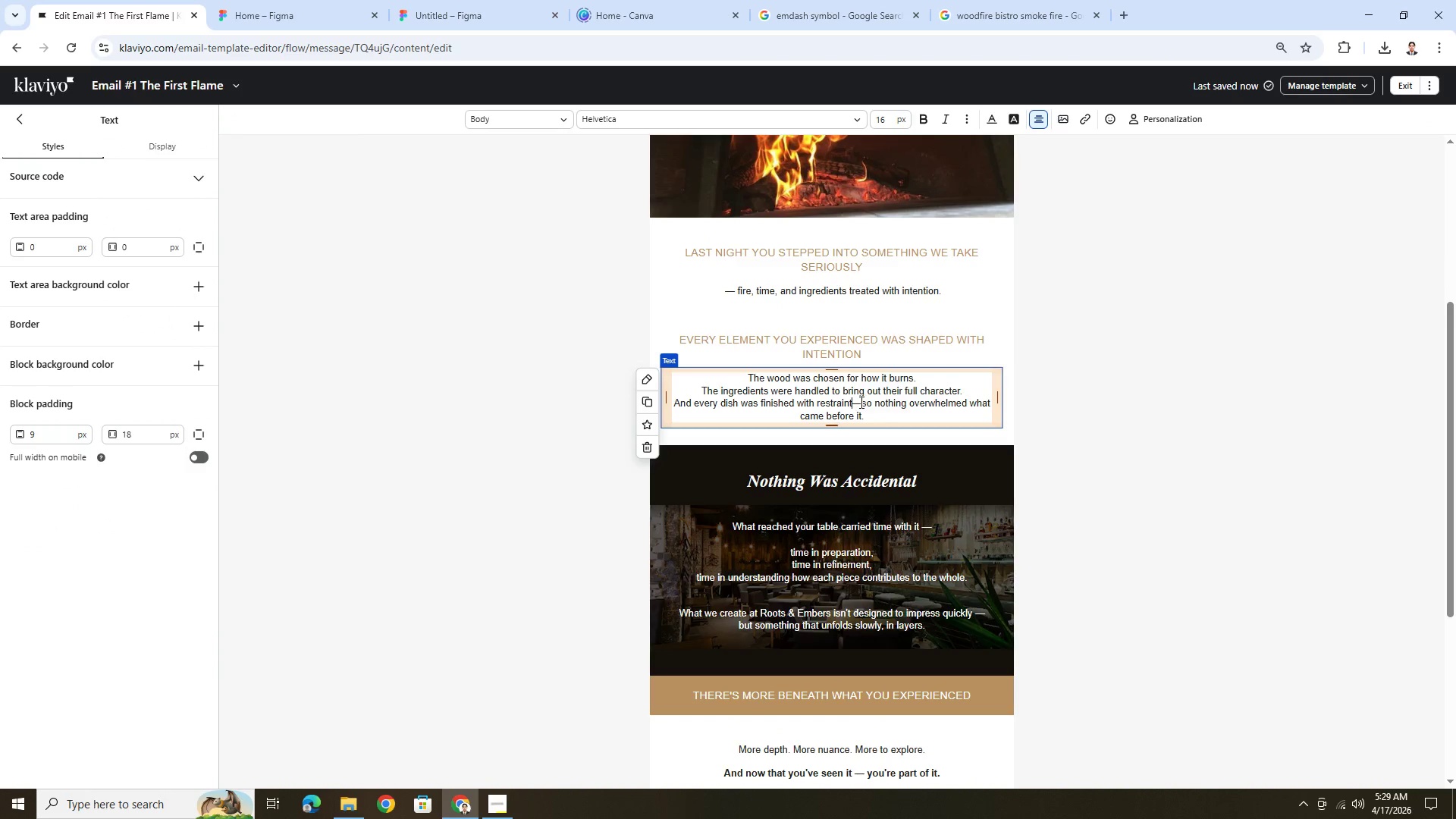 
key(Enter)
 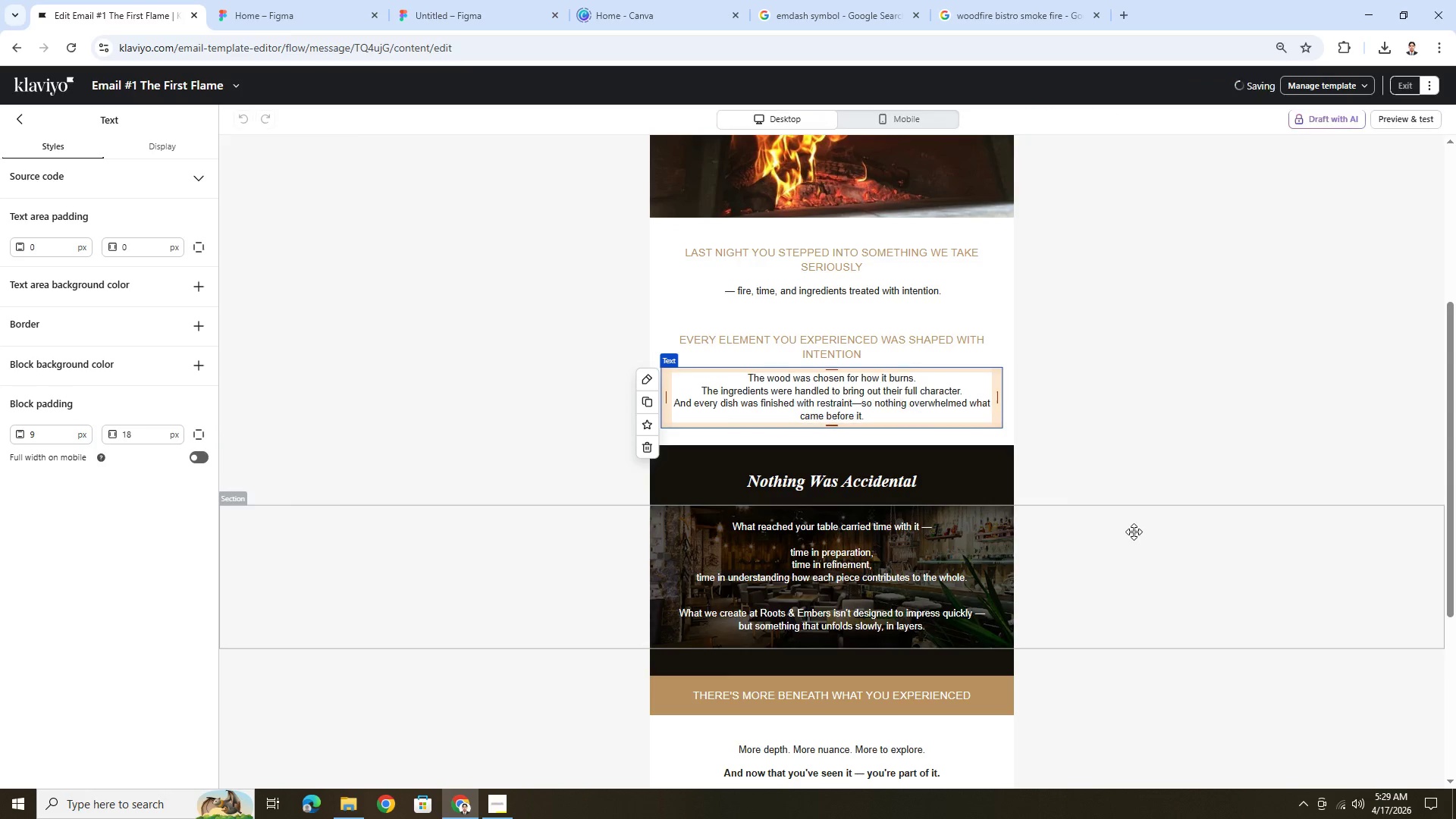 
double_click([1134, 532])
 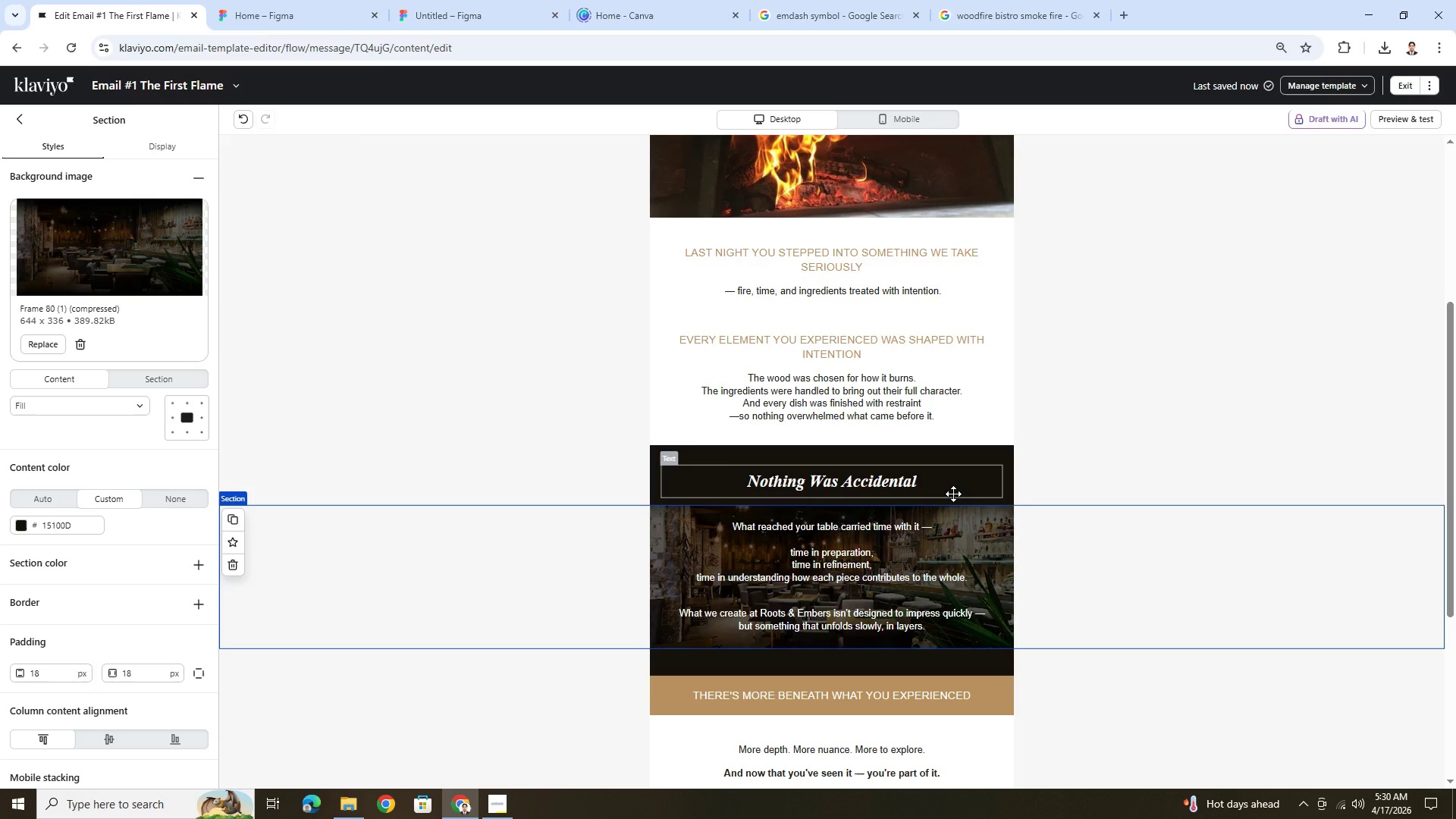 
wait(15.09)
 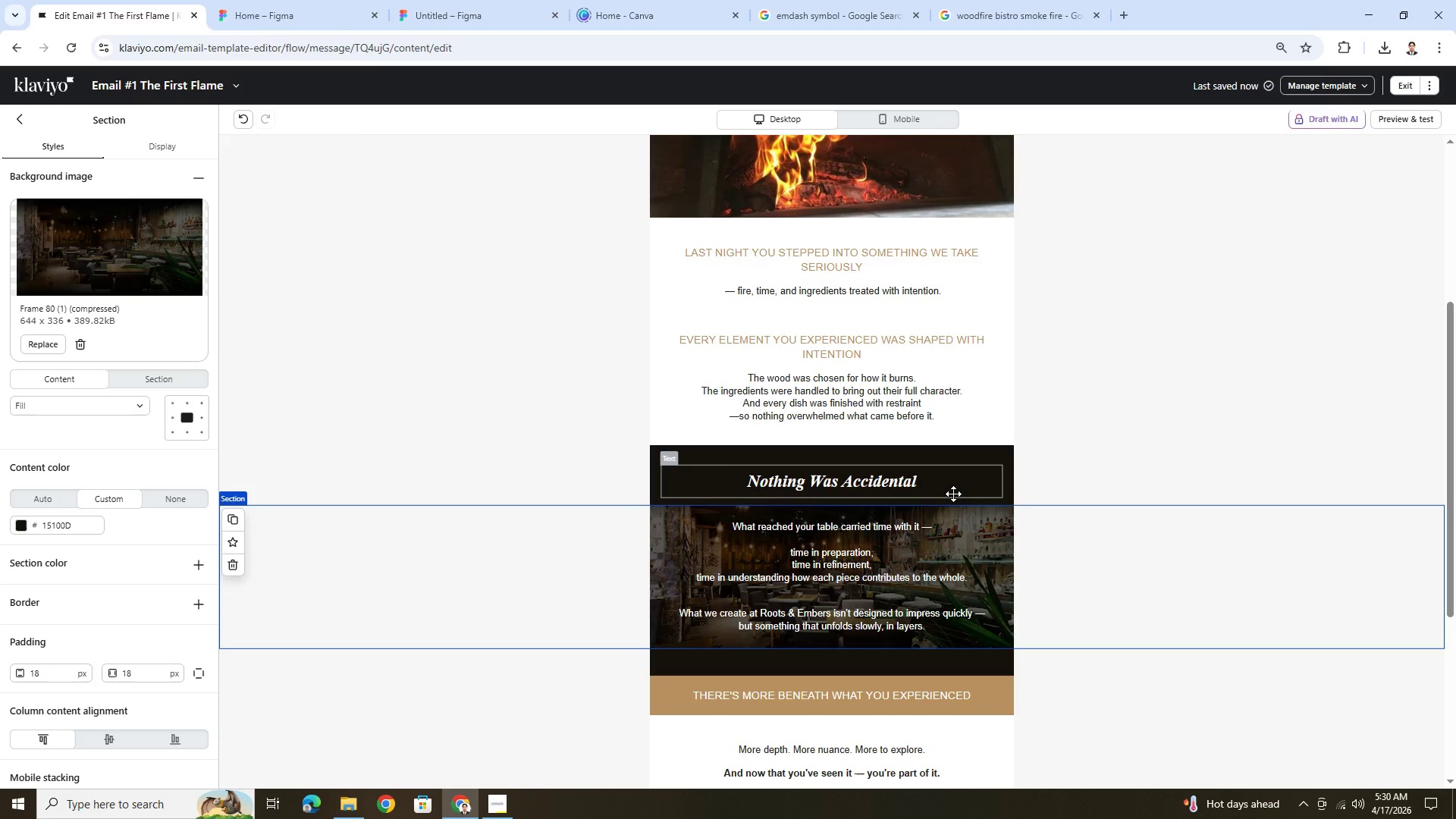 
scroll: coordinate [1132, 519], scroll_direction: down, amount: 4.0
 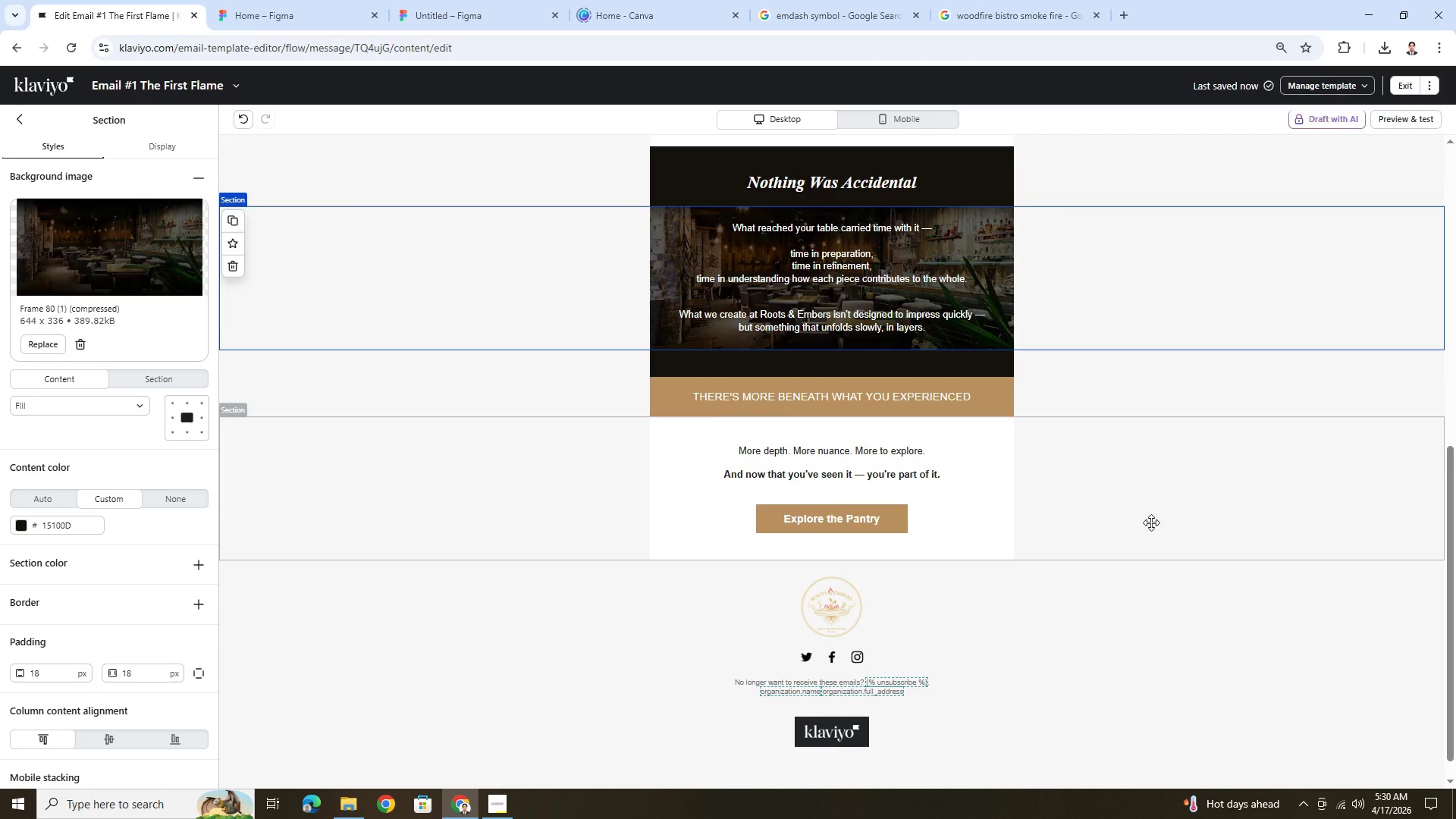 
scroll: coordinate [1153, 524], scroll_direction: up, amount: 7.0
 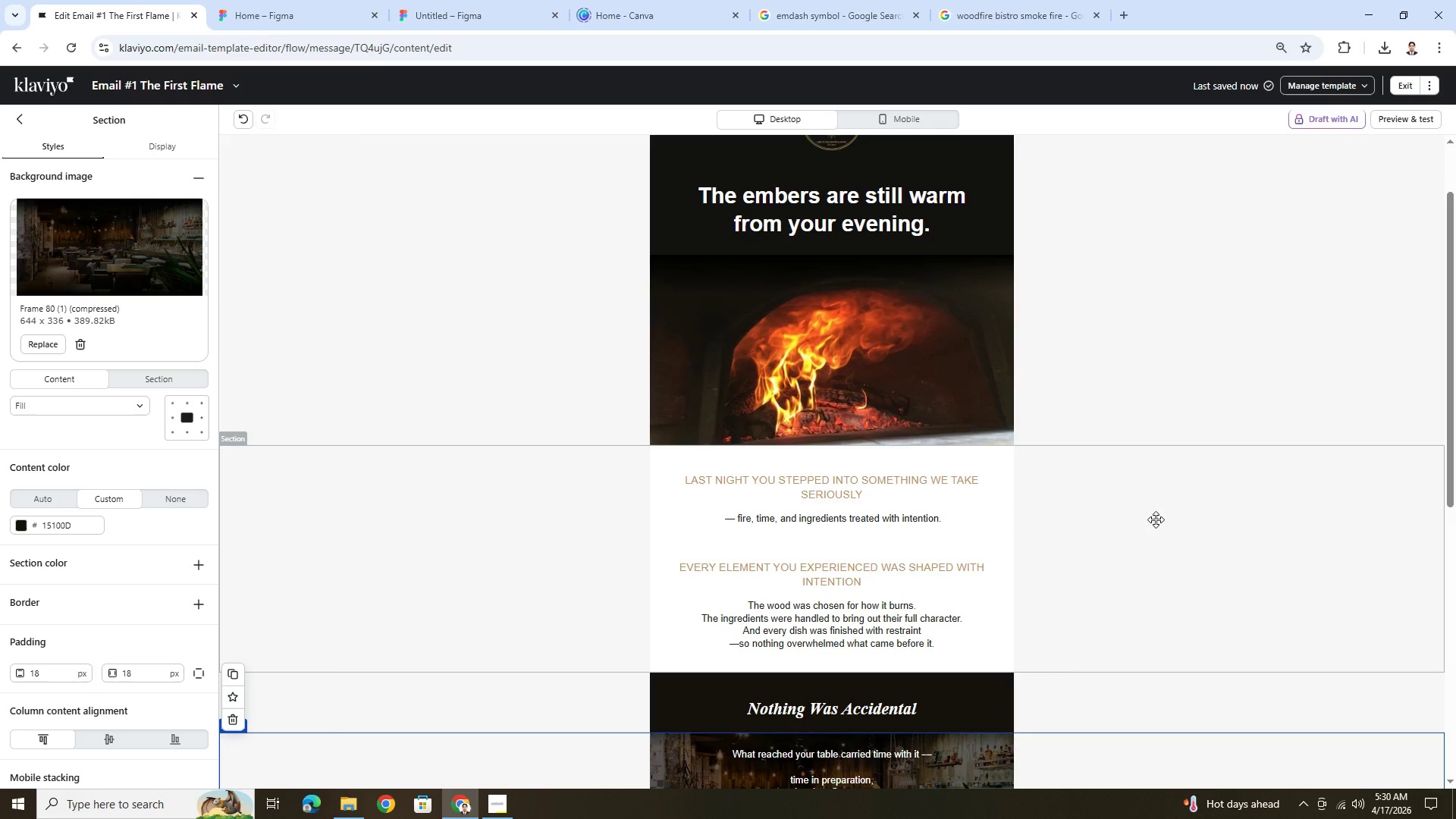 
scroll: coordinate [1156, 519], scroll_direction: down, amount: 4.0
 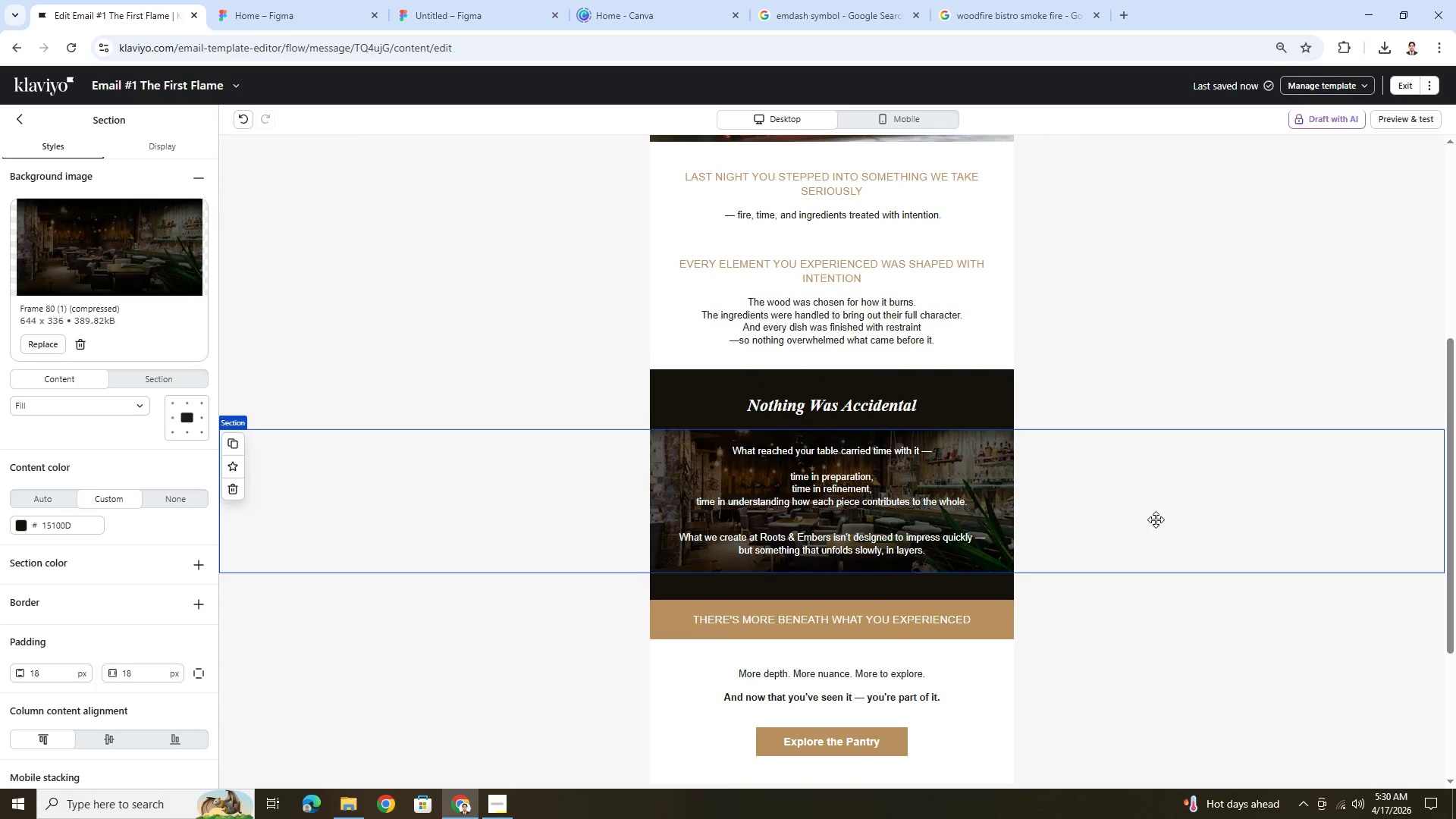 
scroll: coordinate [1156, 519], scroll_direction: up, amount: 2.0
 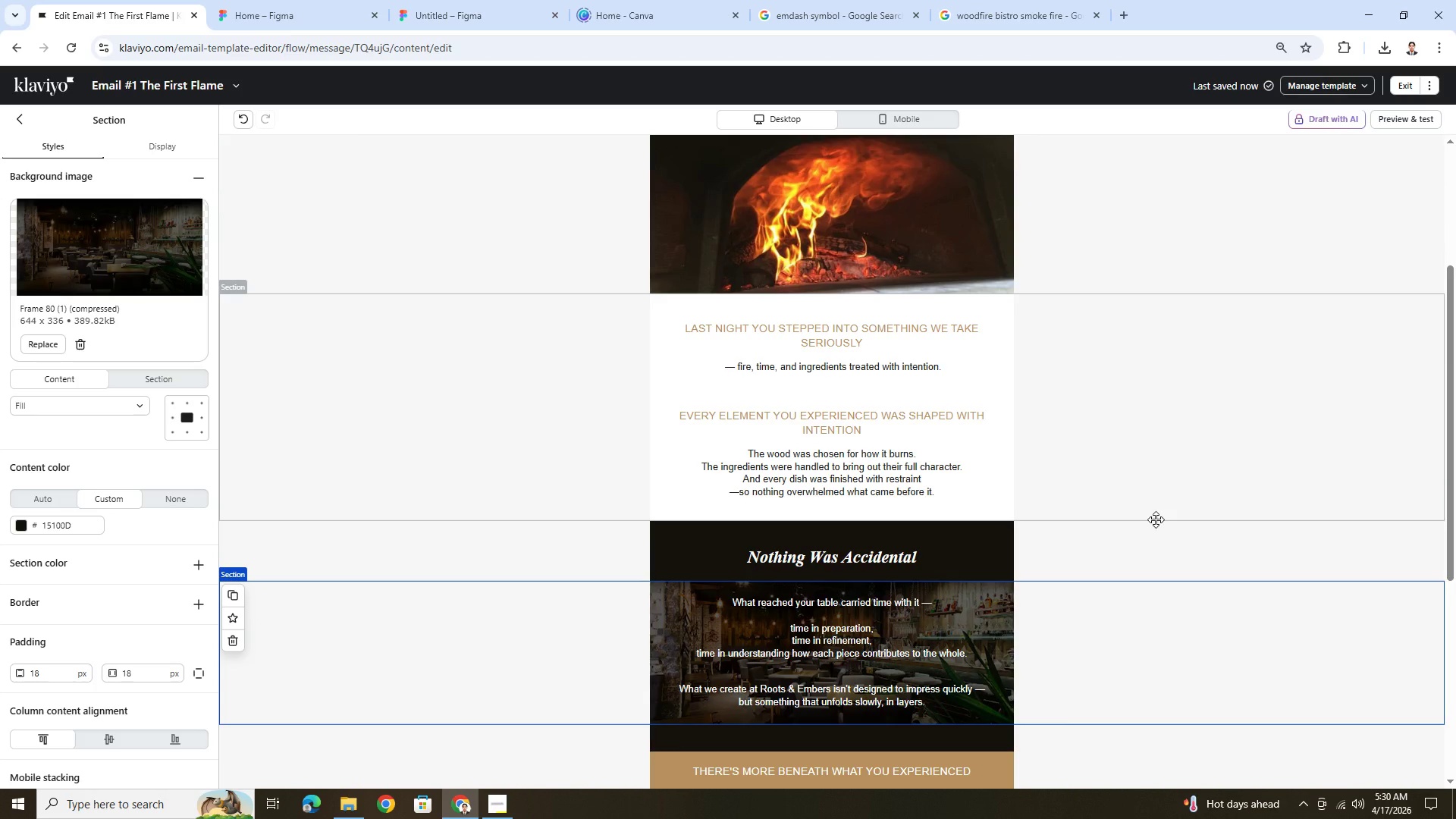 
wait(6.6)
 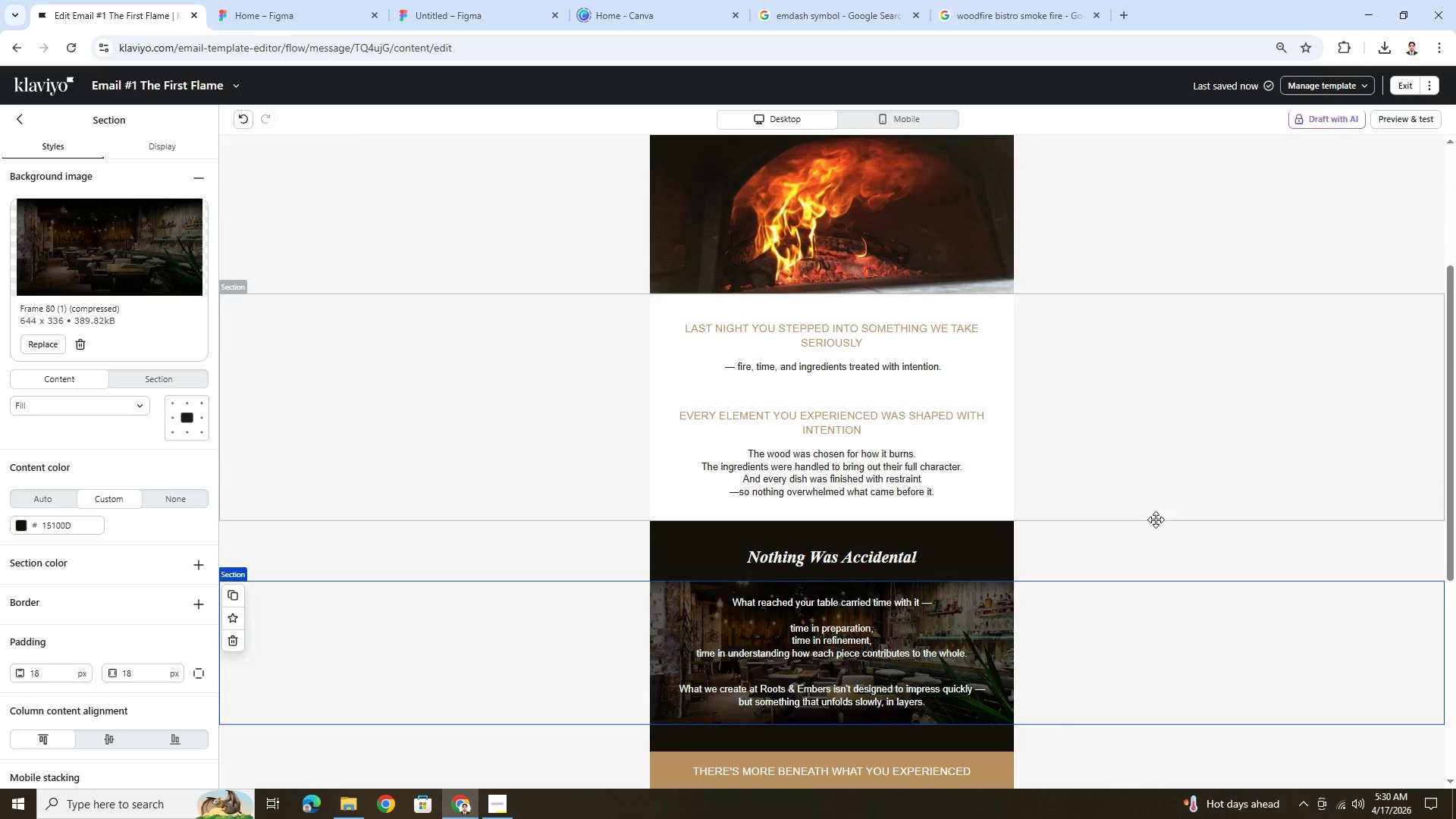 
scroll: coordinate [1156, 519], scroll_direction: down, amount: 1.0
 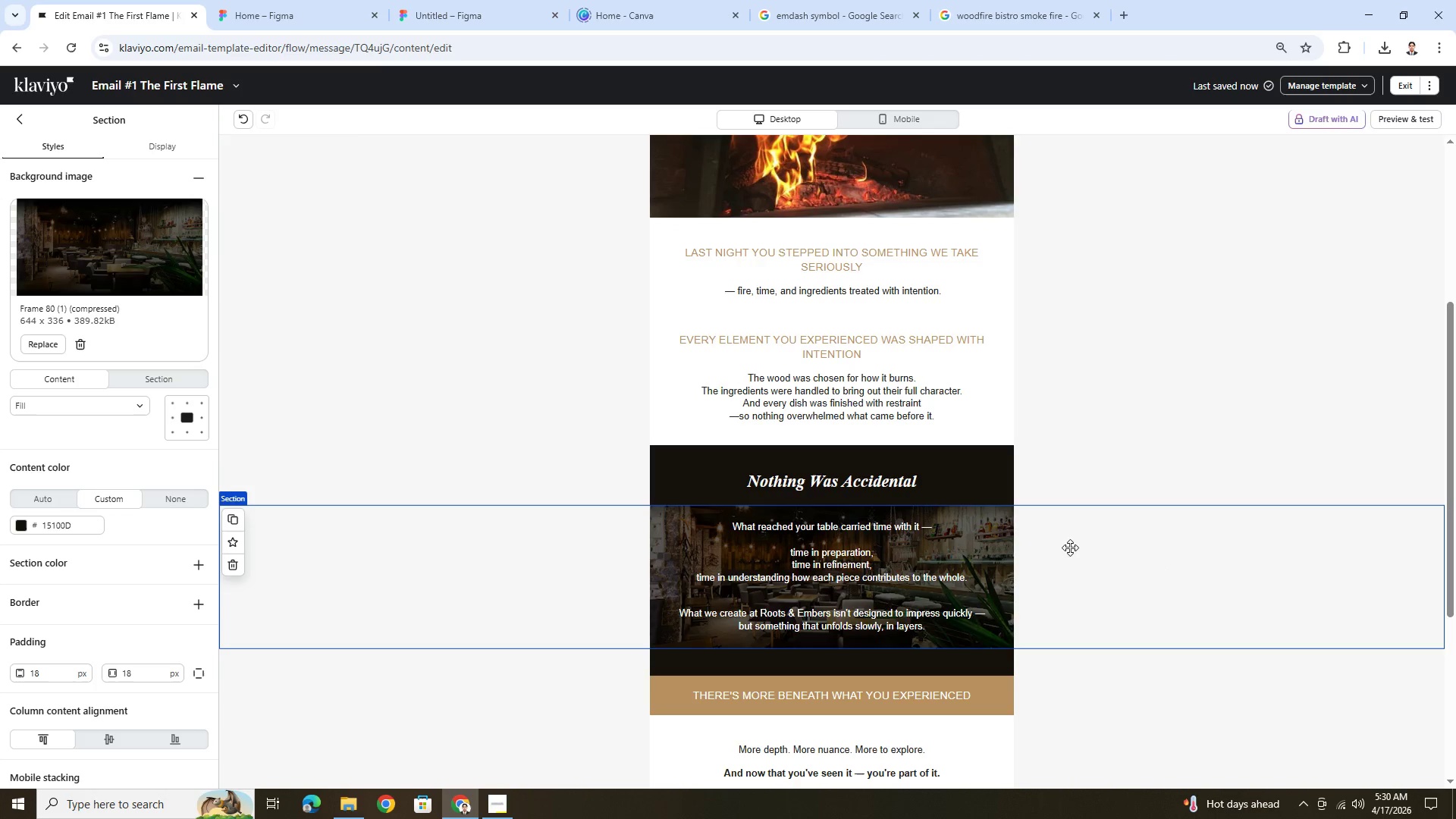 
hold_key(key=ControlLeft, duration=0.5)
scroll: coordinate [1100, 584], scroll_direction: down, amount: 1.0
 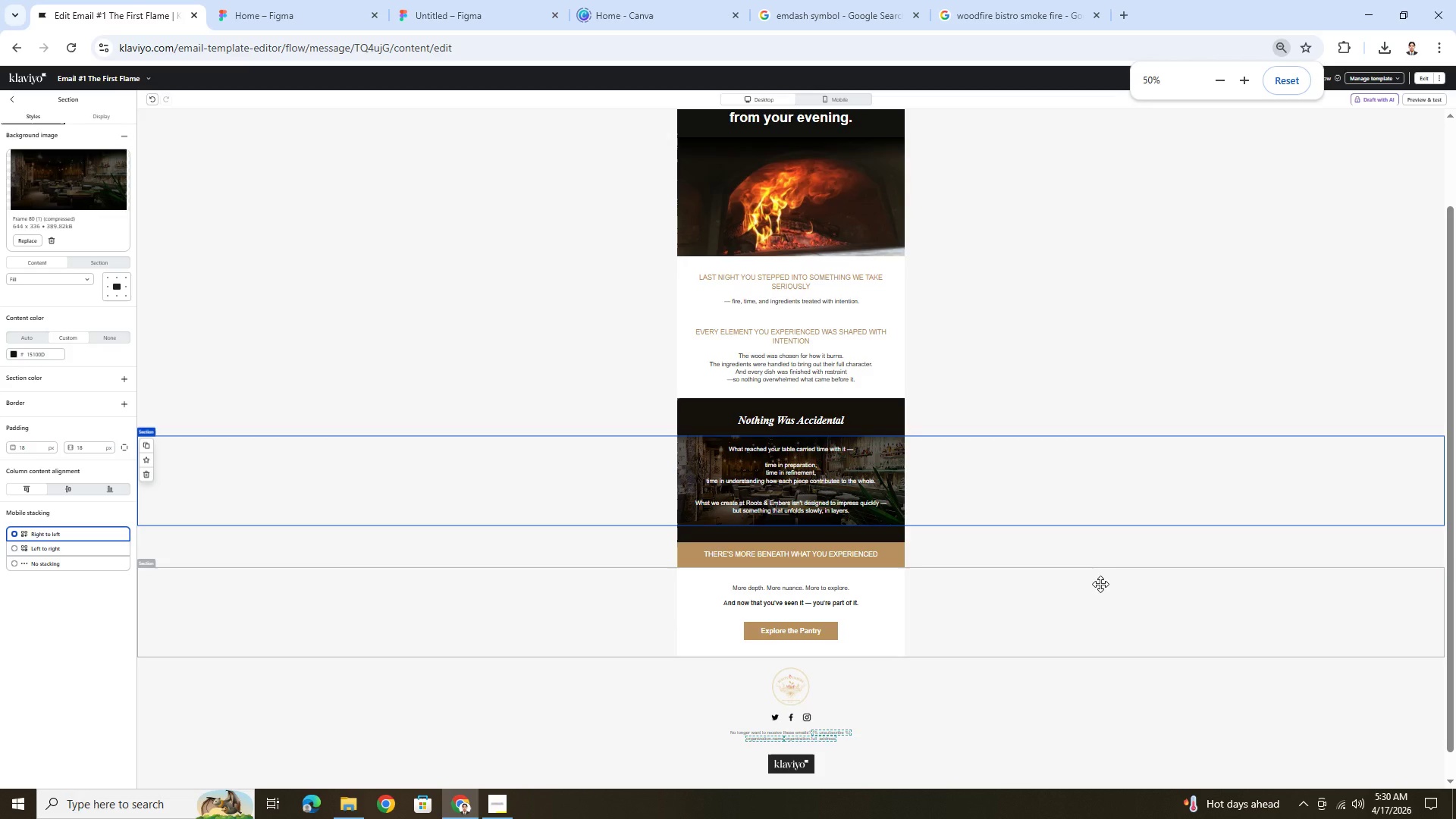 
hold_key(key=ControlLeft, duration=0.44)
scroll: coordinate [1090, 576], scroll_direction: down, amount: 2.0
 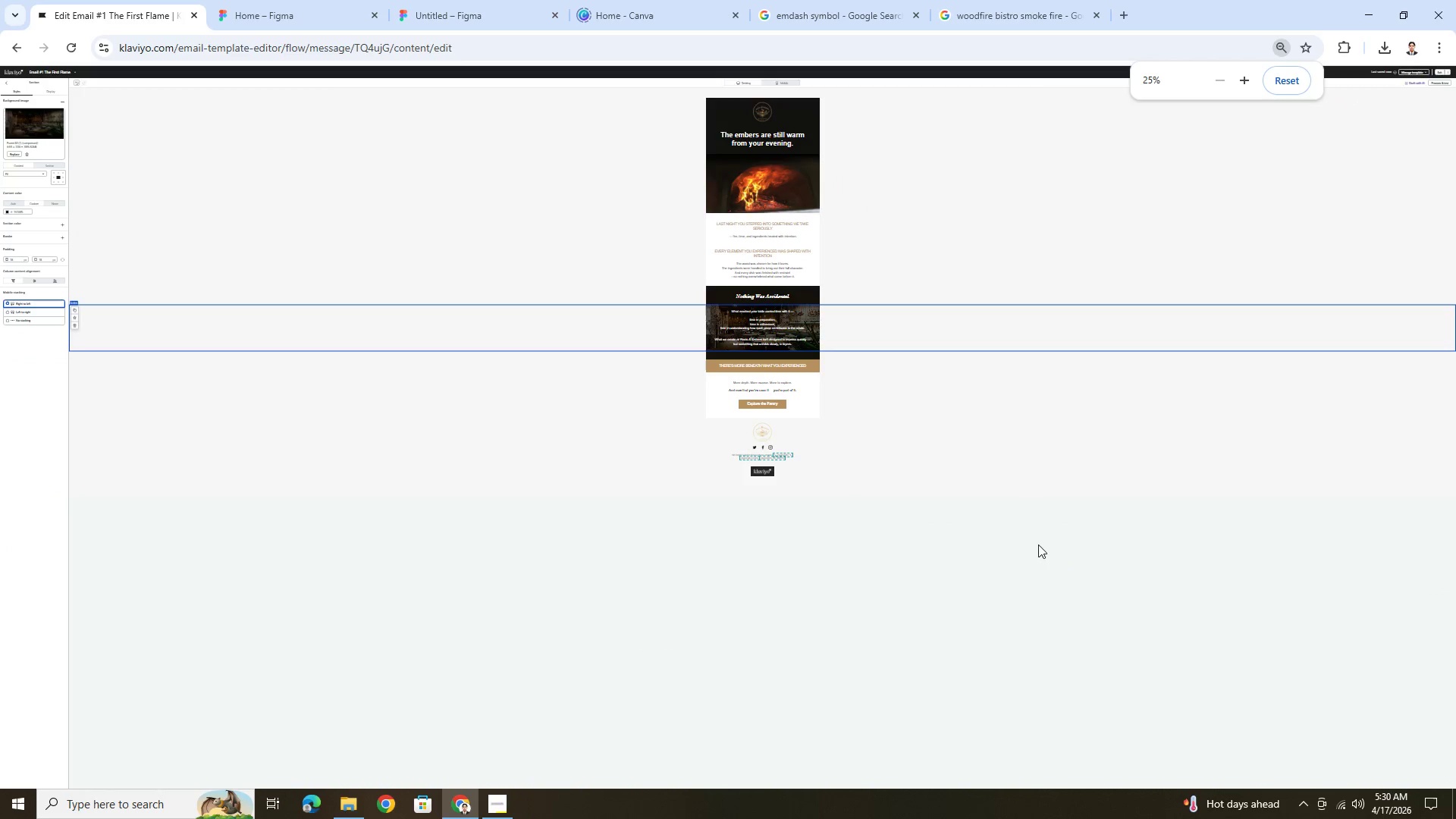 
hold_key(key=ControlLeft, duration=1.5)
scroll: coordinate [991, 508], scroll_direction: up, amount: 2.0
 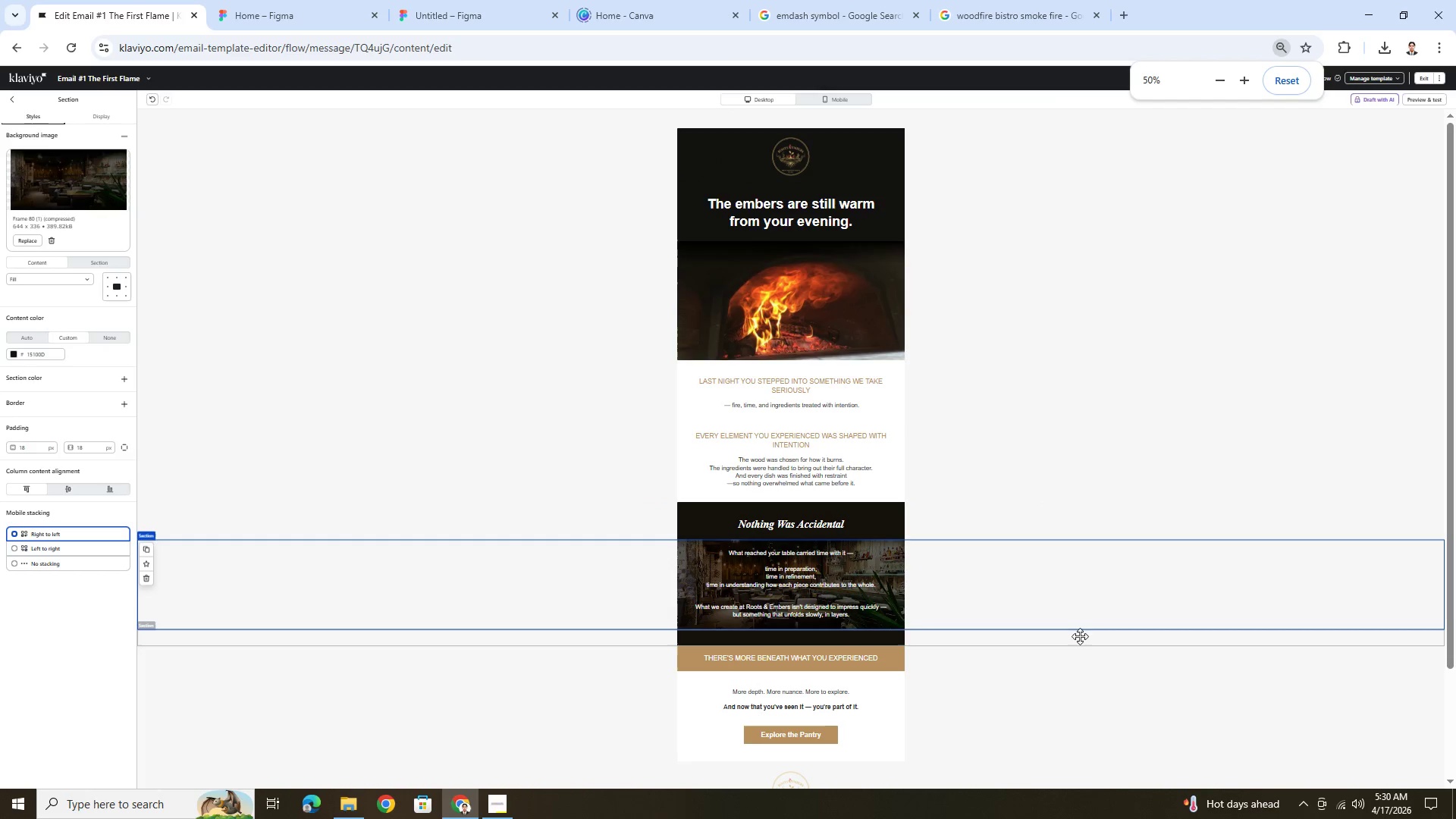 
key(Control+ControlLeft)
 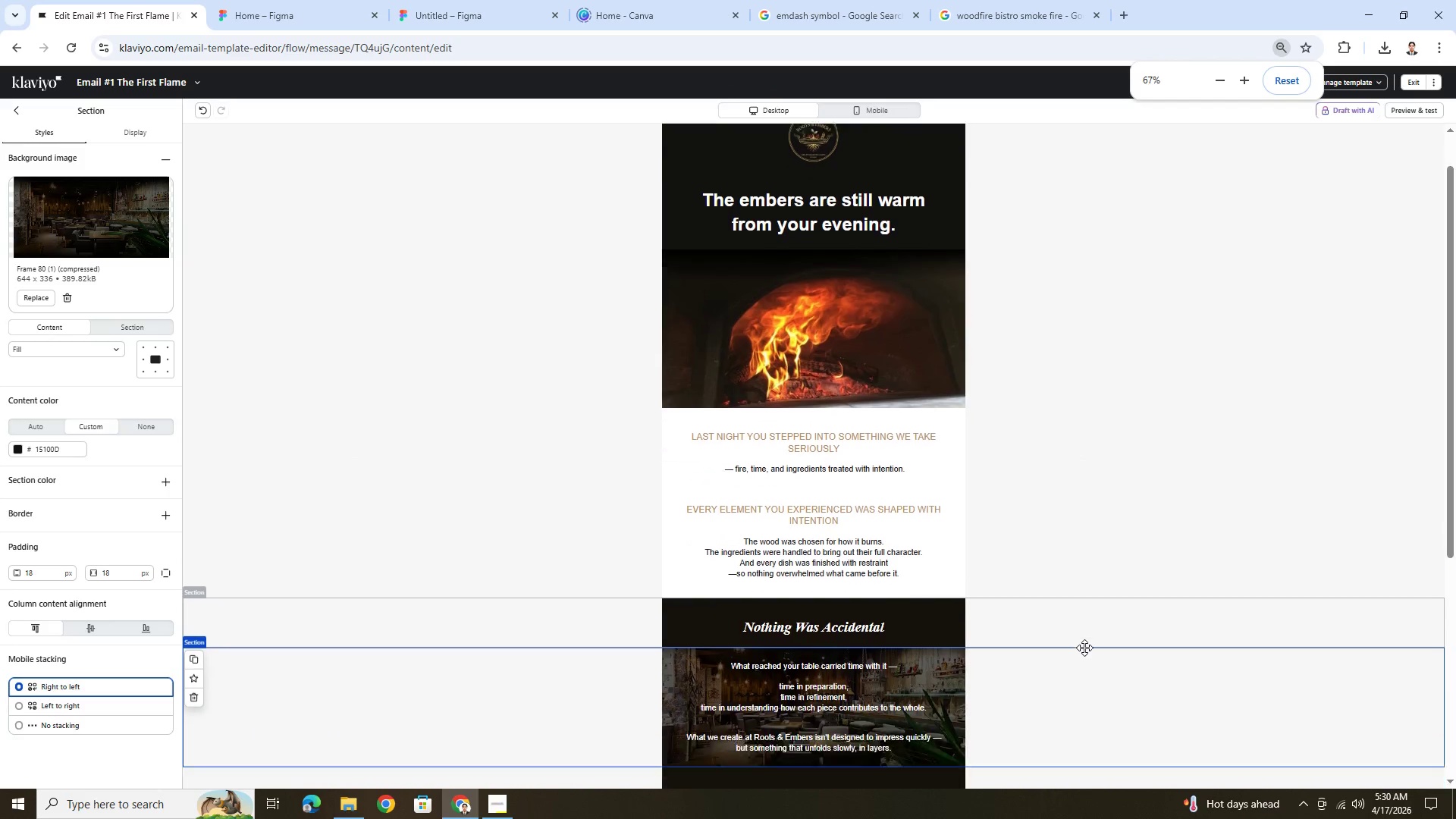 
scroll: coordinate [1080, 645], scroll_direction: up, amount: 1.0
 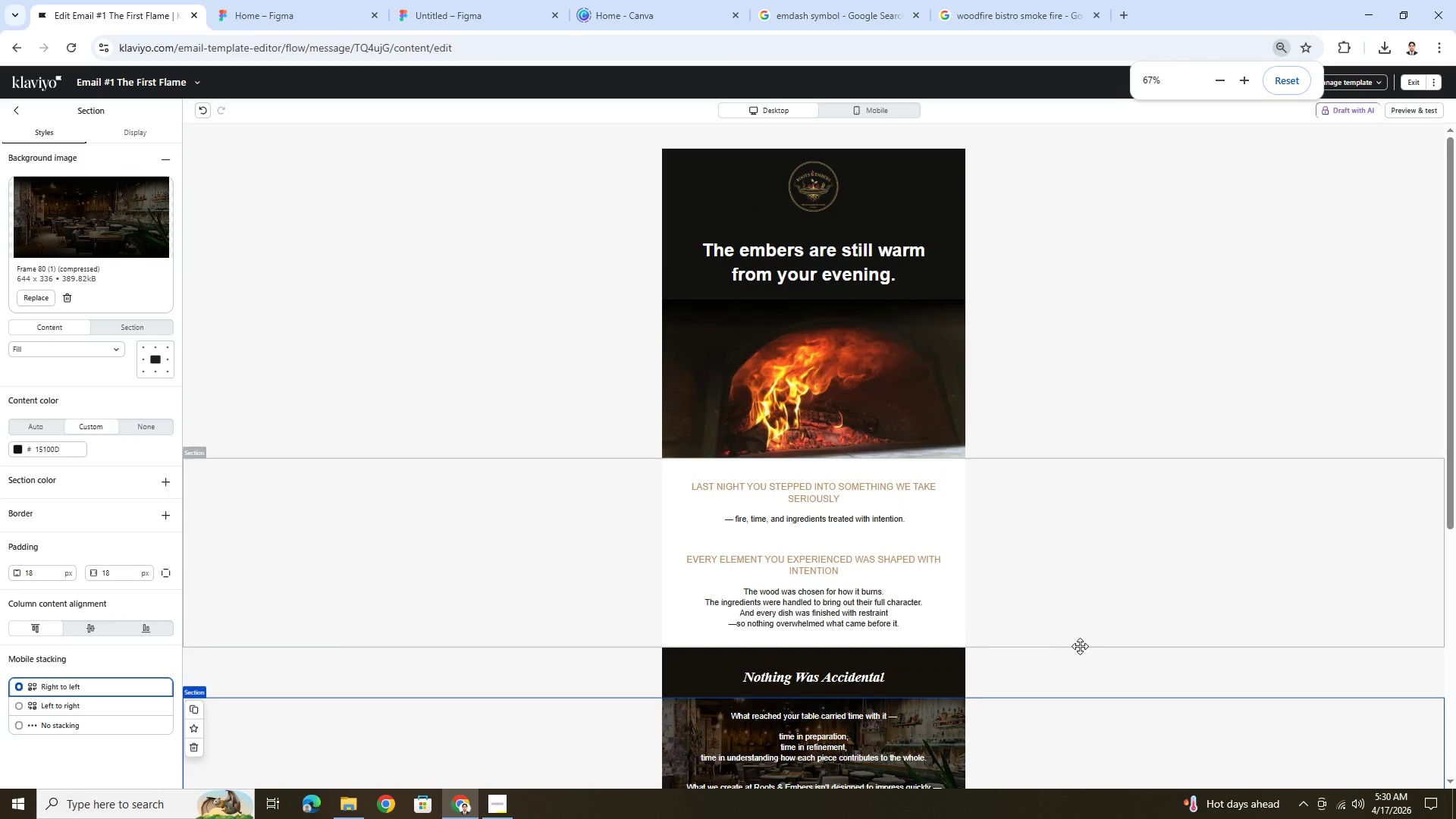 
scroll: coordinate [1084, 648], scroll_direction: down, amount: 2.0
 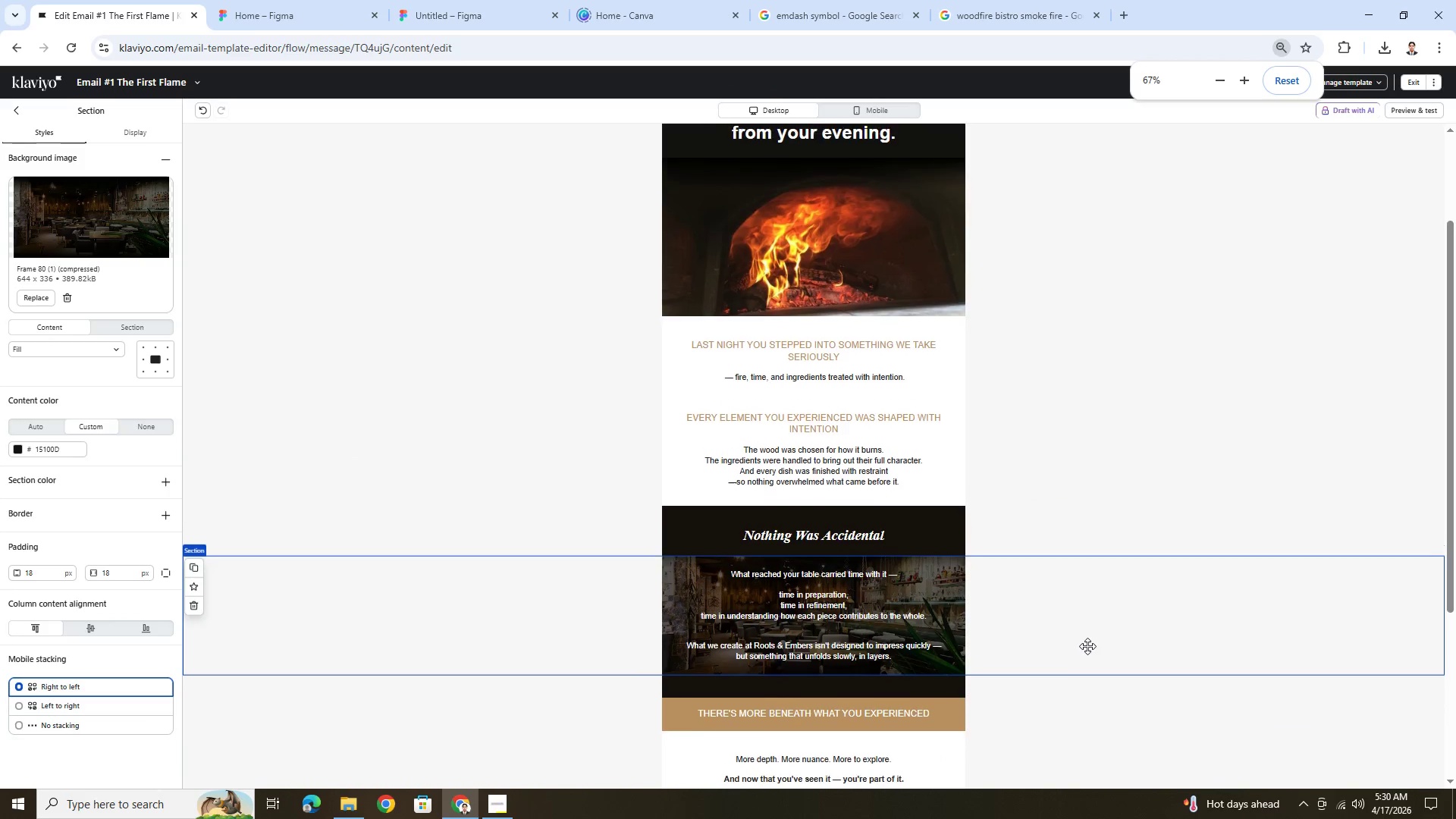 
scroll: coordinate [1087, 646], scroll_direction: up, amount: 2.0
 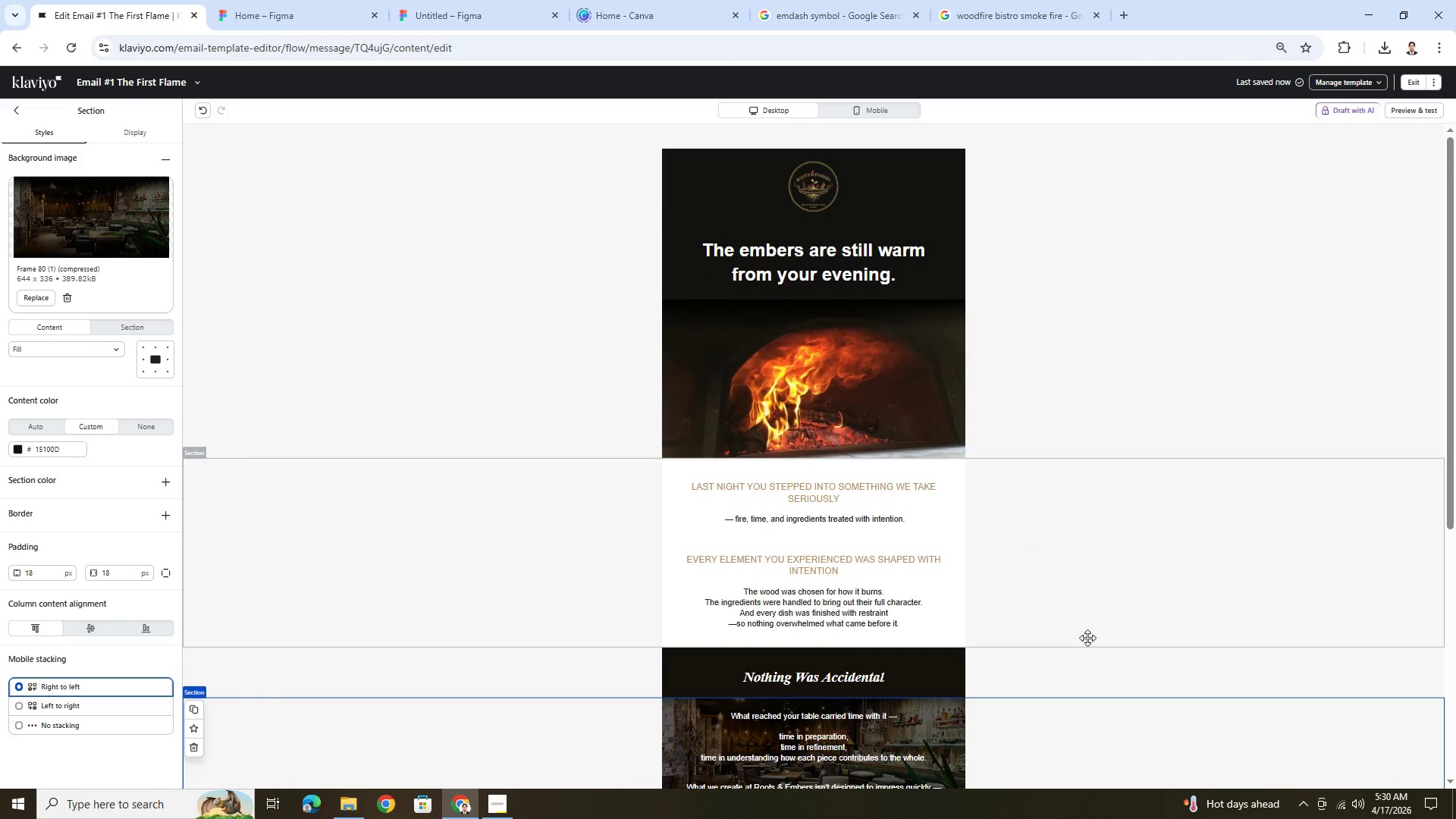 
scroll: coordinate [1087, 636], scroll_direction: down, amount: 3.0
 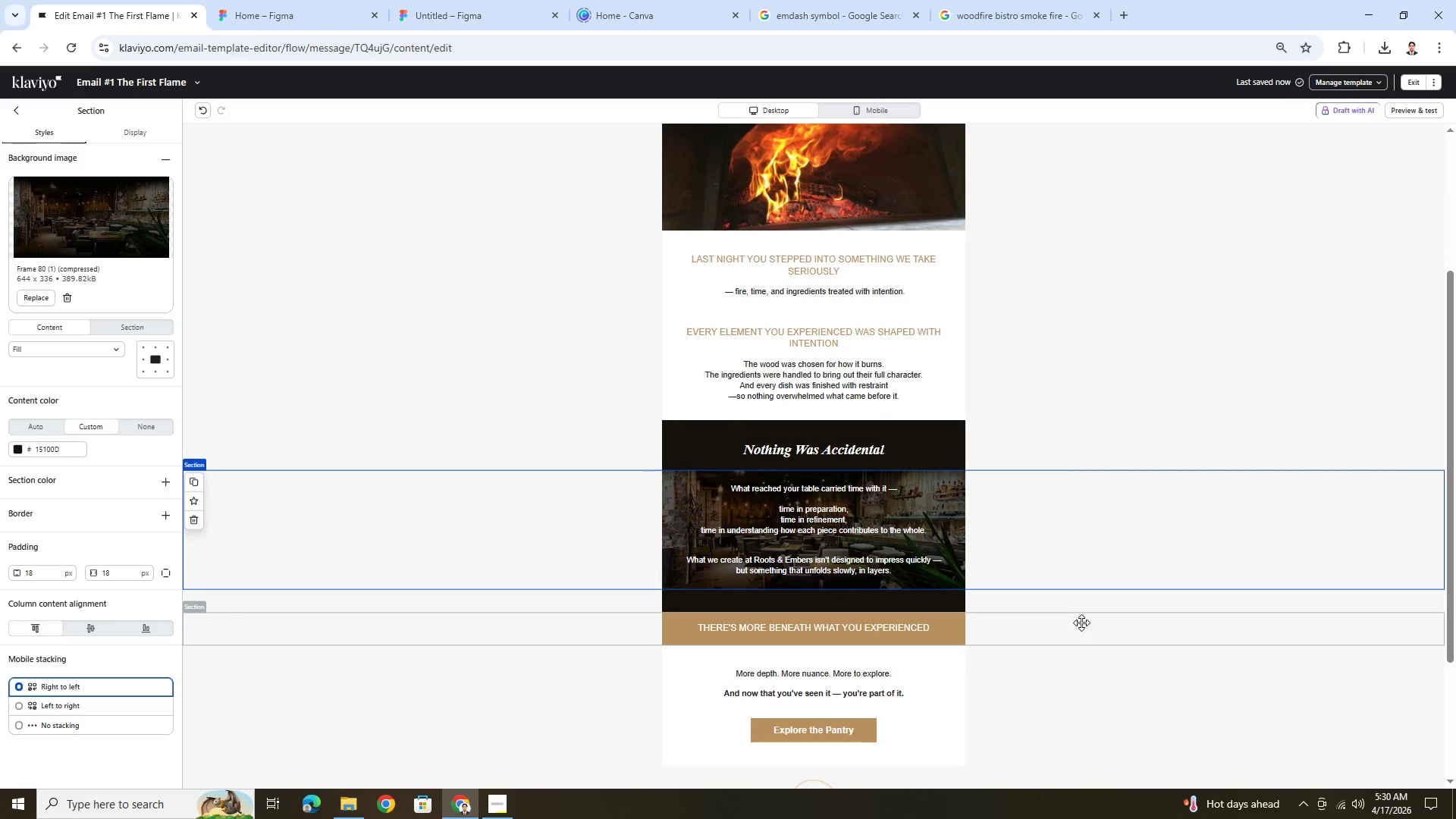 
scroll: coordinate [1081, 621], scroll_direction: up, amount: 3.0
 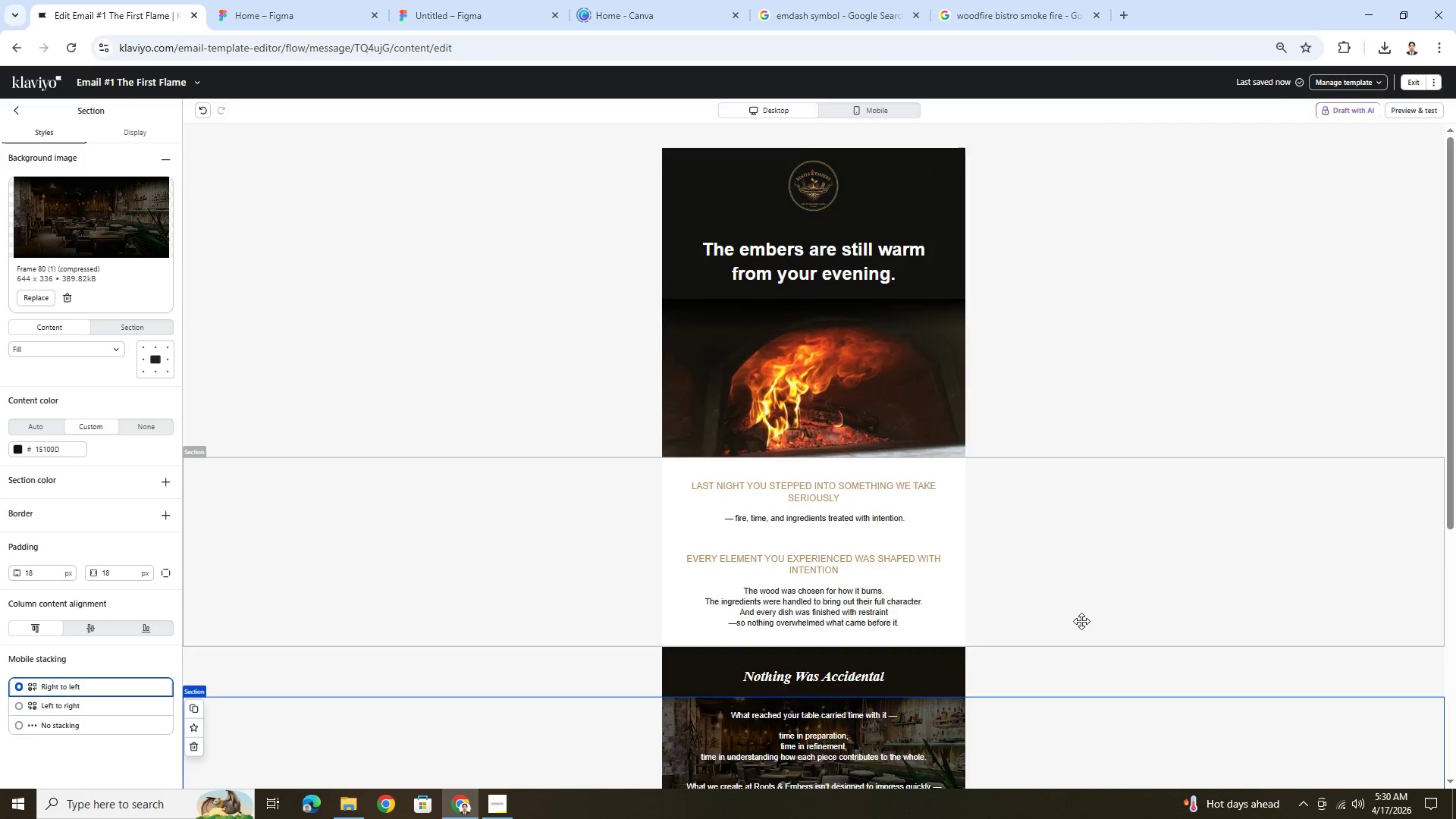 
scroll: coordinate [1081, 621], scroll_direction: down, amount: 5.0
 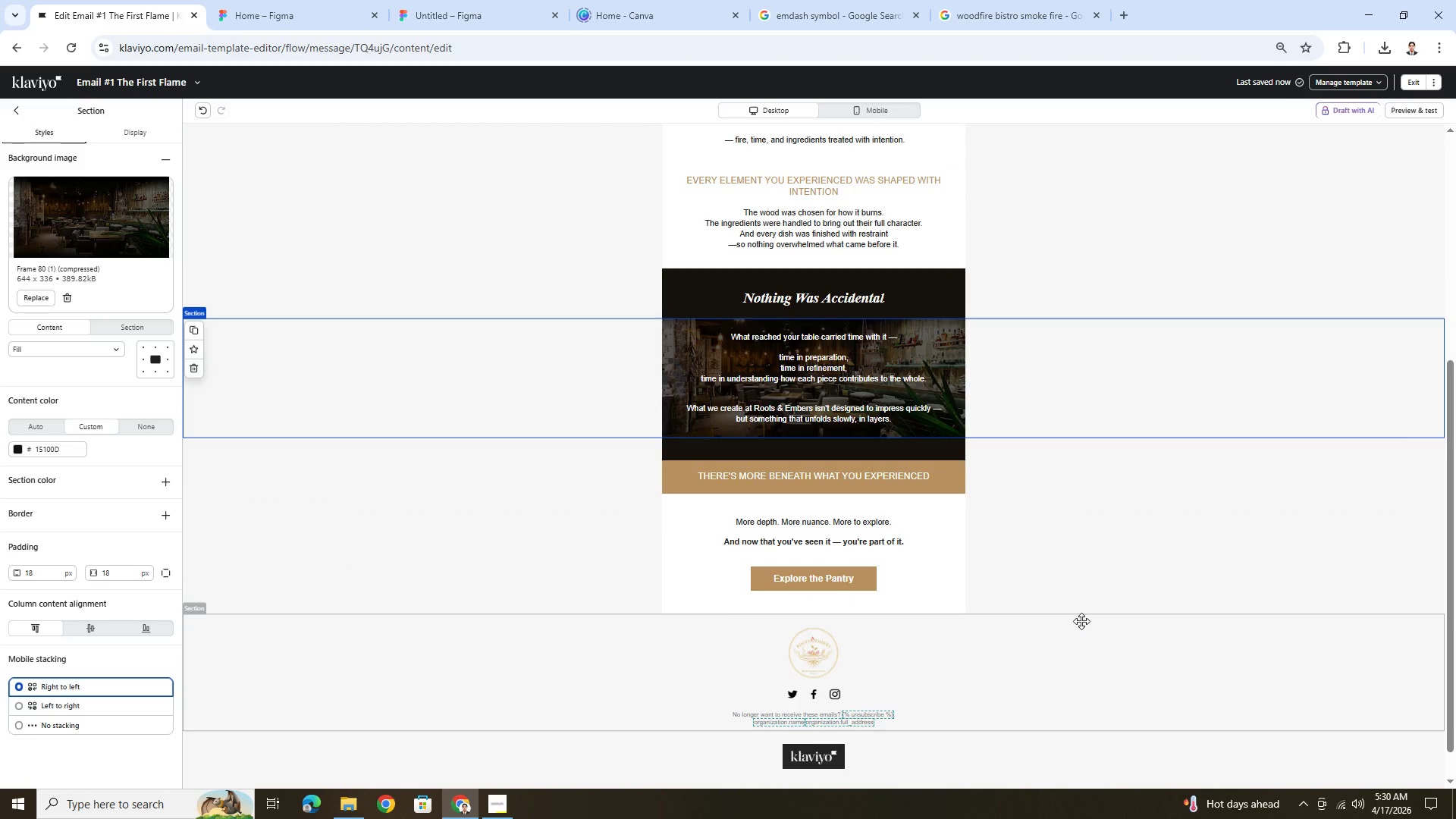 
scroll: coordinate [1081, 621], scroll_direction: up, amount: 1.0
 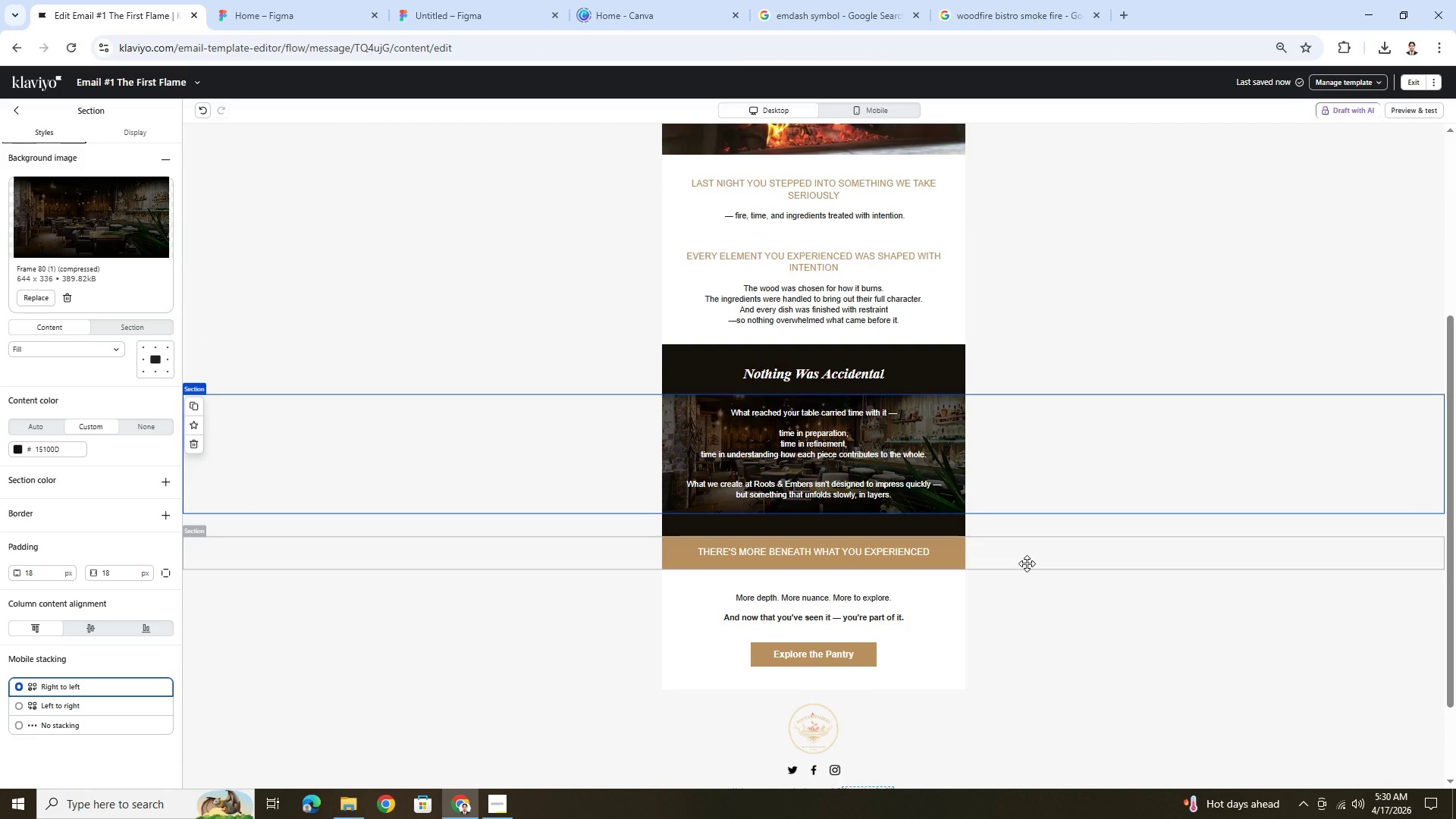 
wait(7.03)
 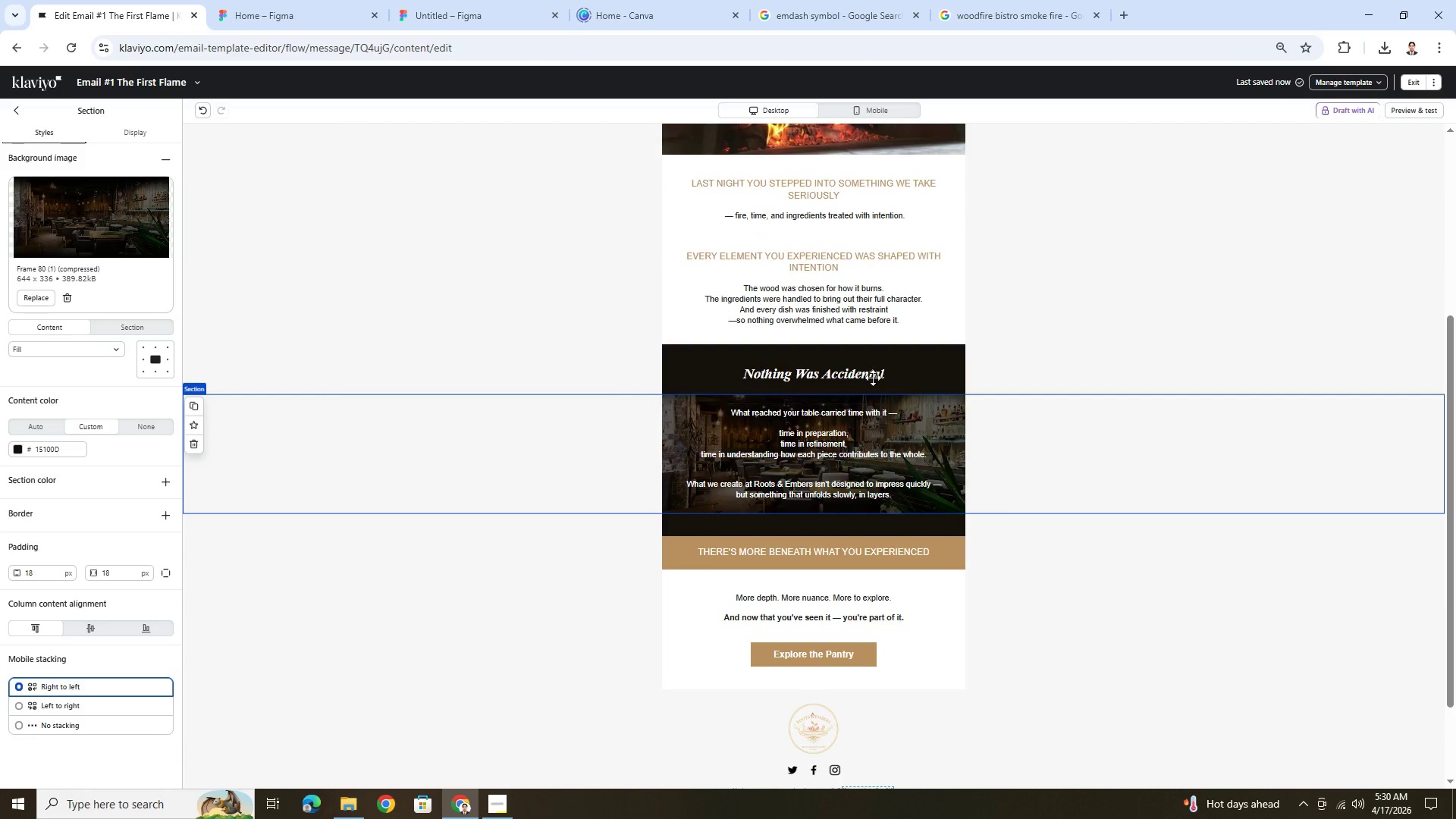 
scroll: coordinate [1021, 542], scroll_direction: up, amount: 2.0
 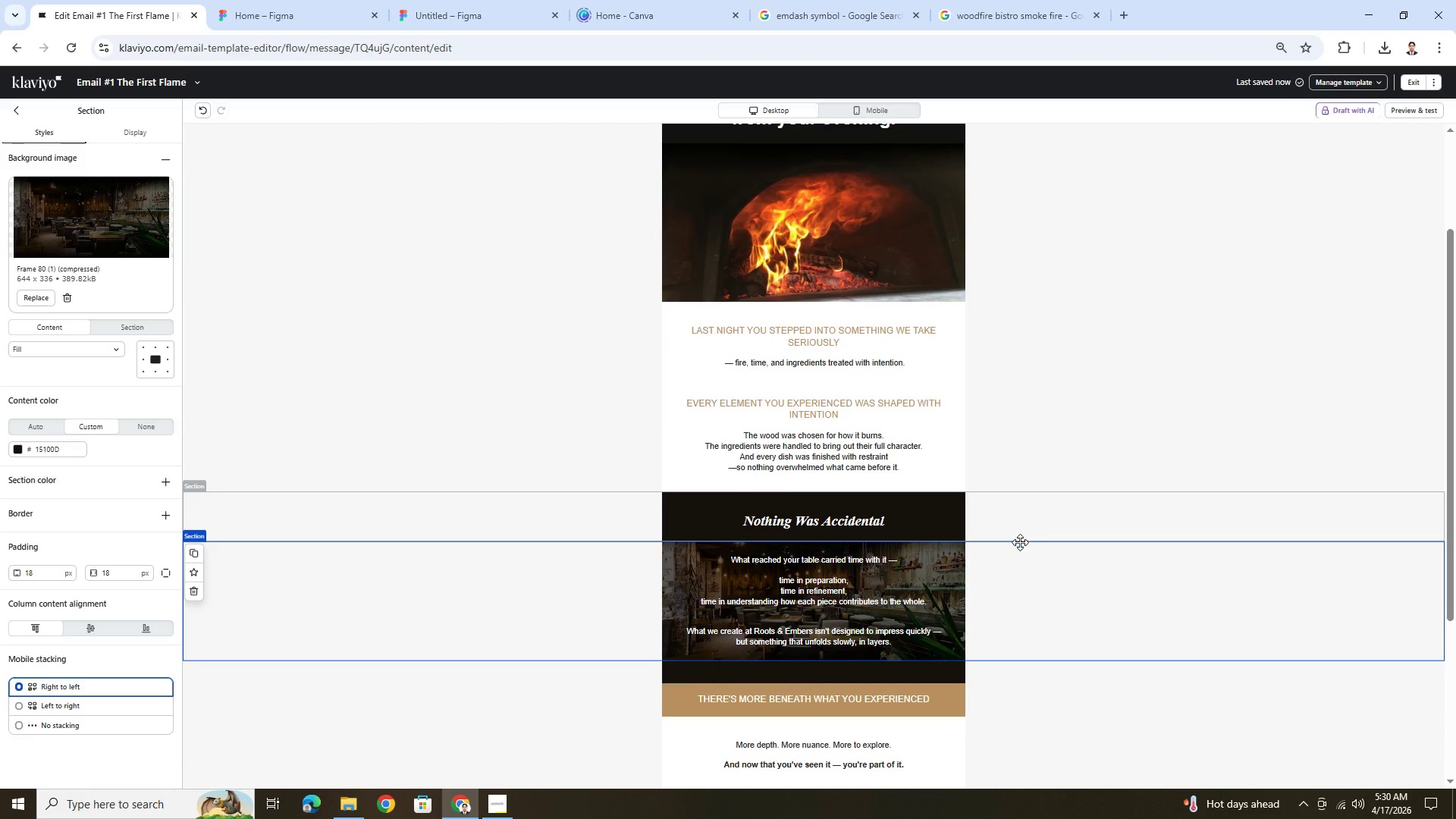 
scroll: coordinate [1020, 542], scroll_direction: down, amount: 1.0
 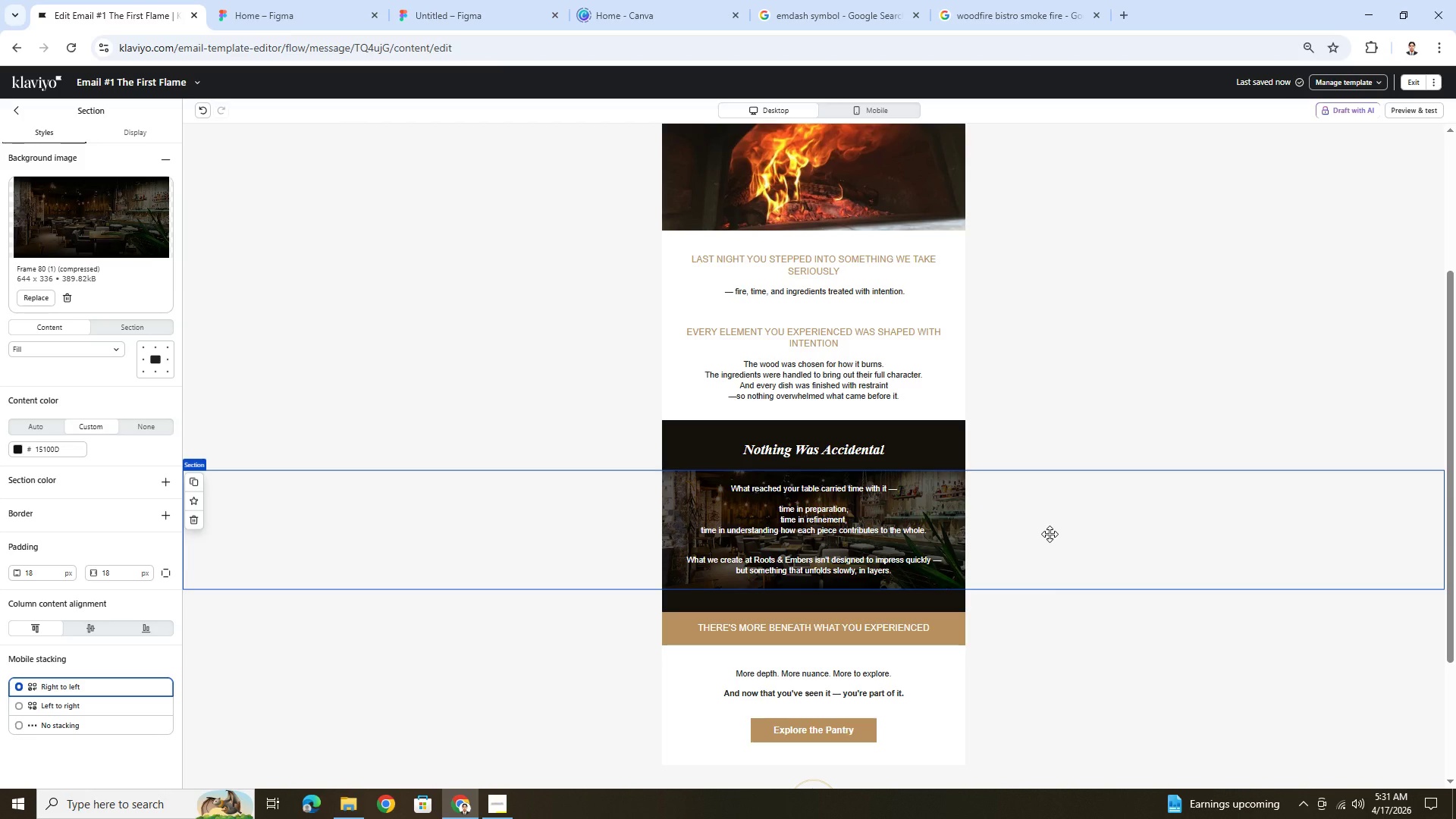 
wait(37.94)
 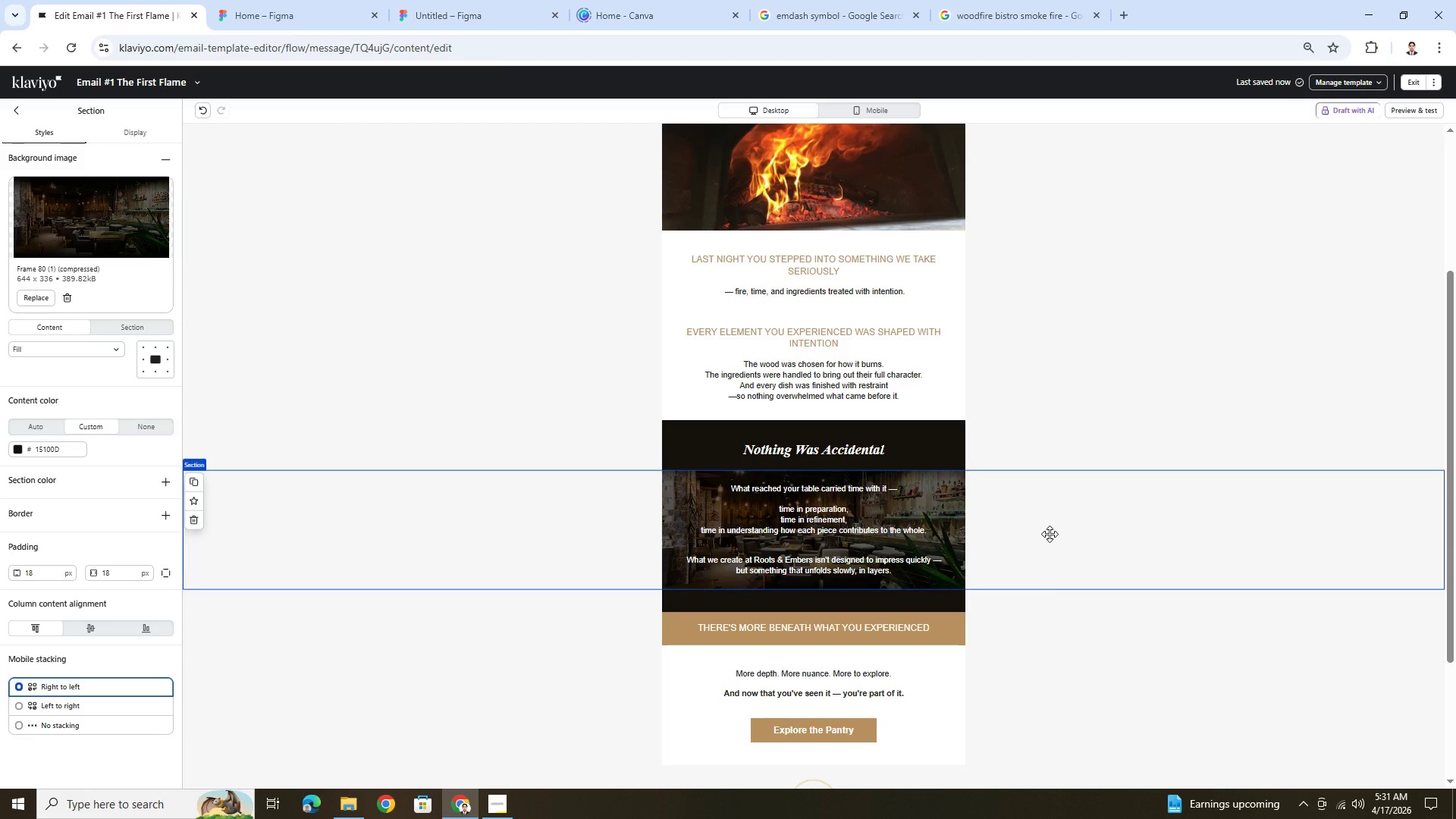 
scroll: coordinate [1041, 538], scroll_direction: down, amount: 1.0
 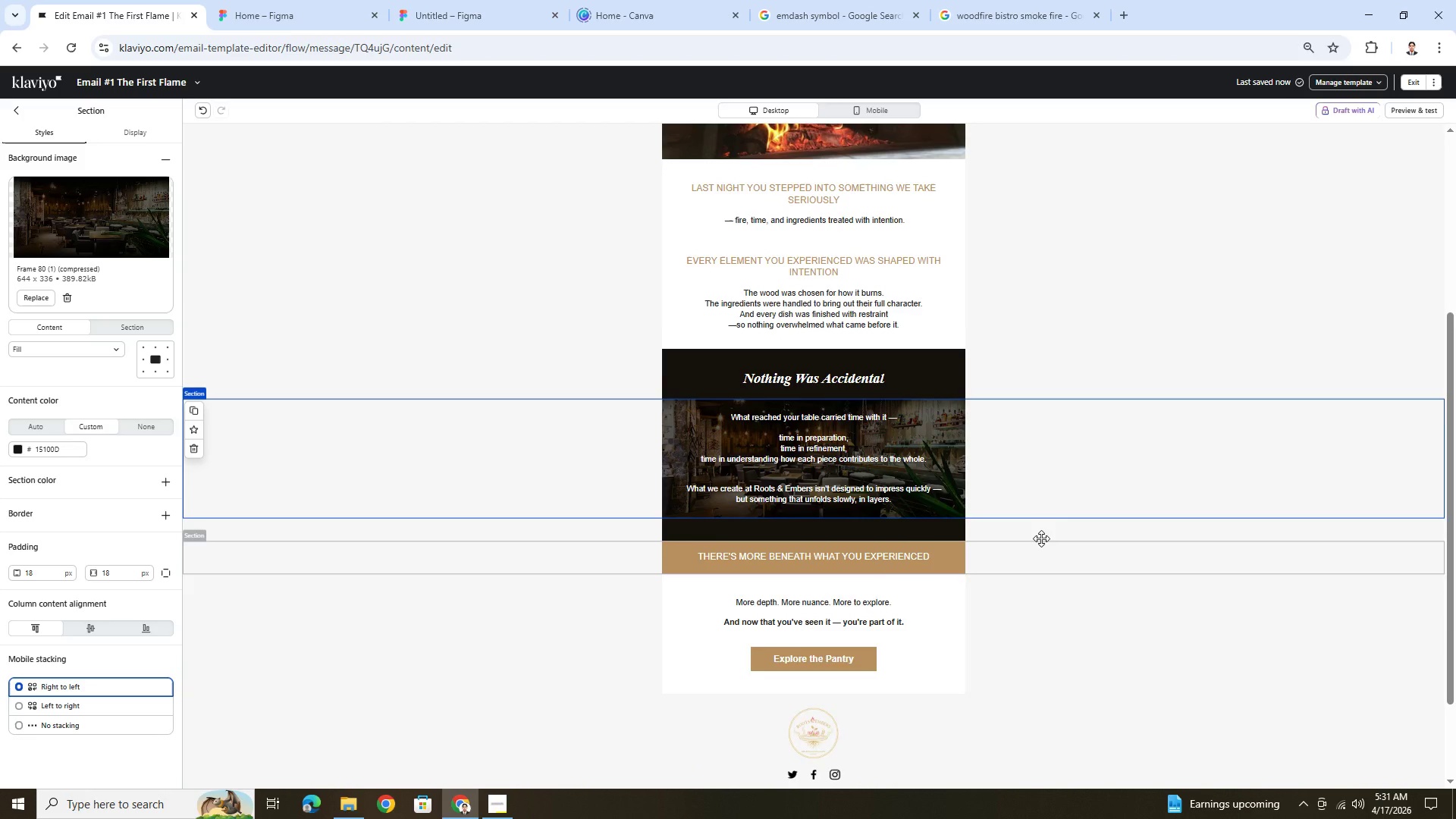 
scroll: coordinate [1041, 538], scroll_direction: up, amount: 2.0
 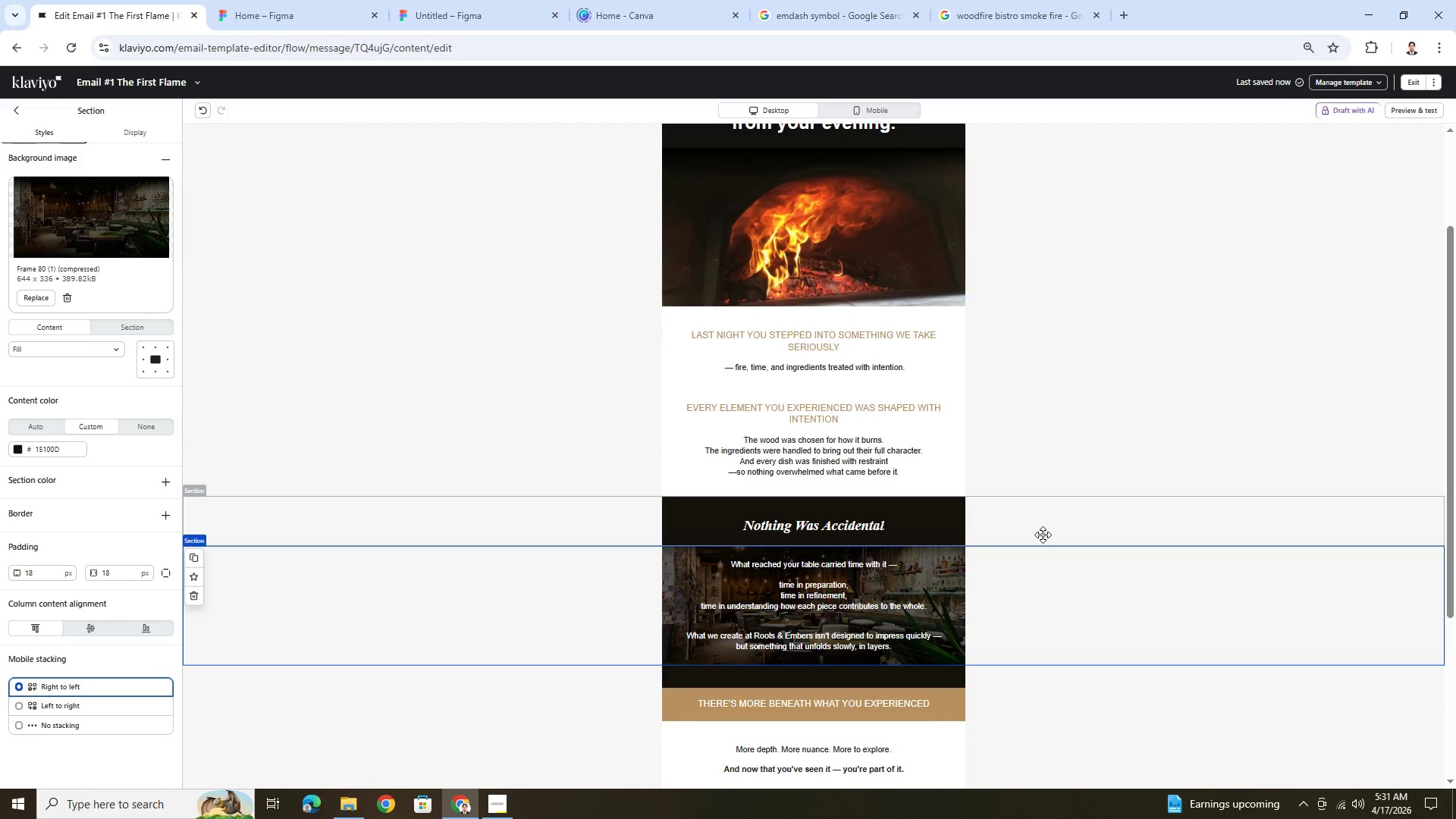 
wait(14.34)
 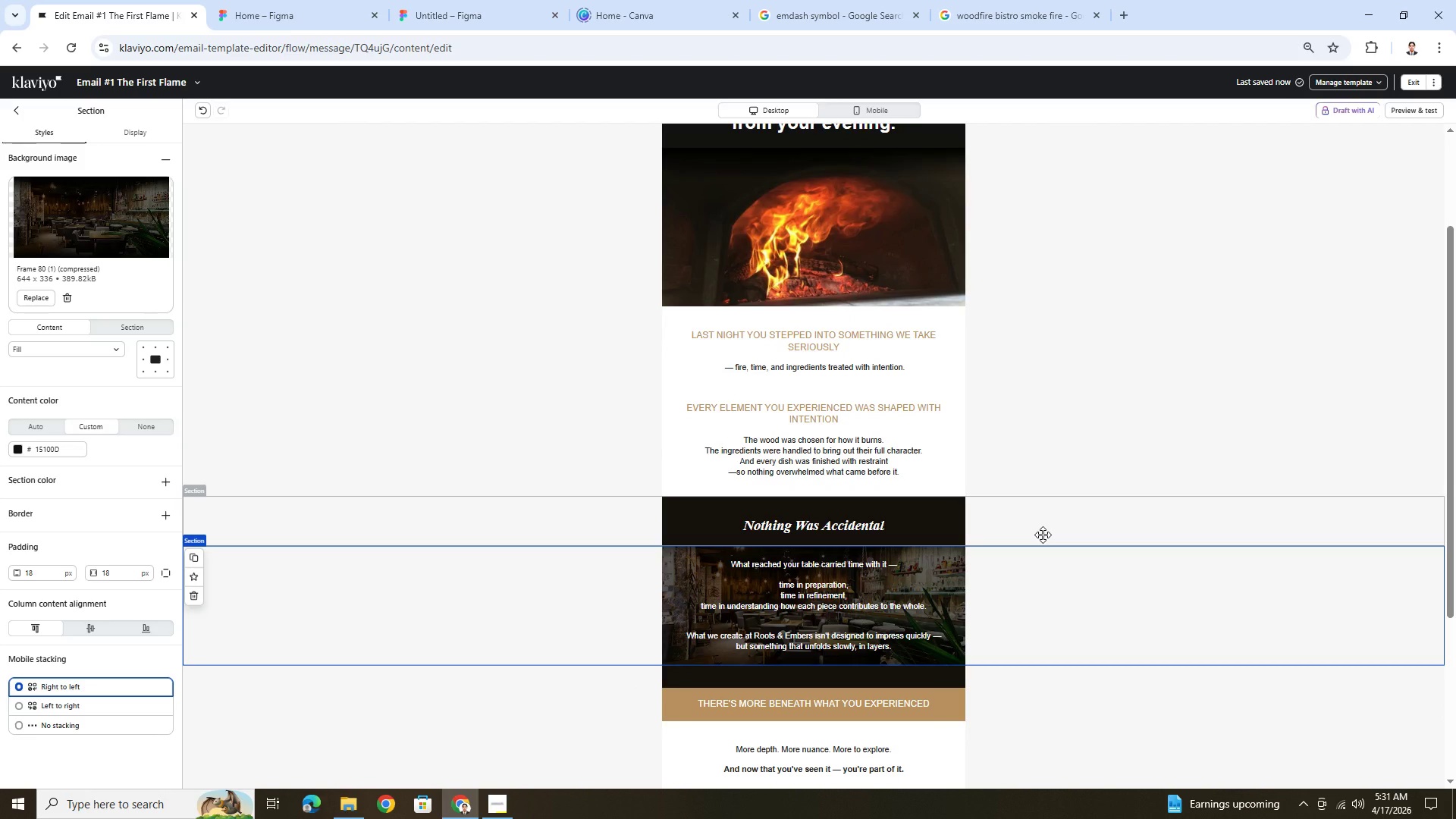 
scroll: coordinate [1047, 552], scroll_direction: down, amount: 4.0
 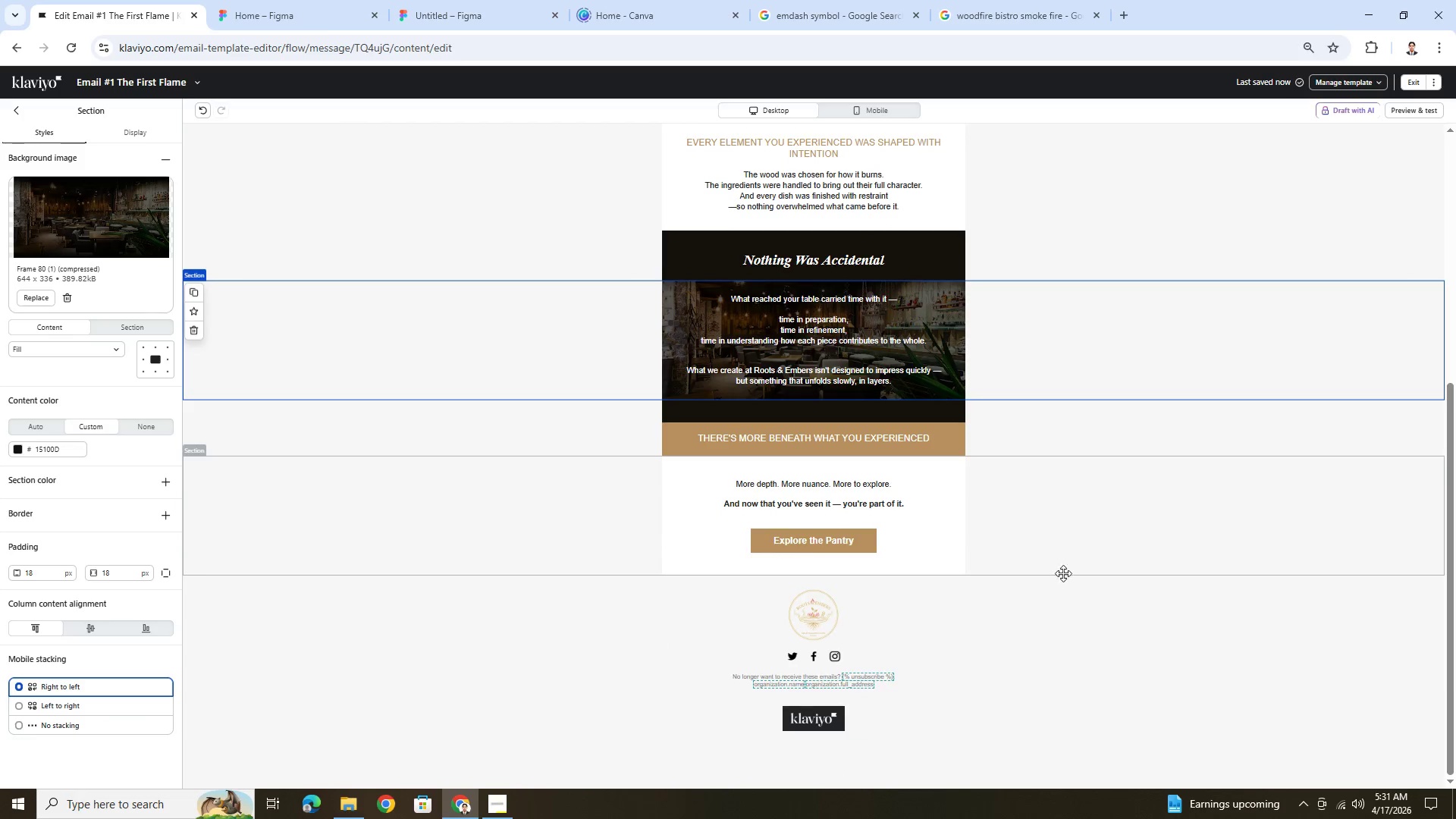 
scroll: coordinate [1071, 579], scroll_direction: up, amount: 3.0
 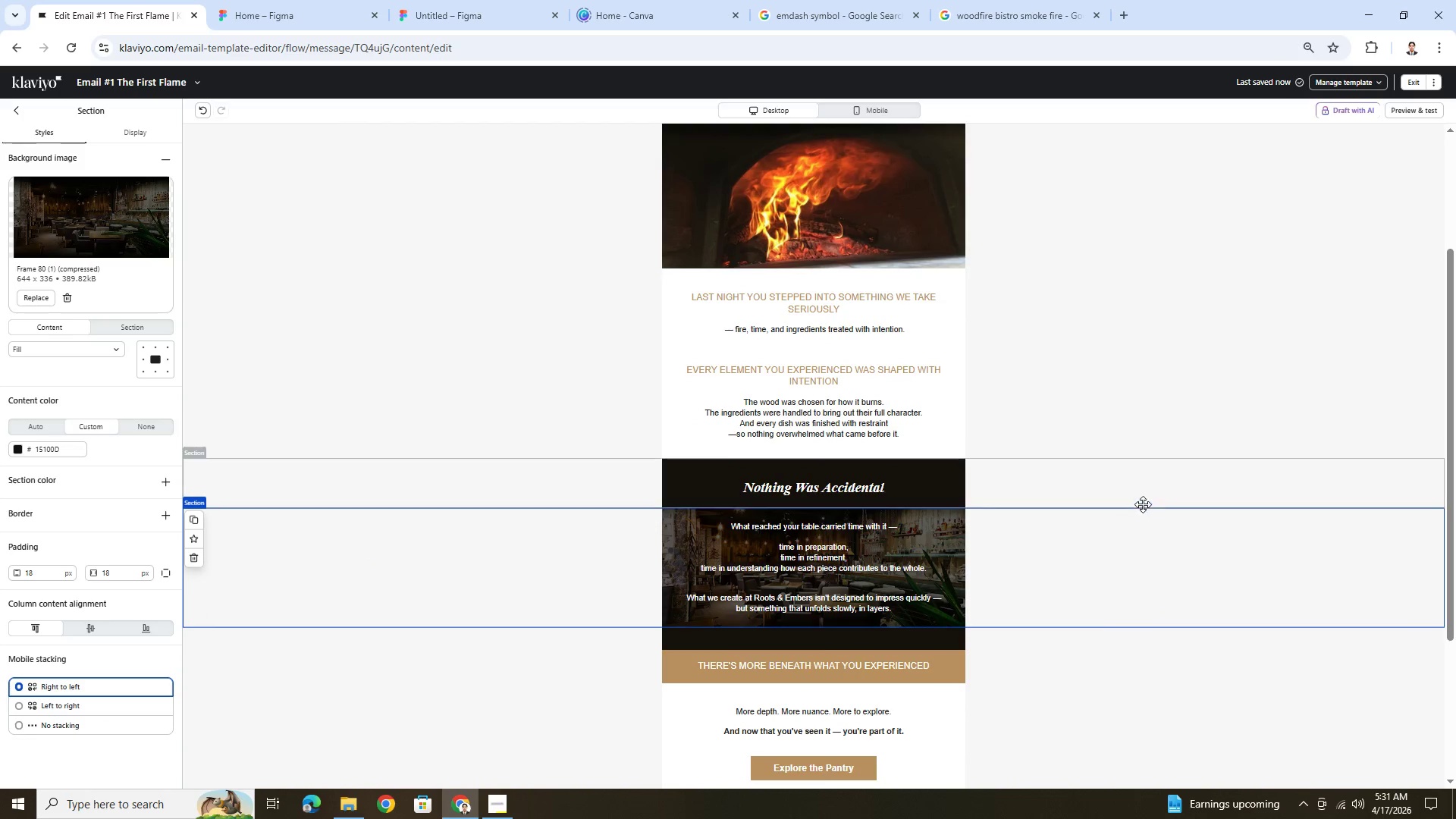 
left_click([1138, 493])
 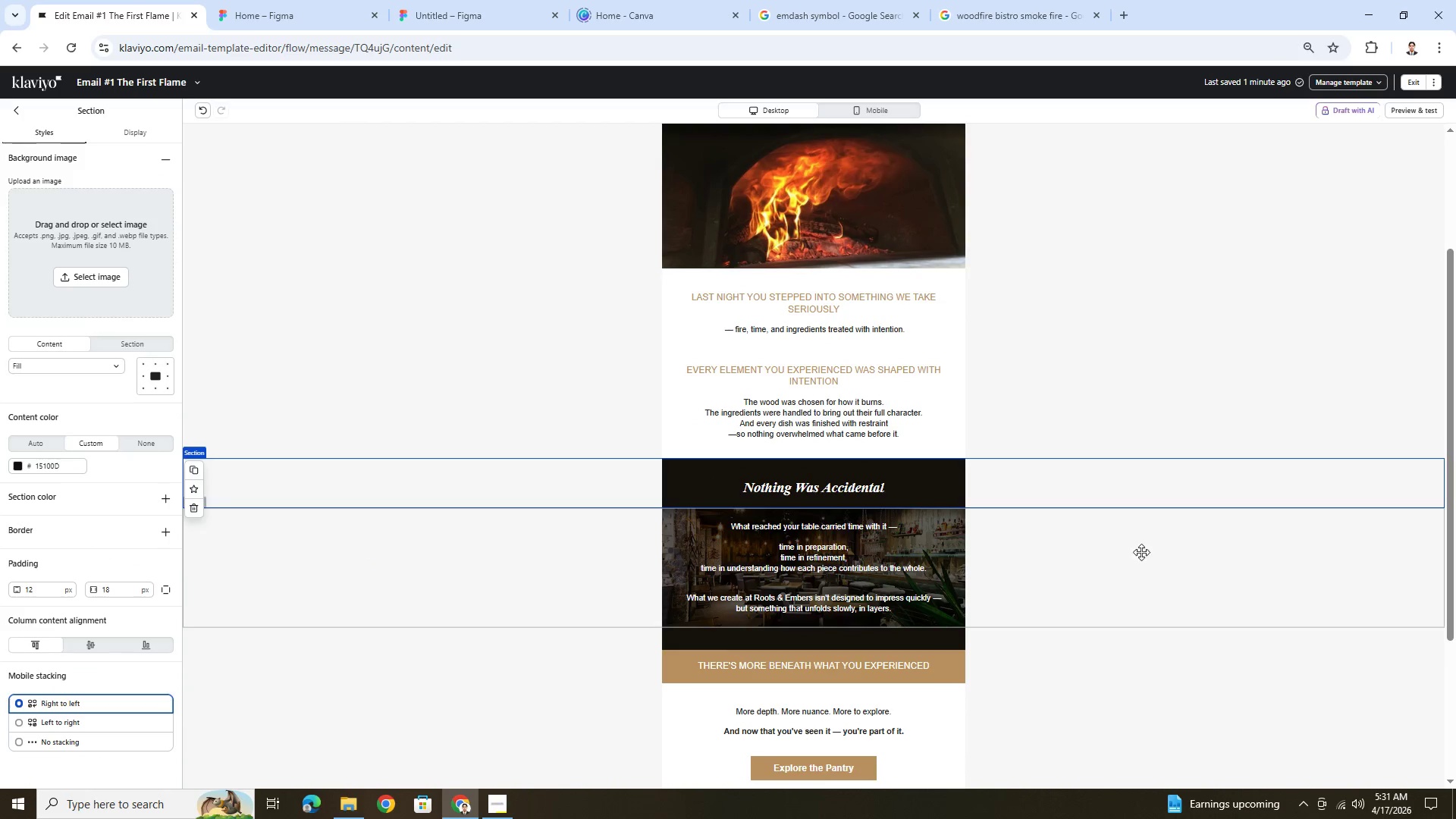 
scroll: coordinate [1145, 573], scroll_direction: up, amount: 3.0
 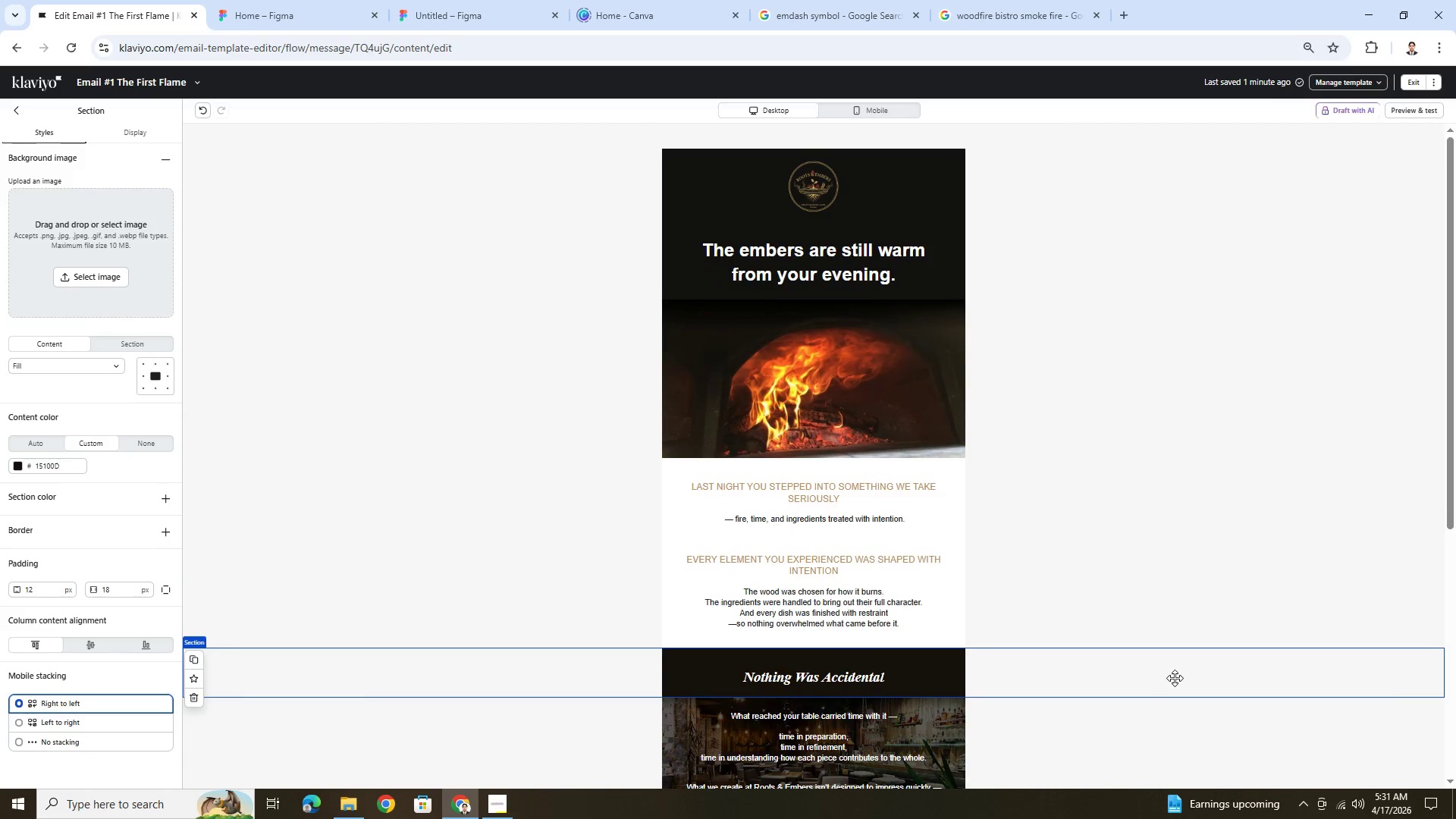 
scroll: coordinate [1184, 664], scroll_direction: down, amount: 4.0
 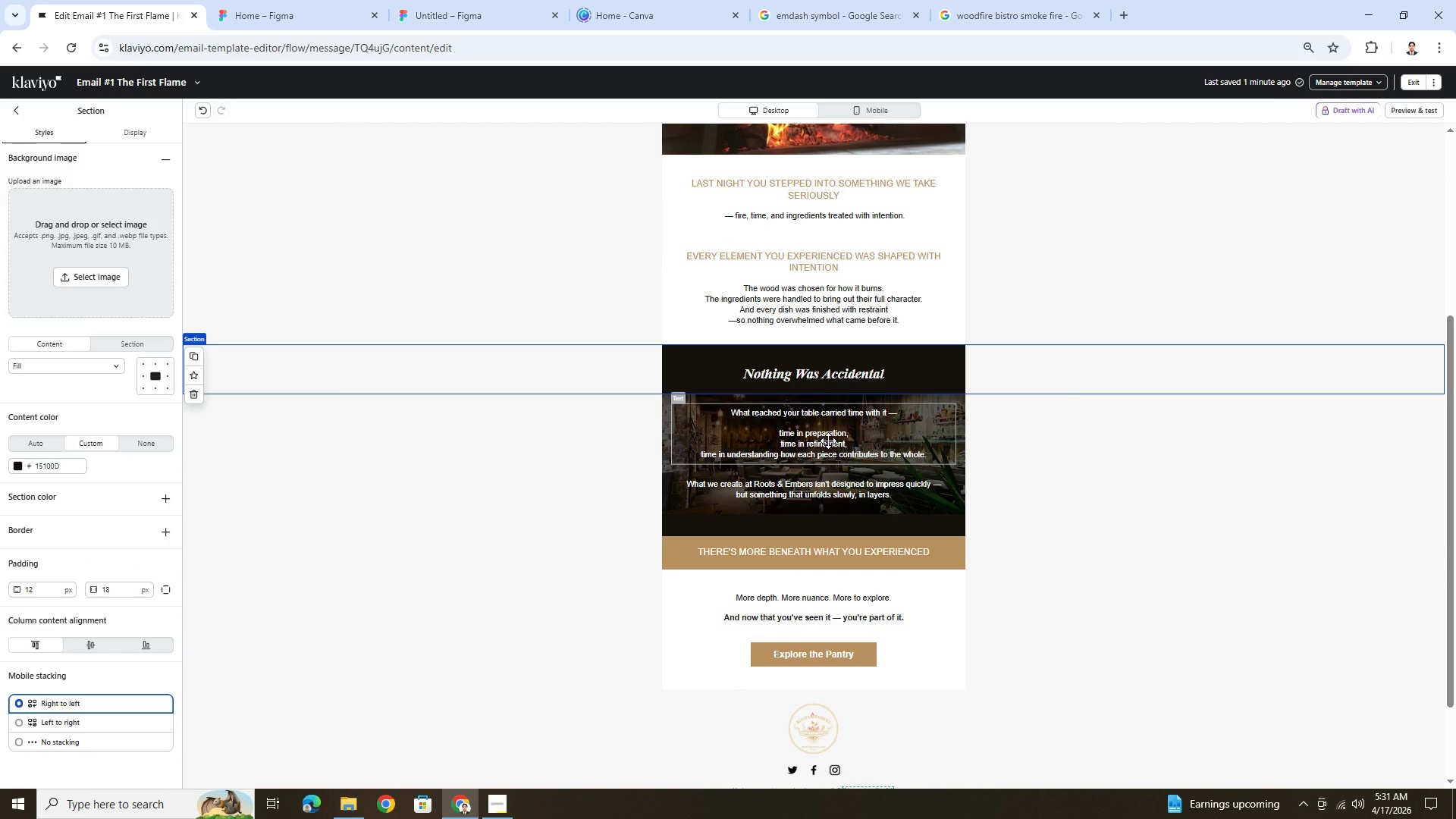 
left_click([828, 441])
 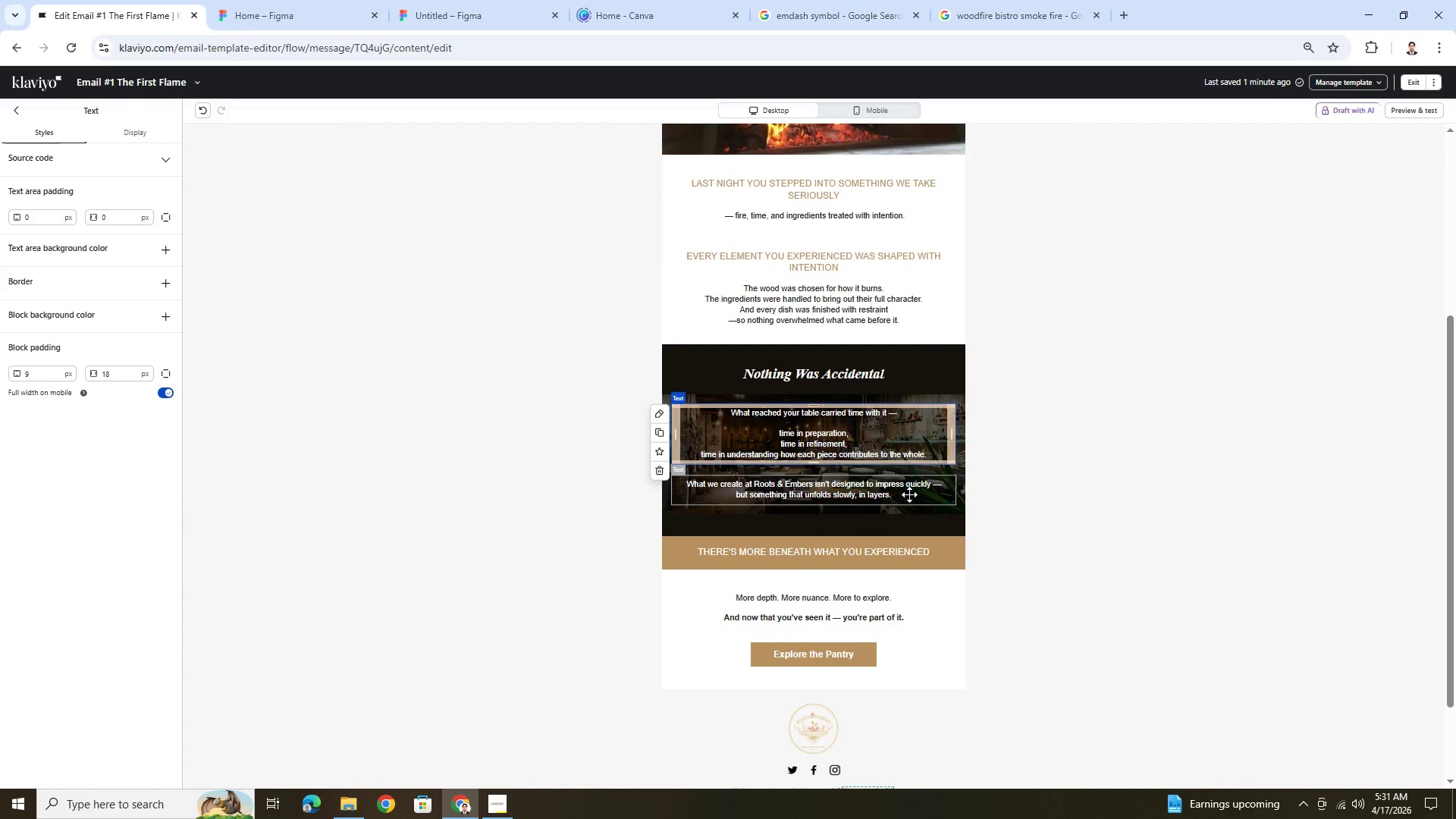 
left_click([909, 494])
 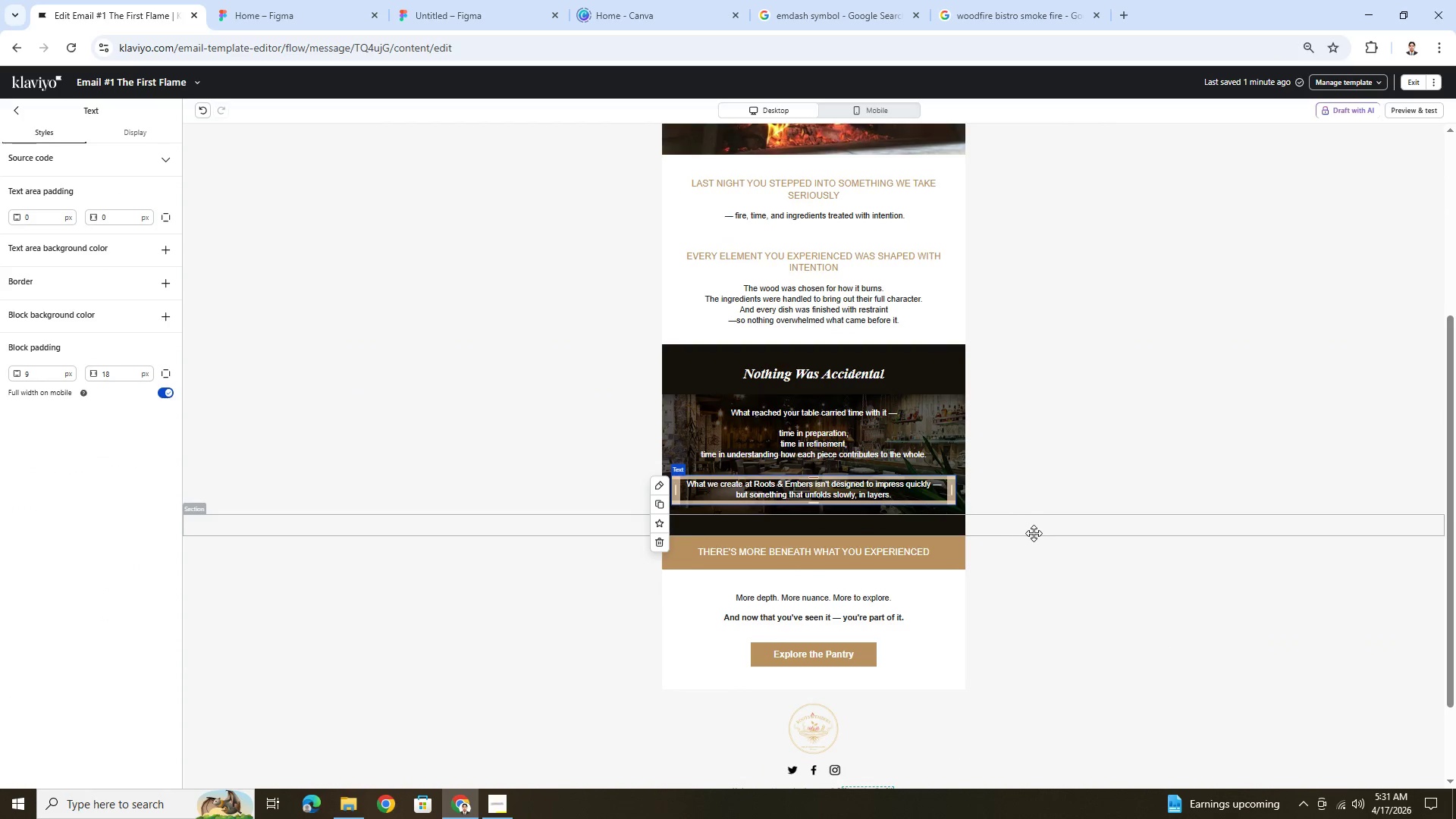 
scroll: coordinate [1034, 534], scroll_direction: down, amount: 2.0
 